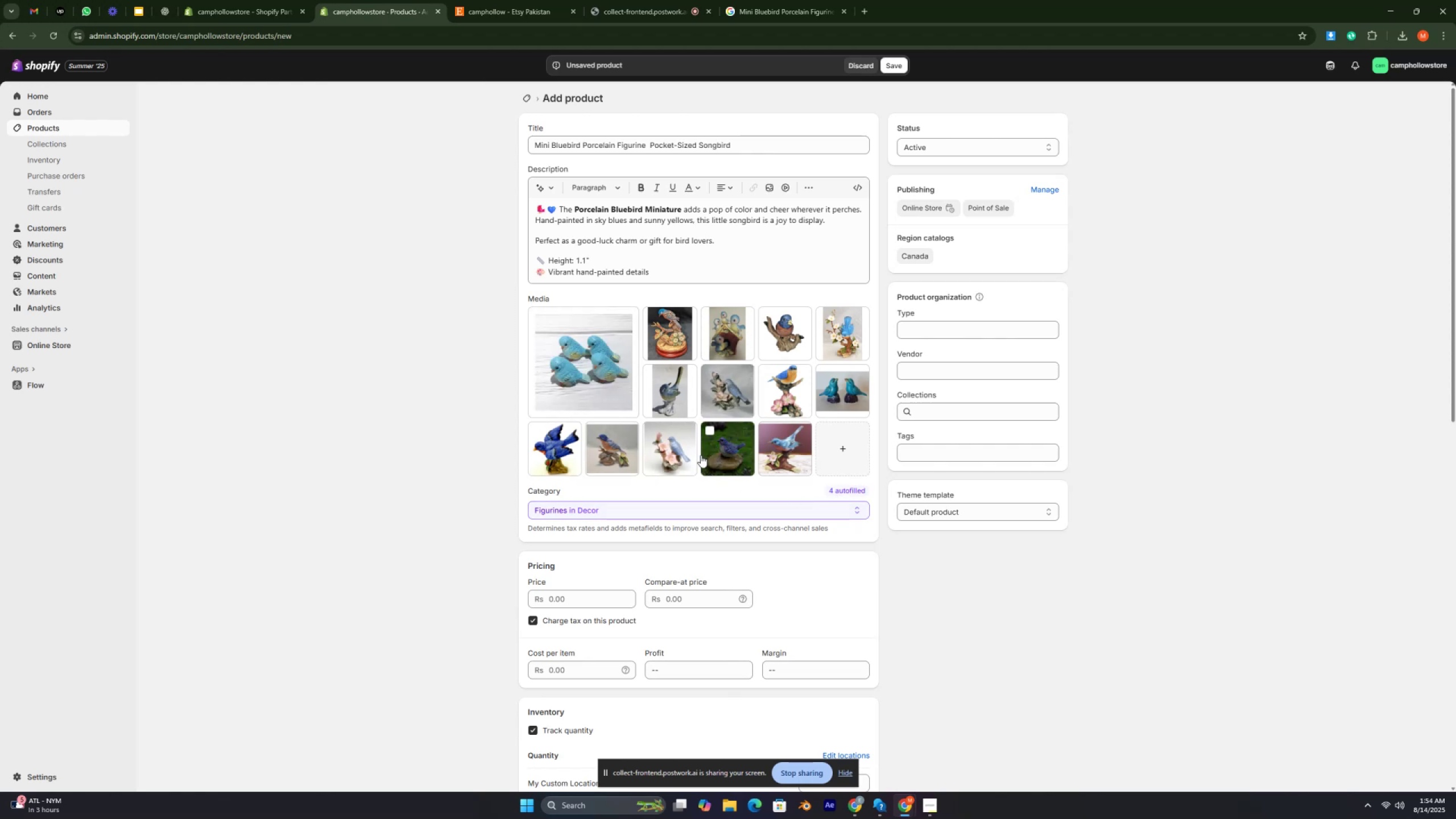 
key(Control+ControlLeft)
 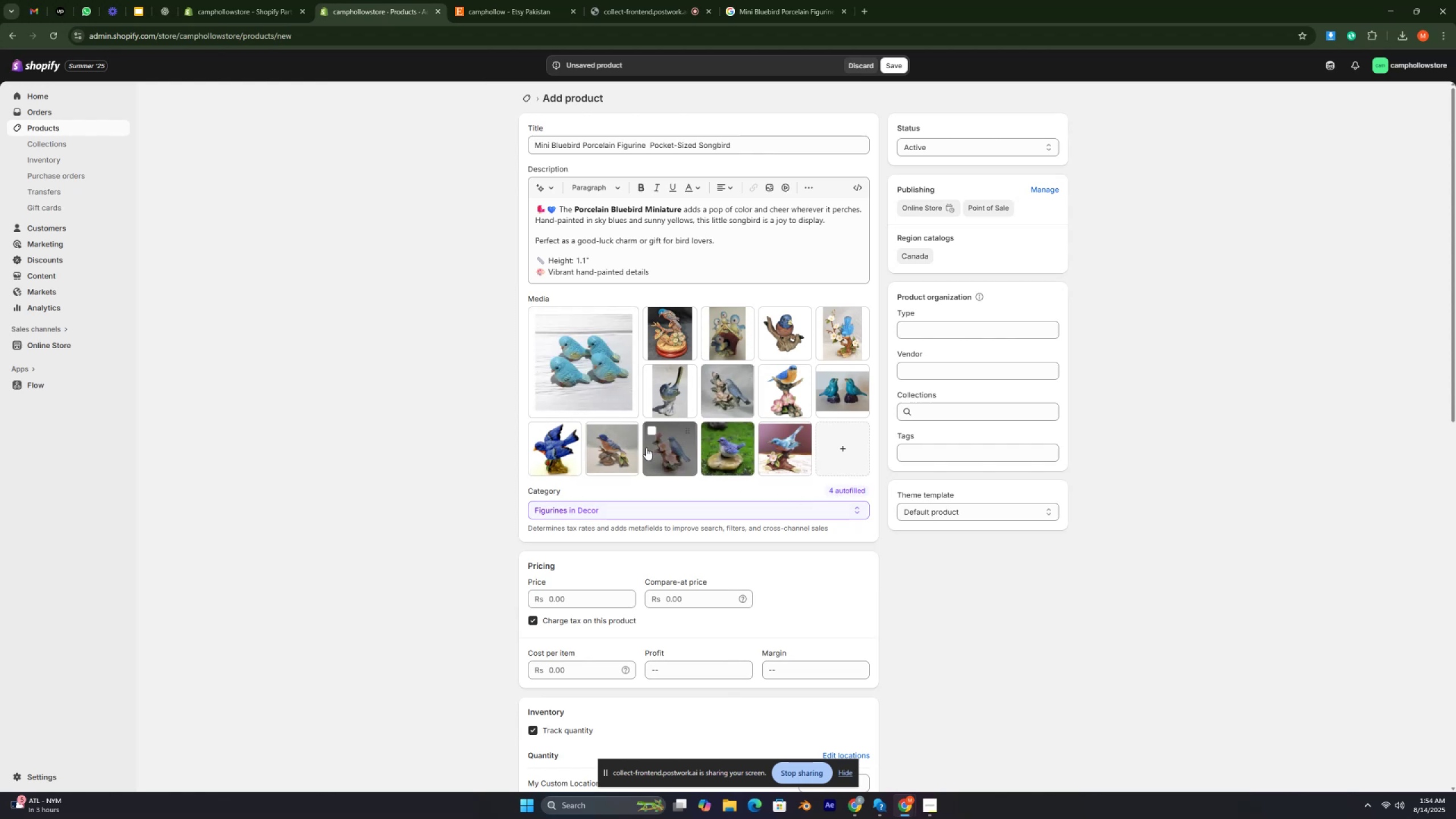 
key(Control+ControlLeft)
 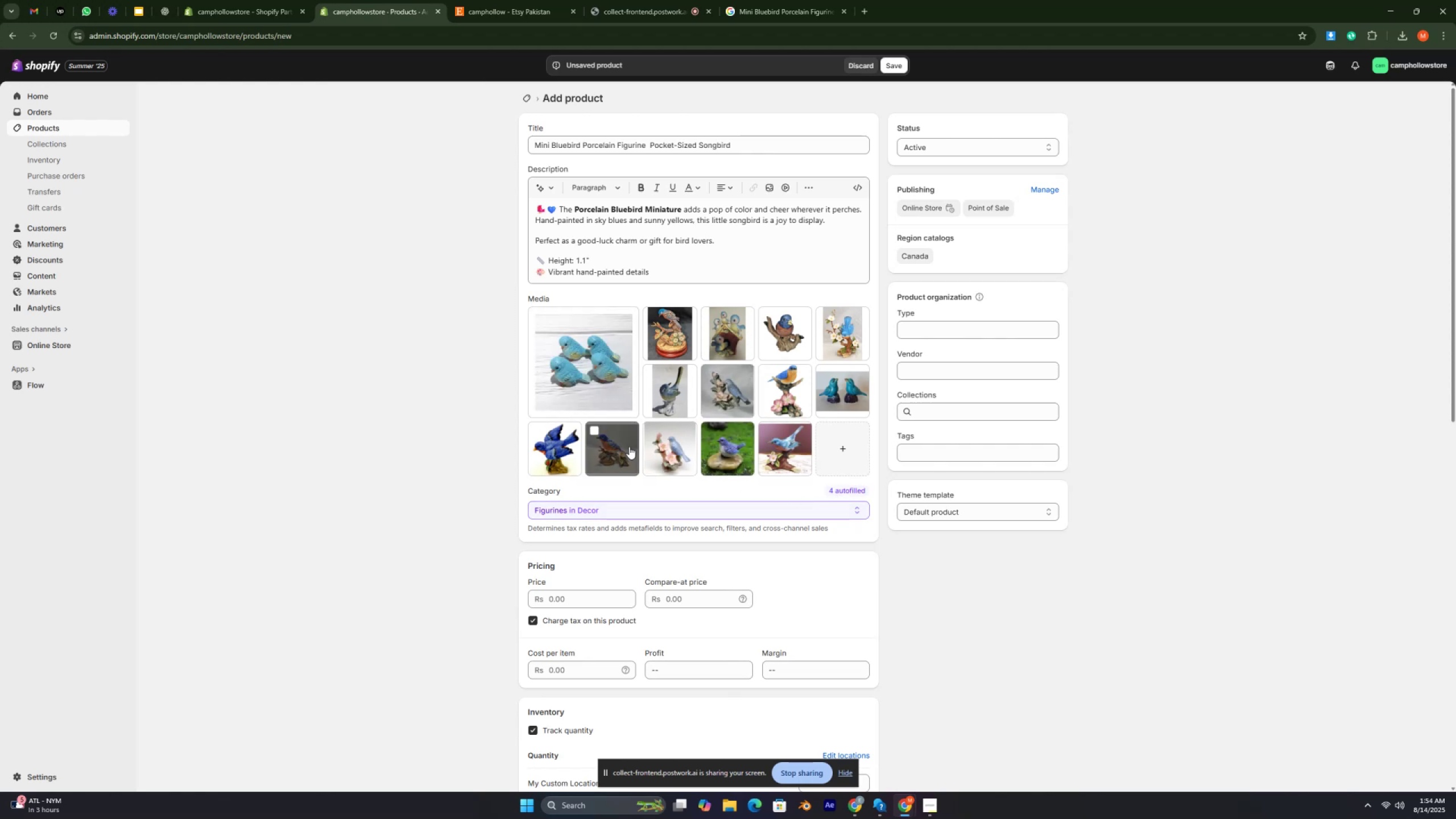 
left_click_drag(start_coordinate=[629, 446], to_coordinate=[603, 367])
 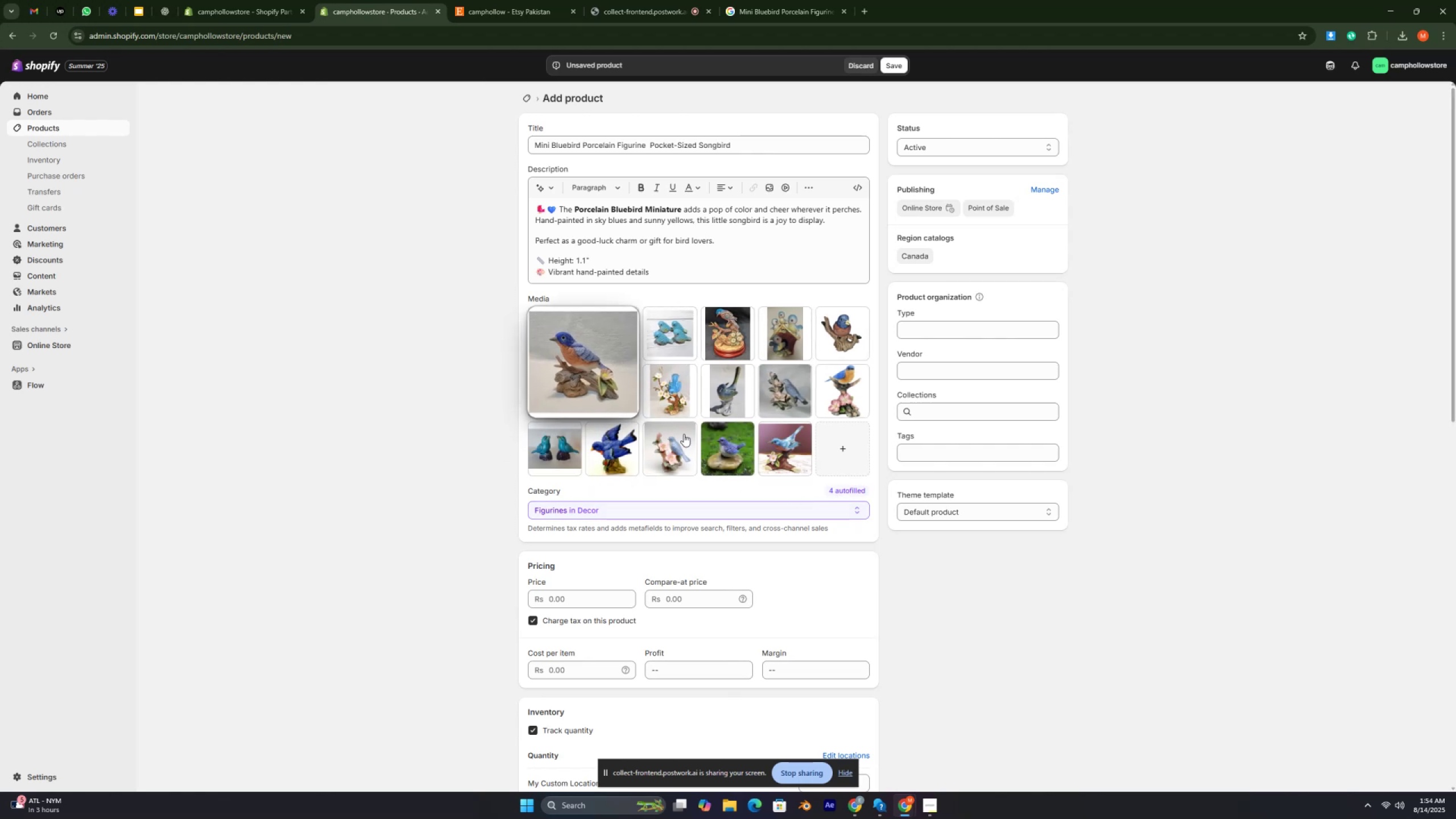 
key(Control+ControlLeft)
 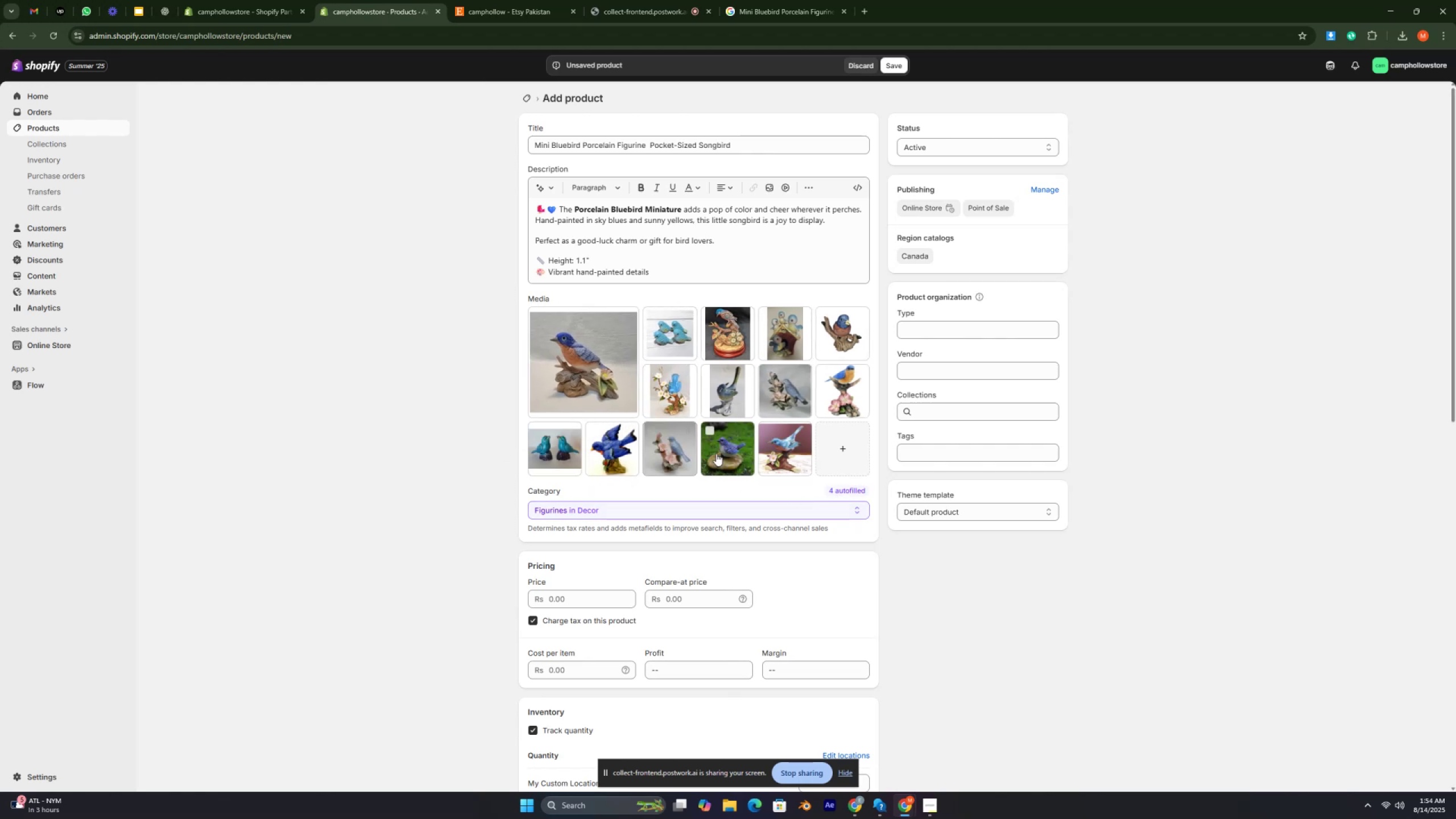 
key(Control+ControlLeft)
 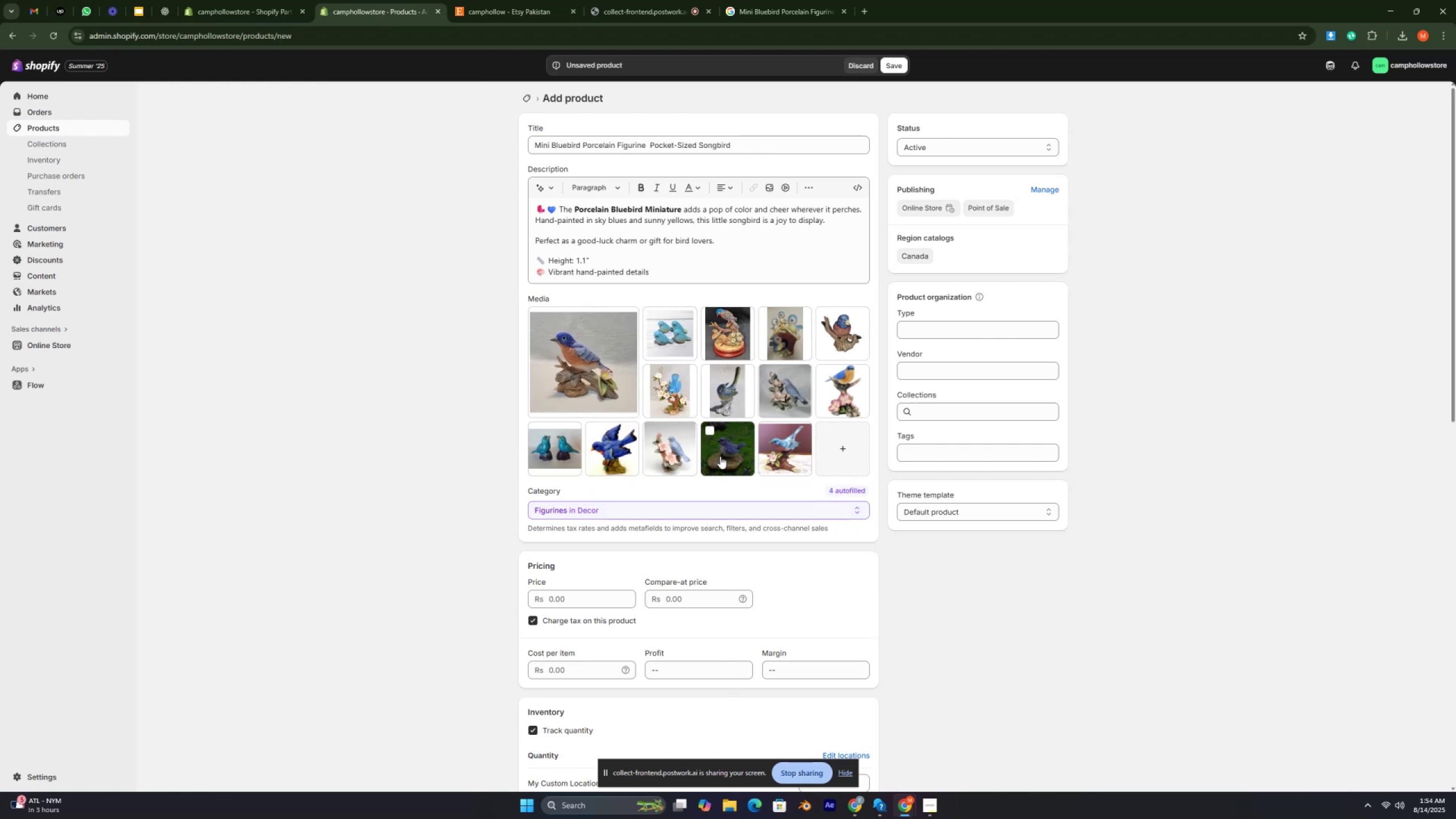 
key(Control+ControlLeft)
 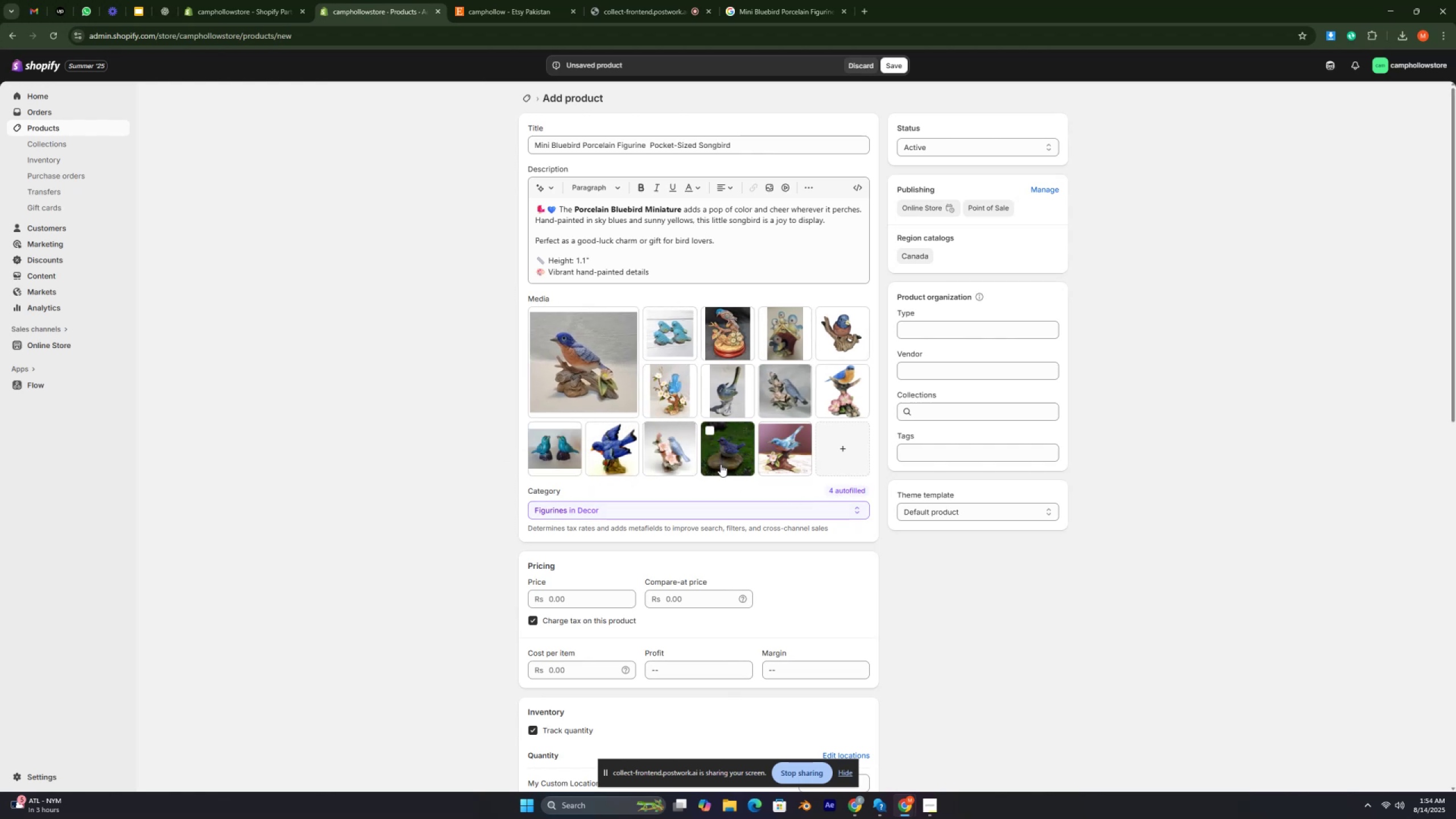 
scroll: coordinate [721, 467], scroll_direction: down, amount: 1.0
 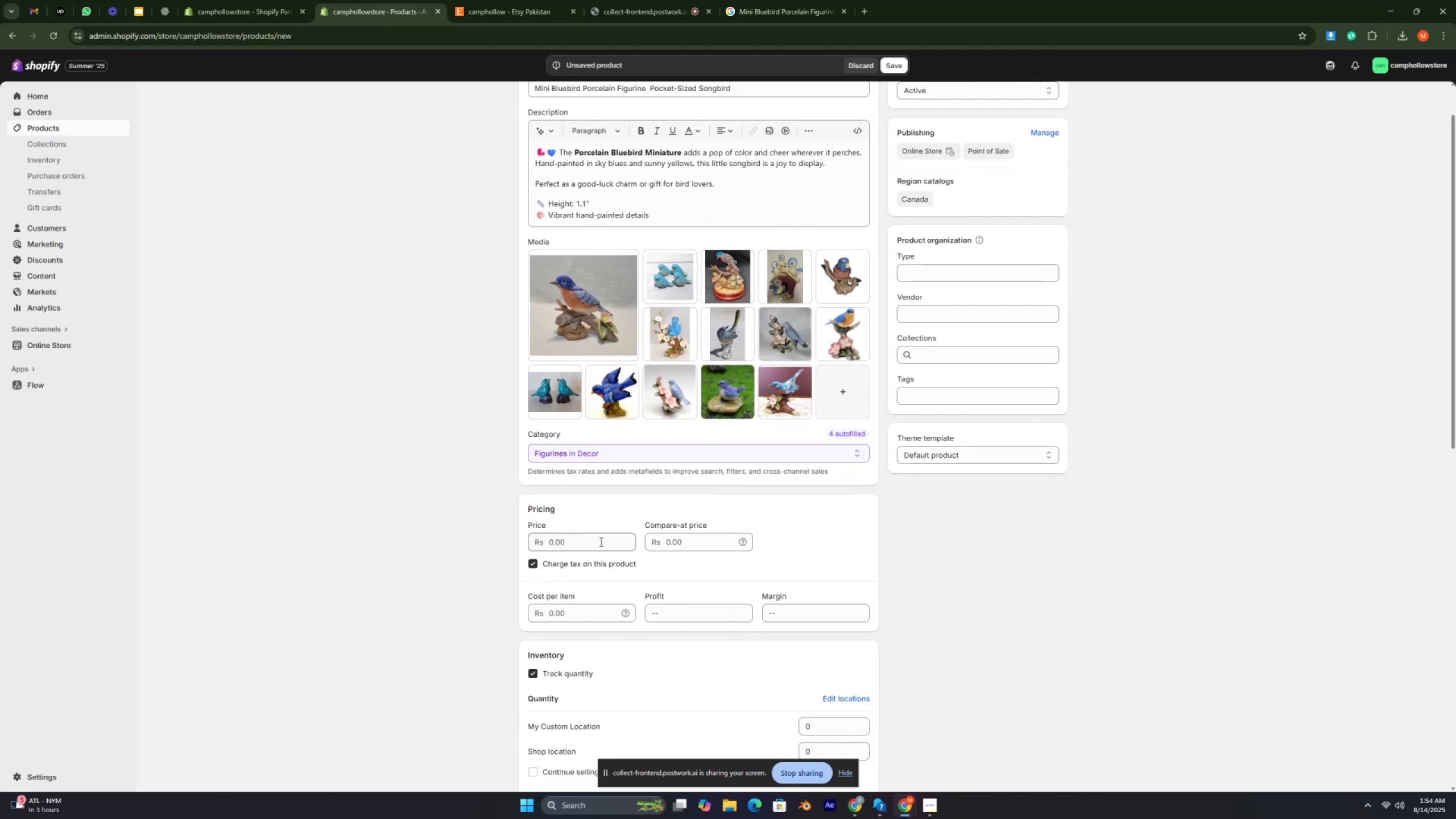 
left_click([580, 543])
 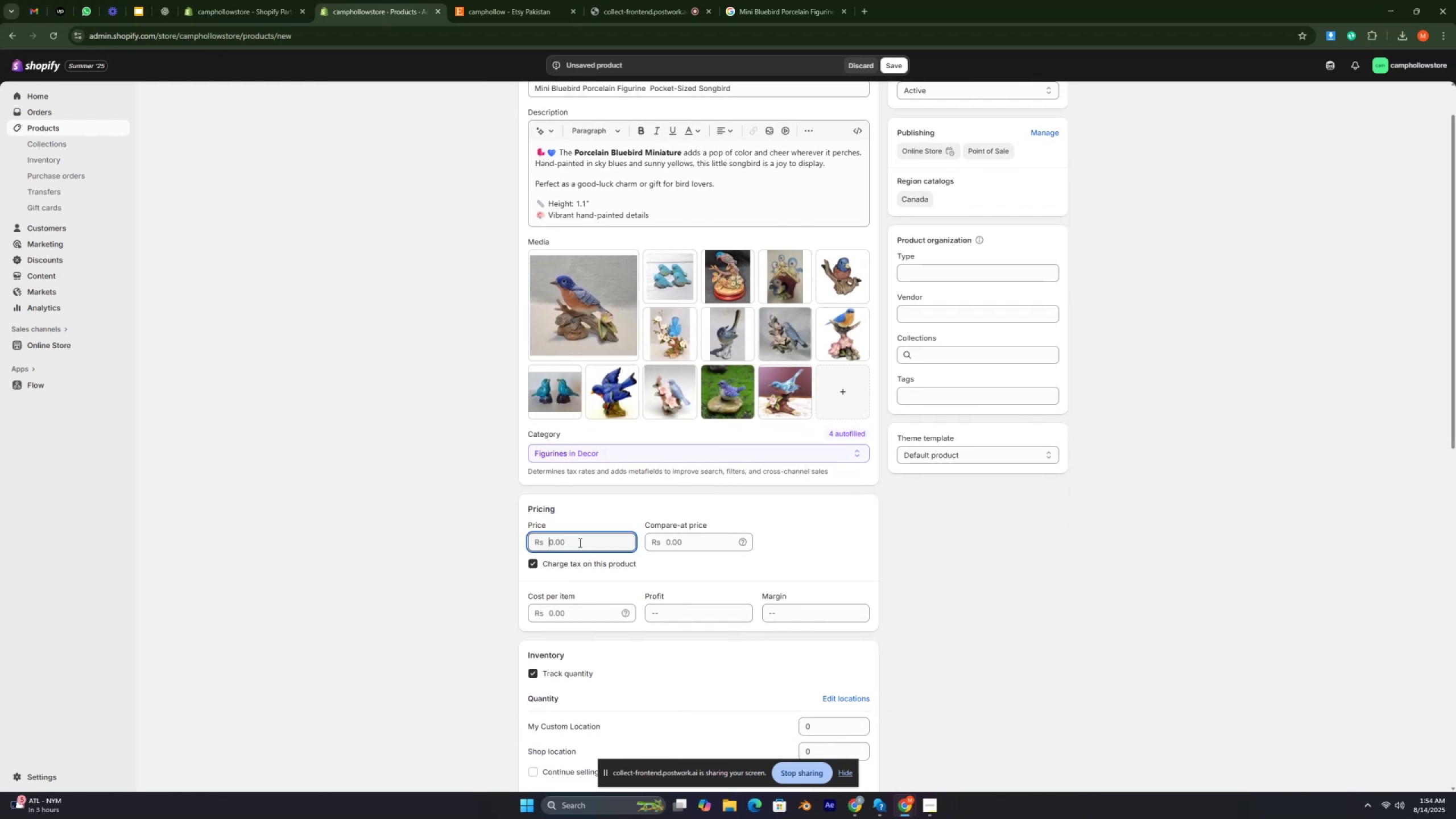 
key(Control+ControlLeft)
 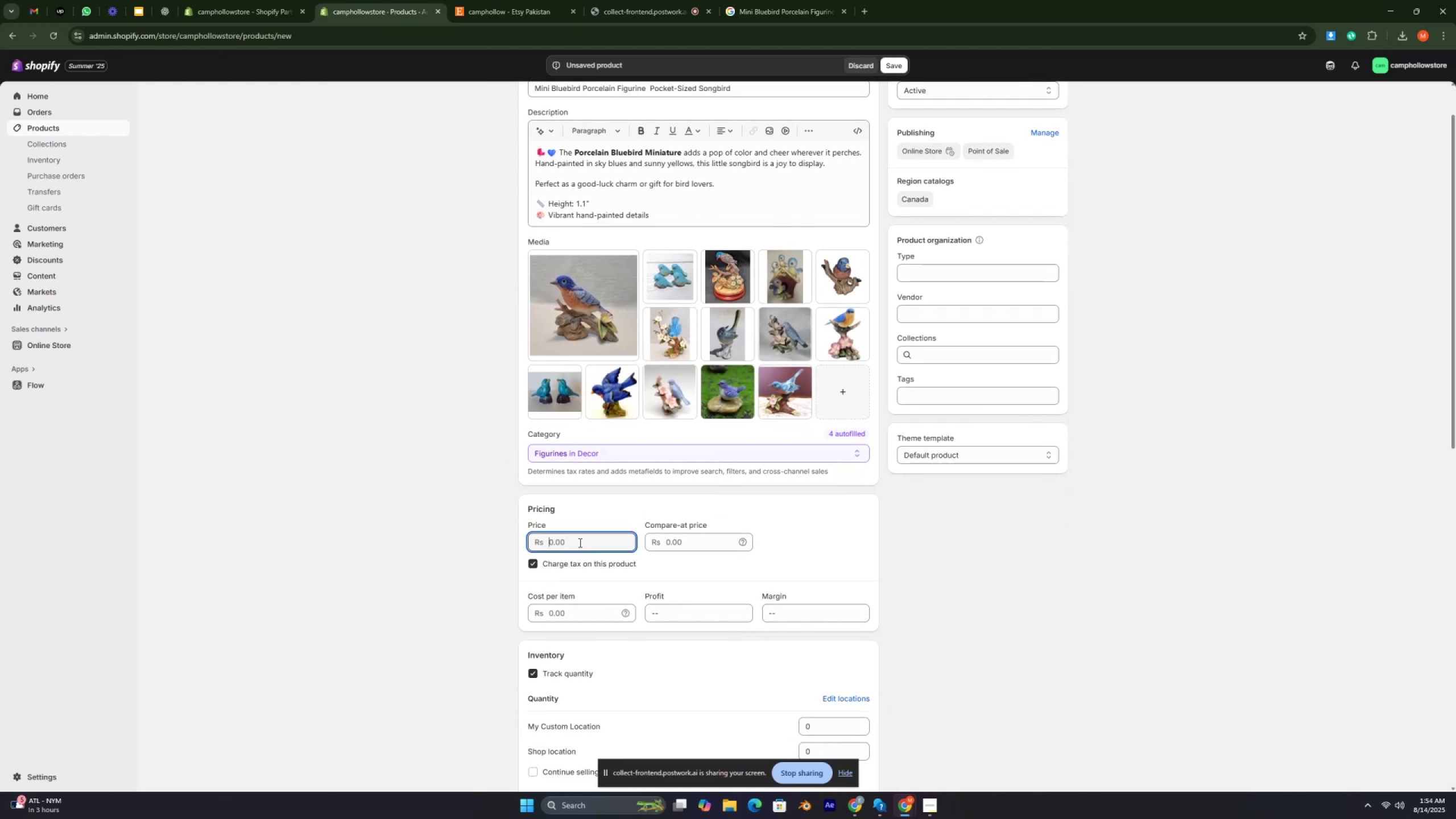 
key(Control+ControlLeft)
 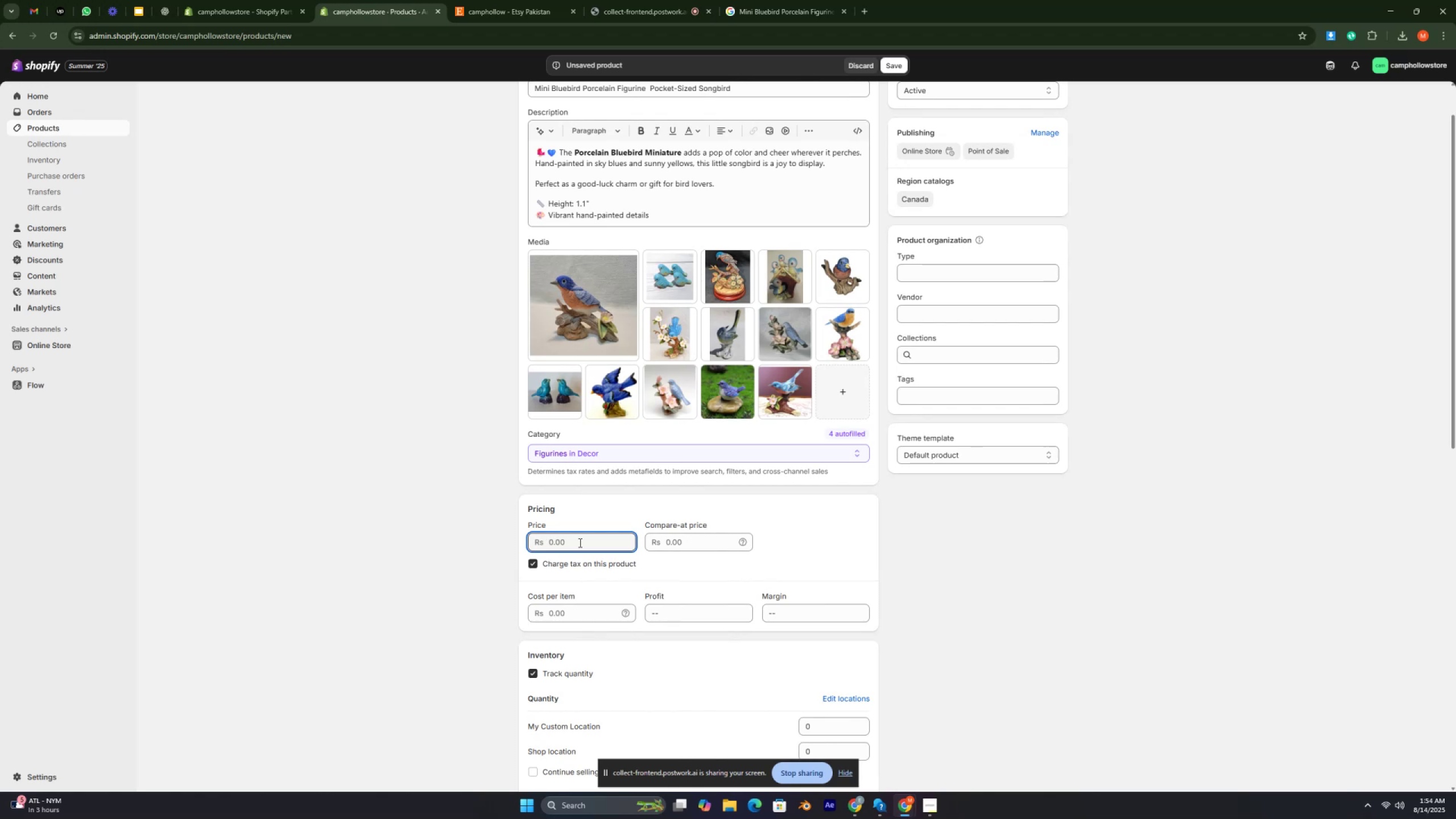 
type(4000)
 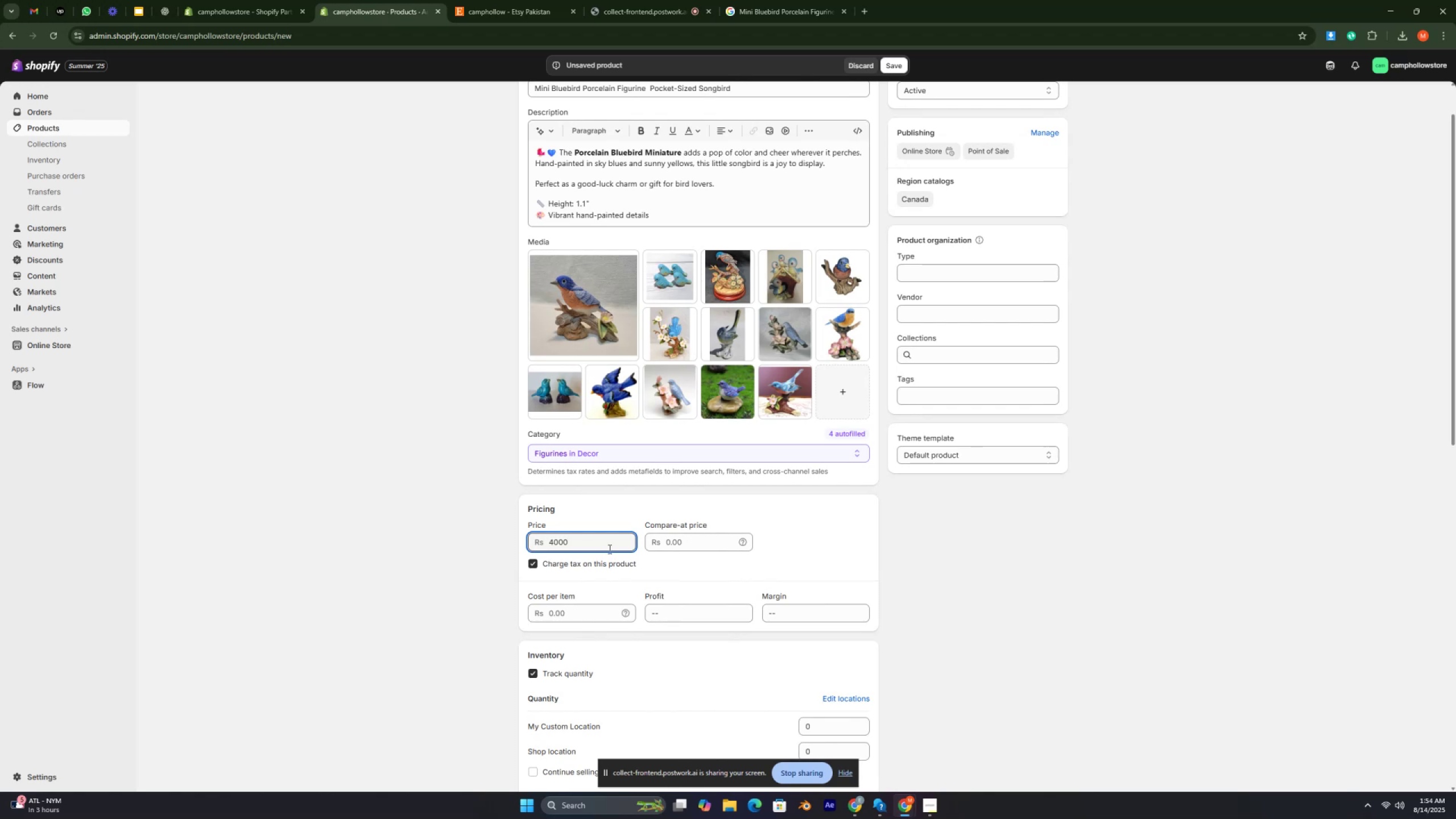 
left_click([700, 540])
 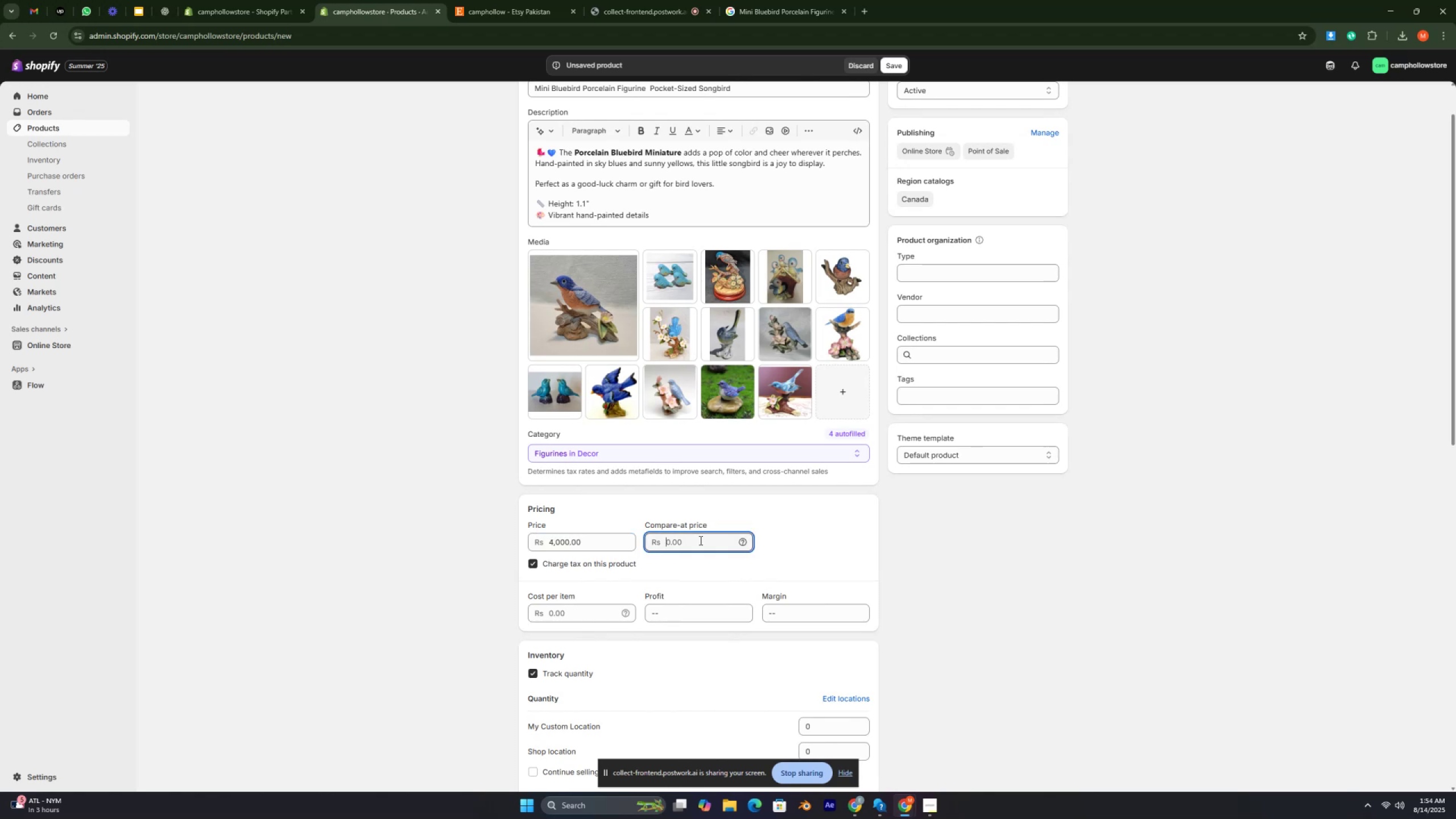 
type(6000)
 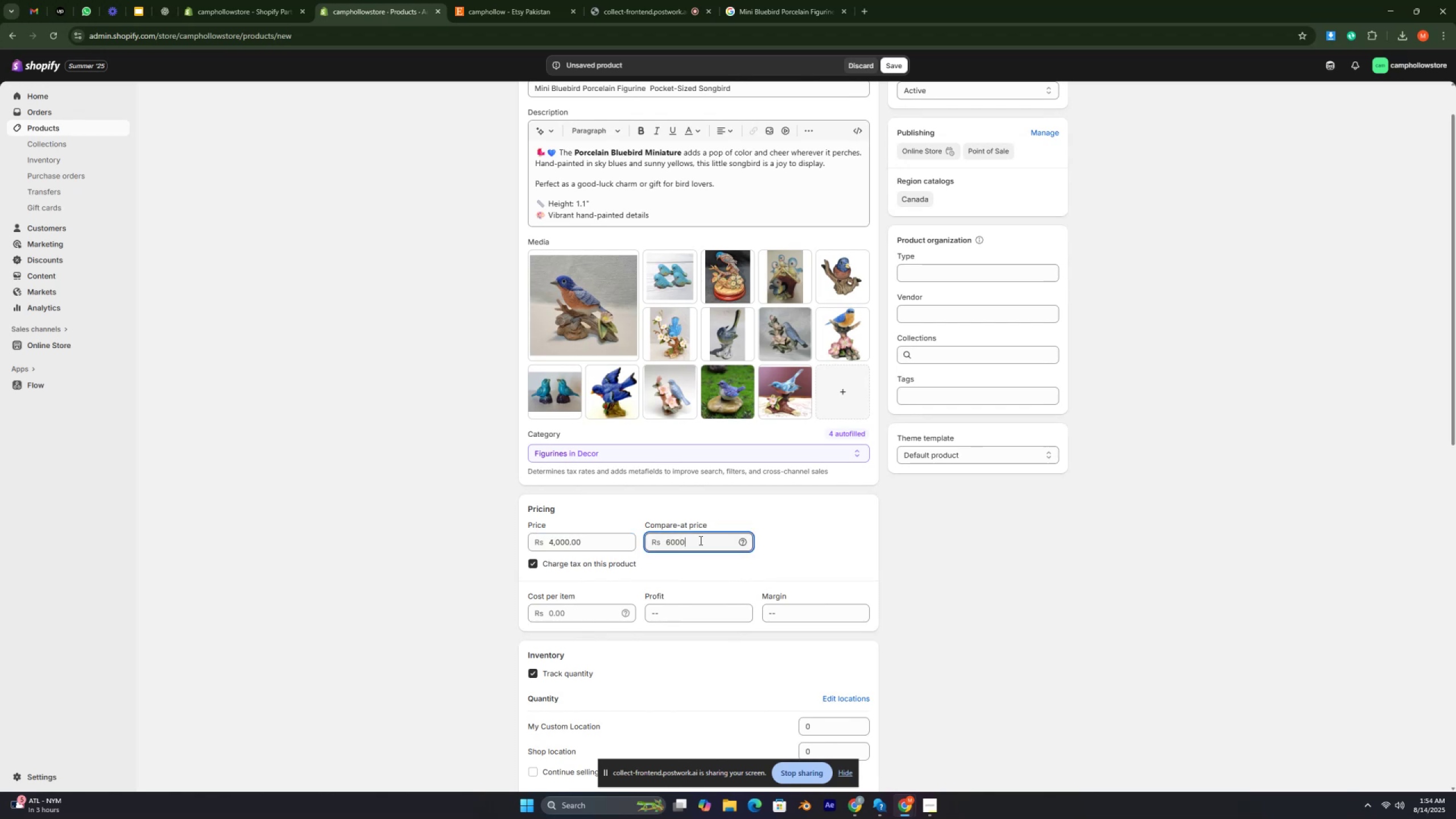 
scroll: coordinate [679, 550], scroll_direction: down, amount: 4.0
 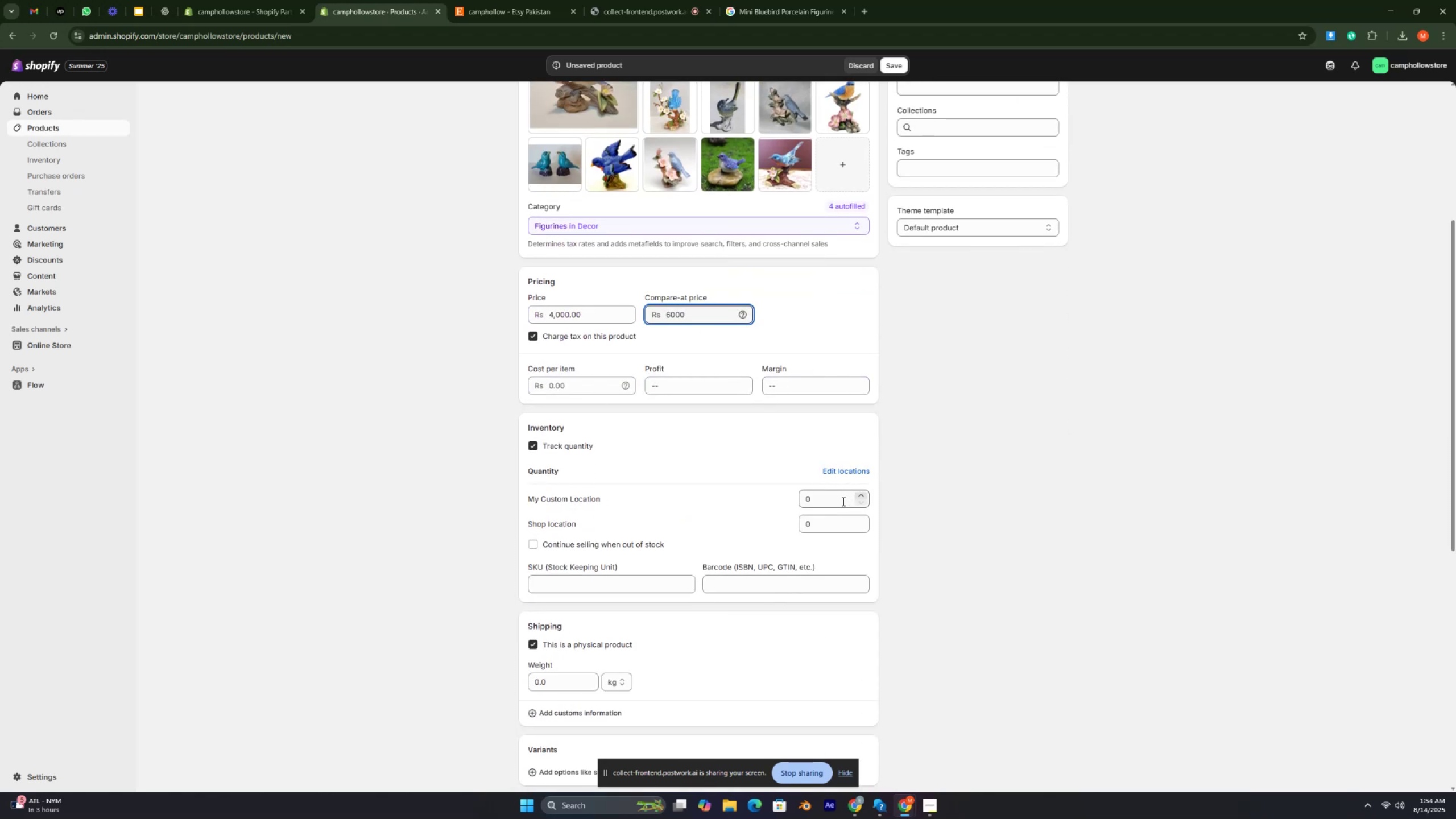 
left_click([833, 501])
 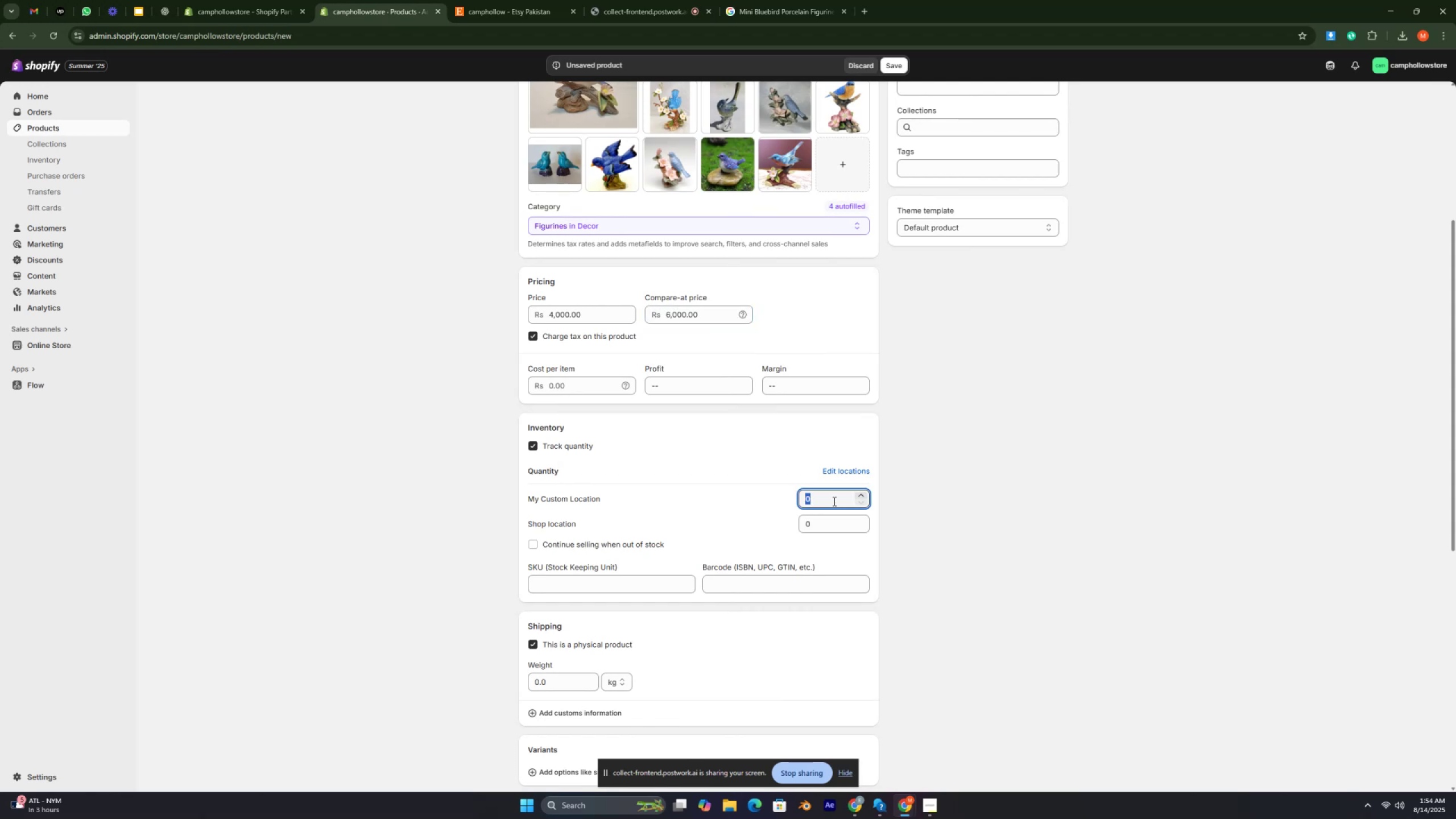 
type(20)
 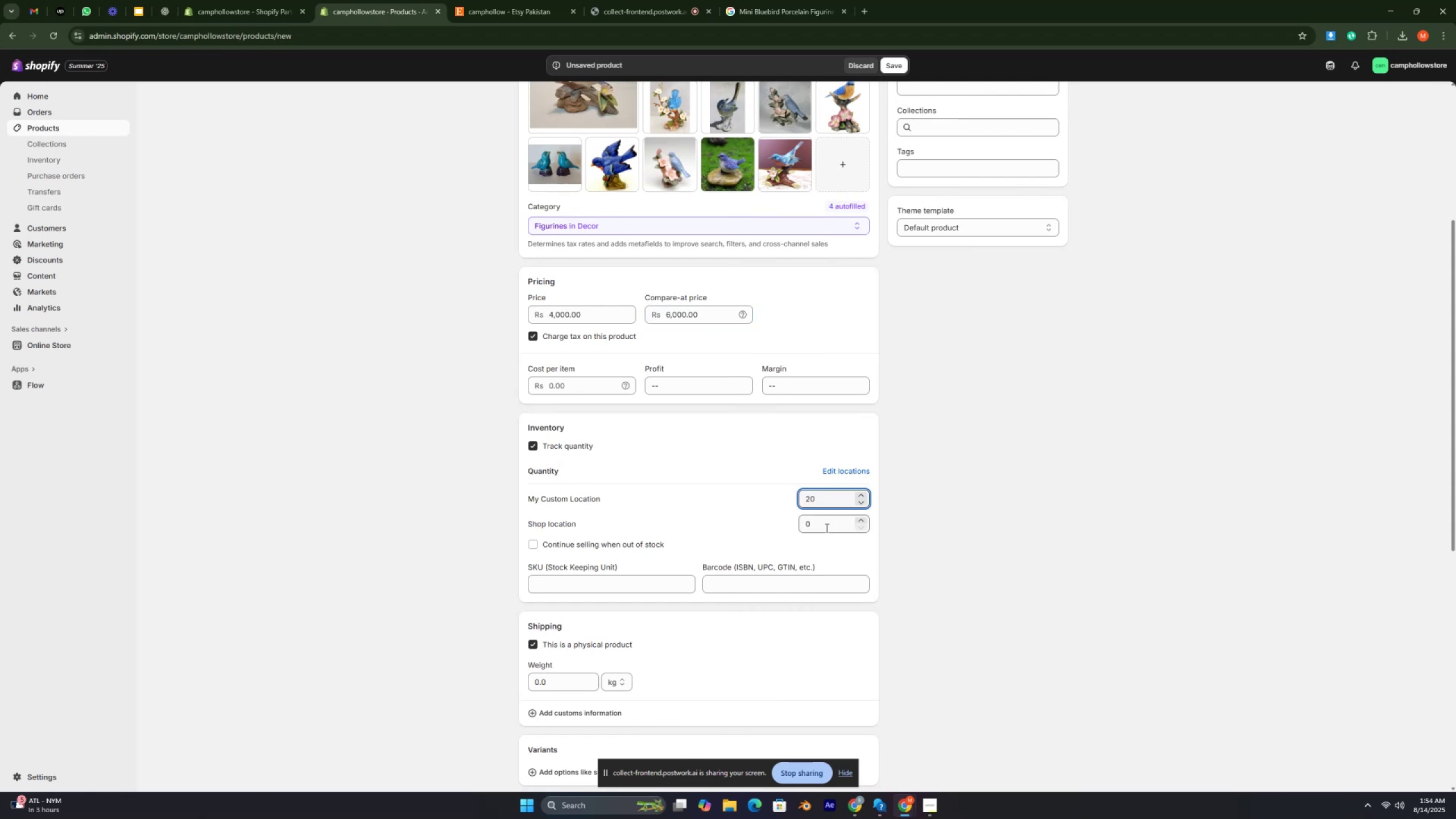 
left_click([826, 531])
 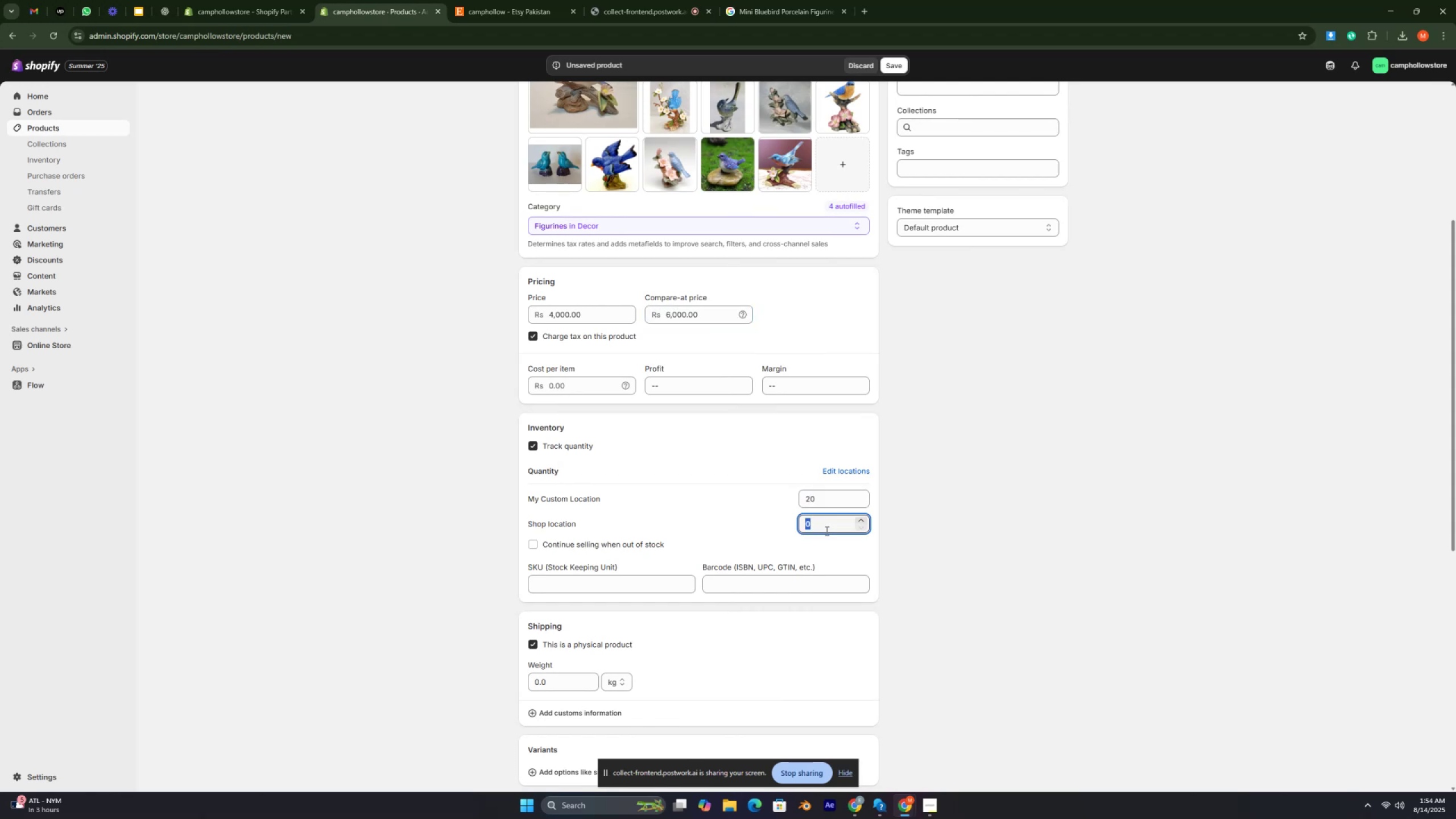 
type(20)
 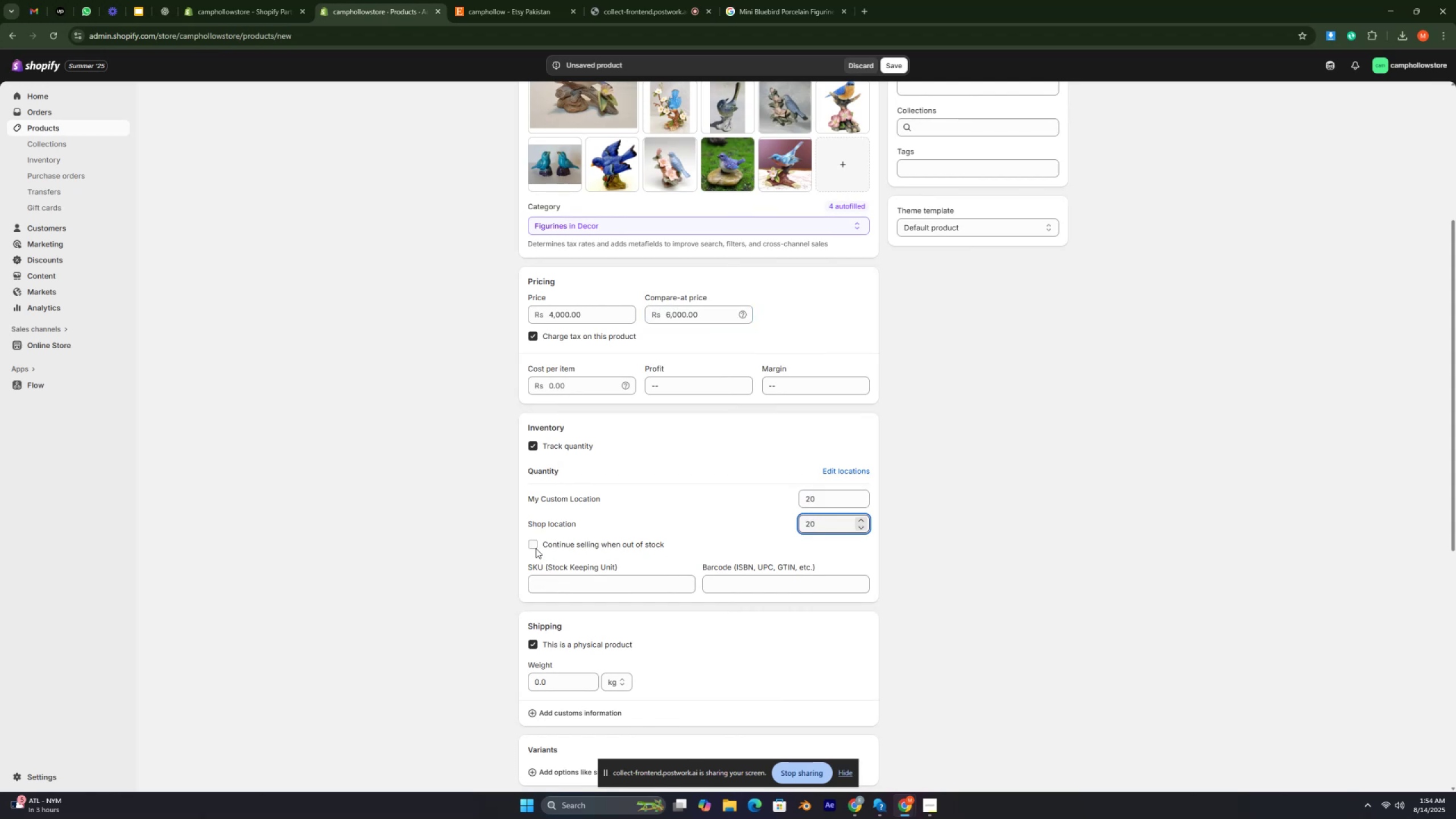 
left_click([533, 545])
 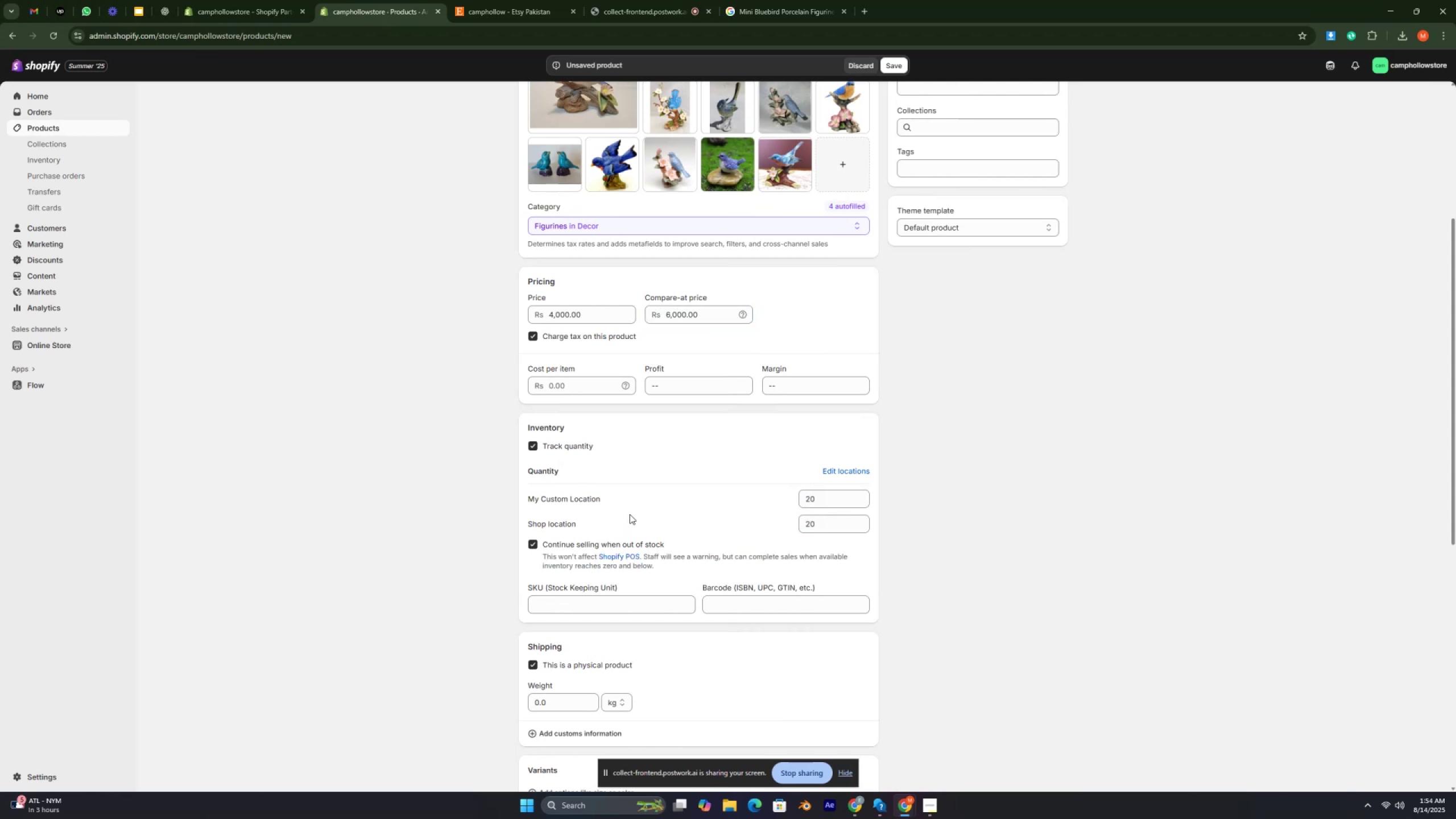 
scroll: coordinate [735, 456], scroll_direction: up, amount: 9.0
 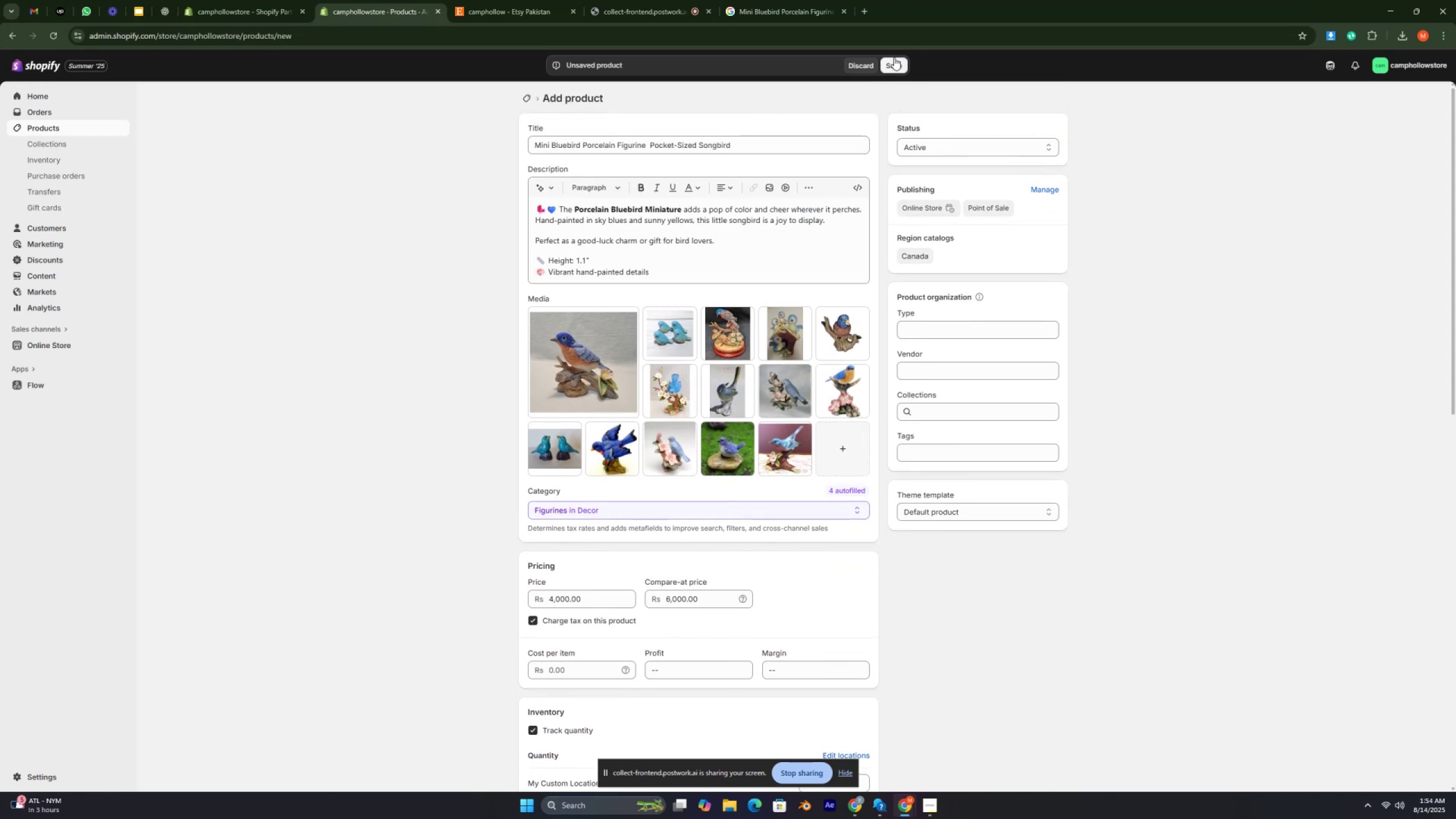 
left_click([894, 58])
 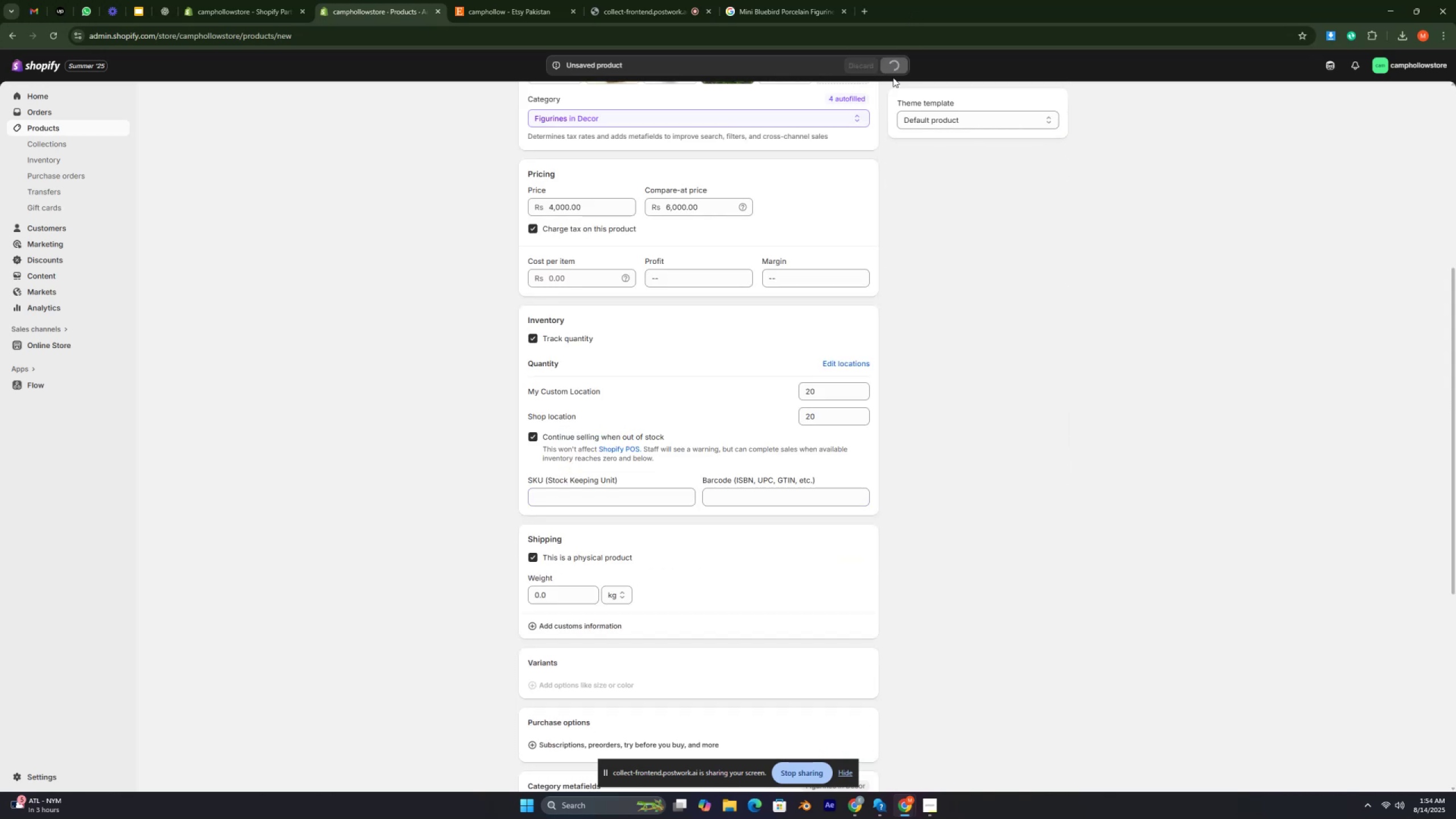 
key(Control+ControlLeft)
 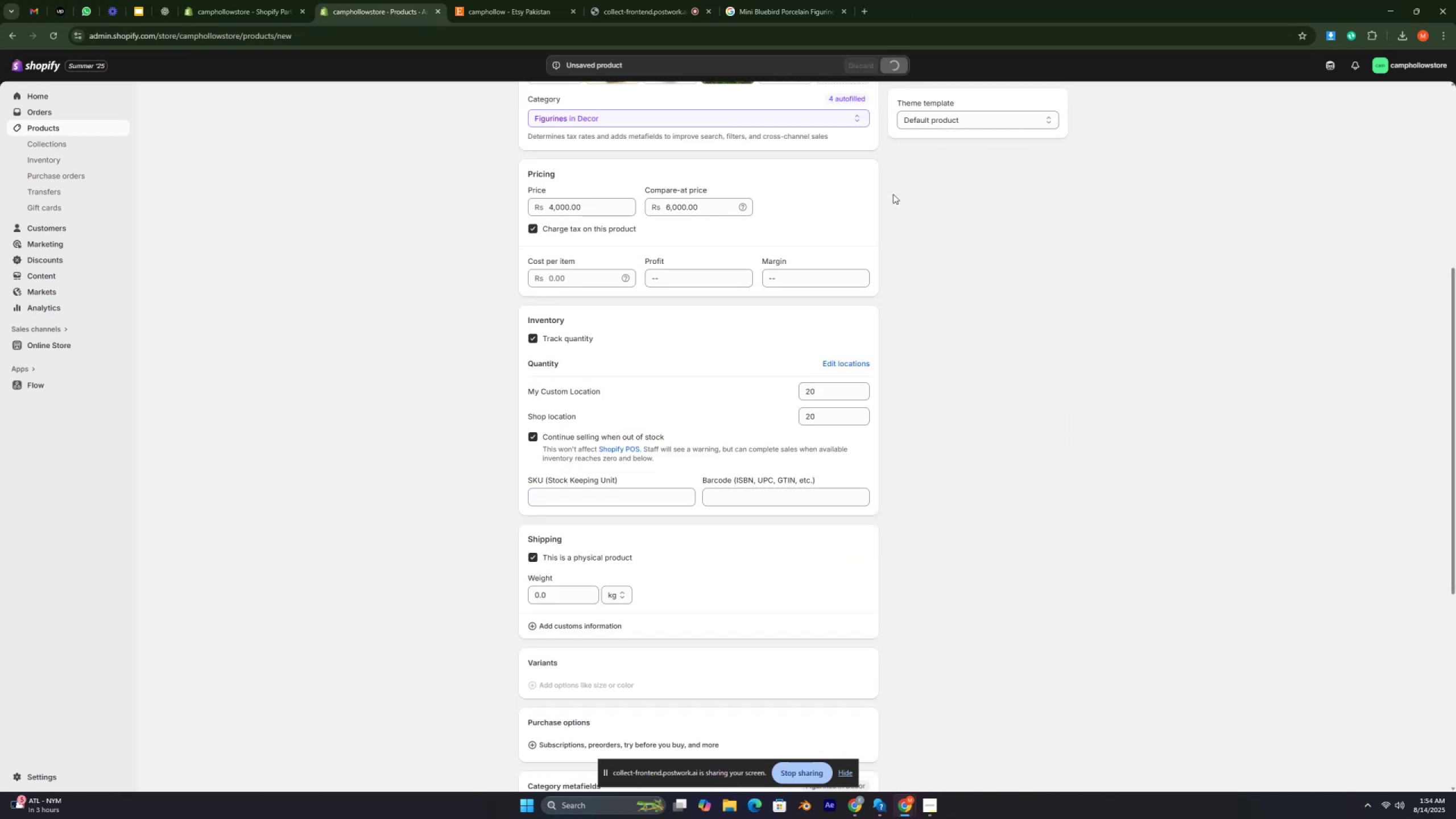 
key(Control+ControlLeft)
 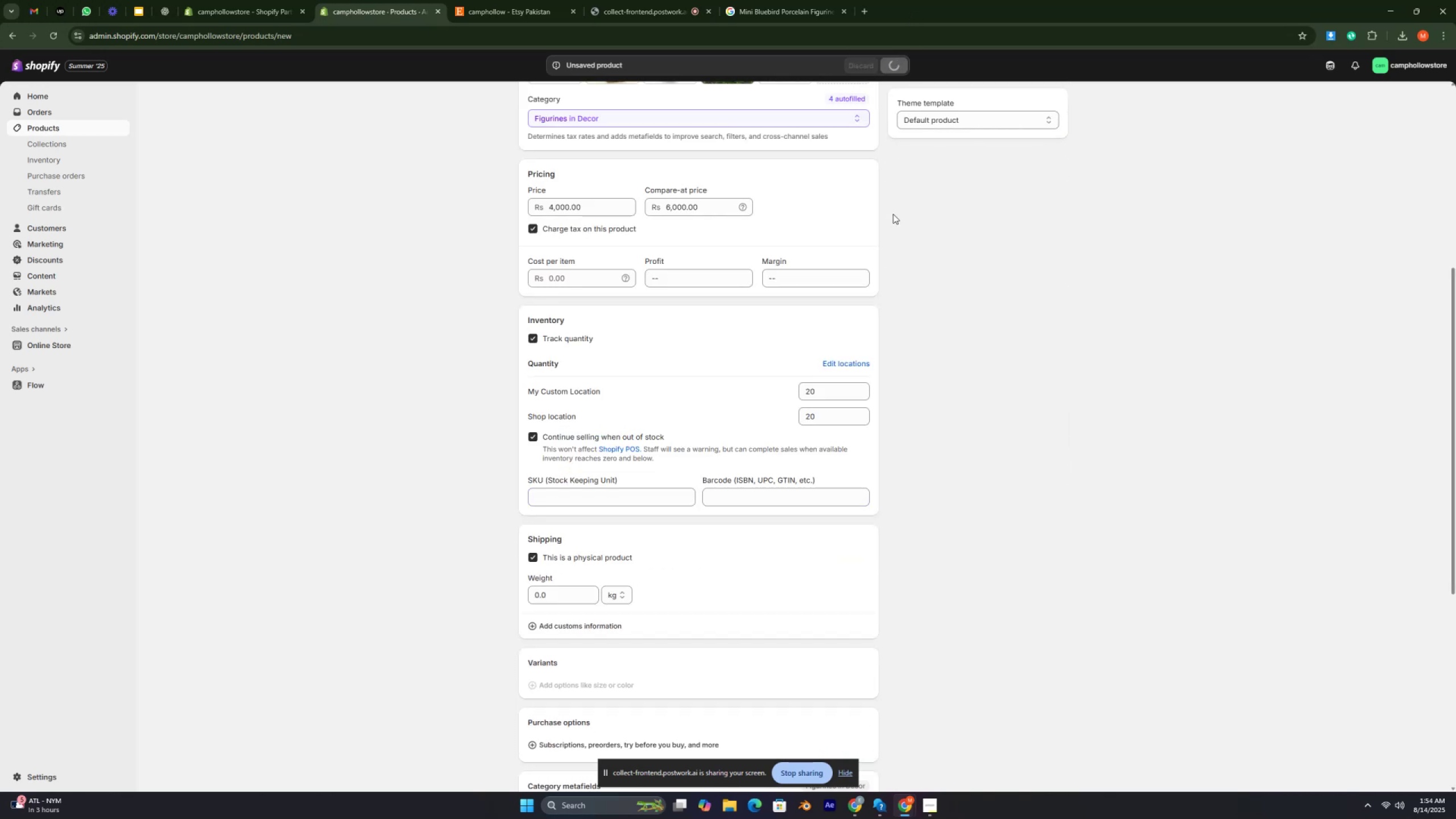 
key(Control+ControlLeft)
 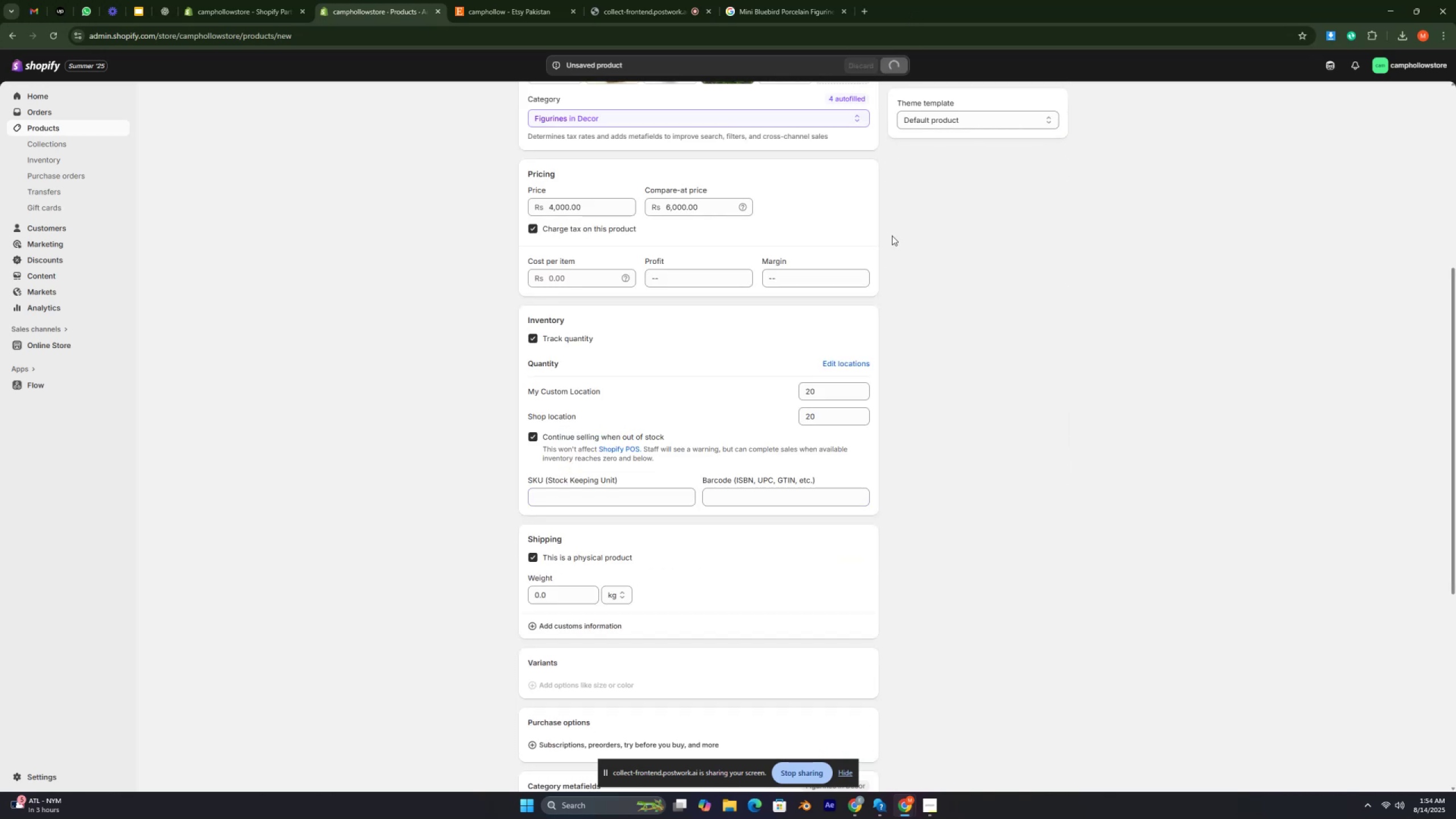 
key(Control+ControlLeft)
 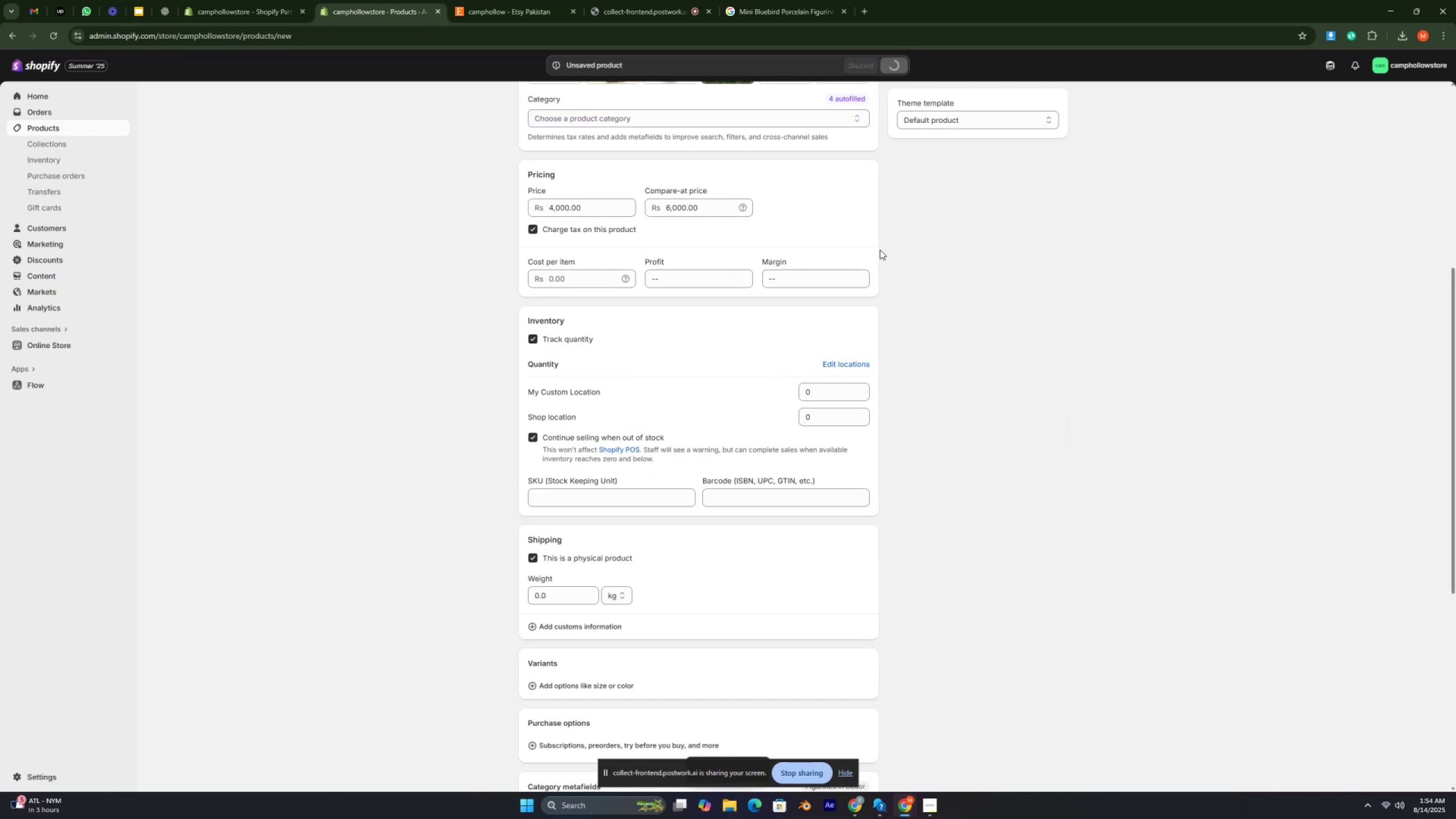 
key(Control+ControlLeft)
 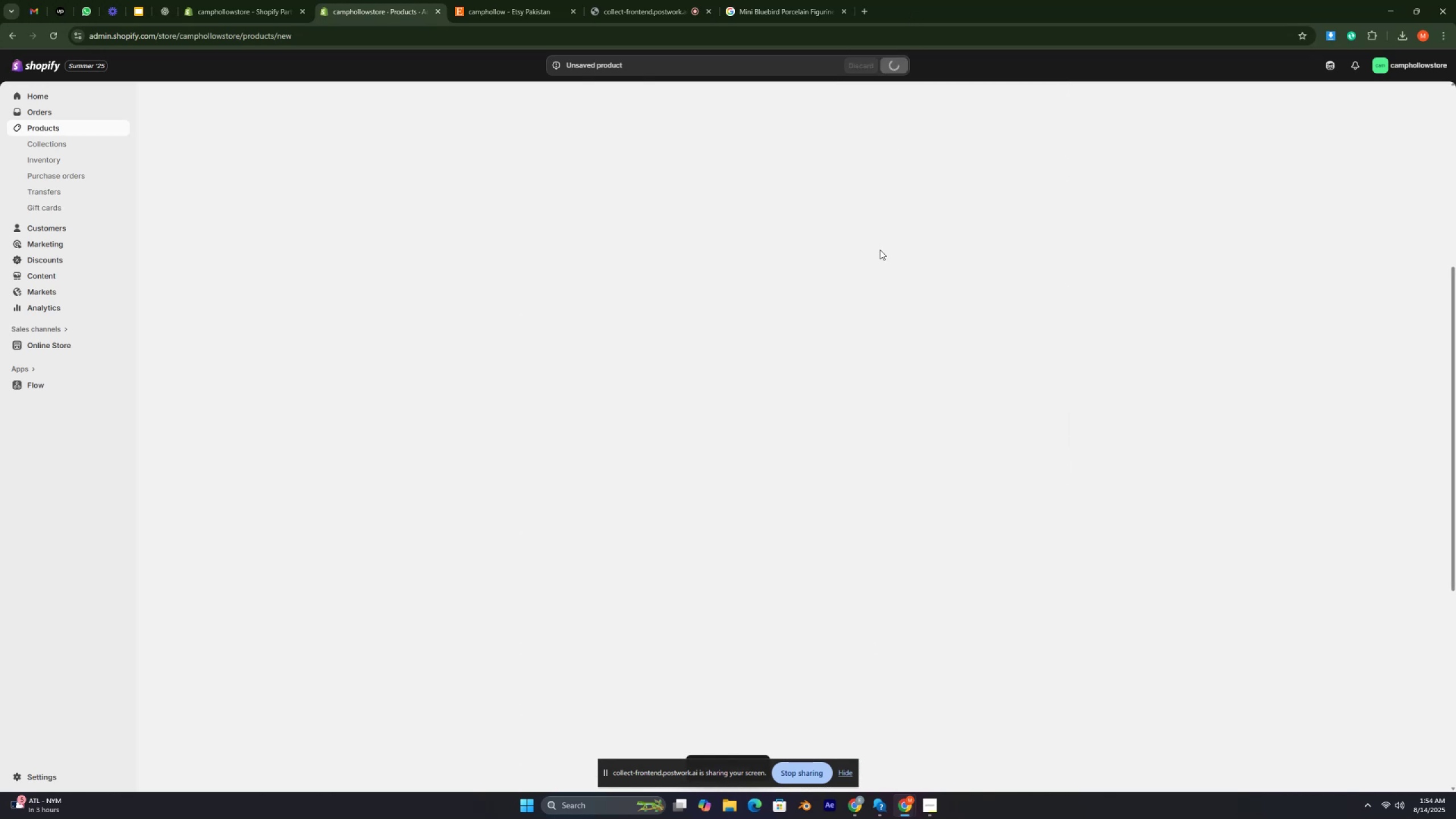 
key(Control+ControlLeft)
 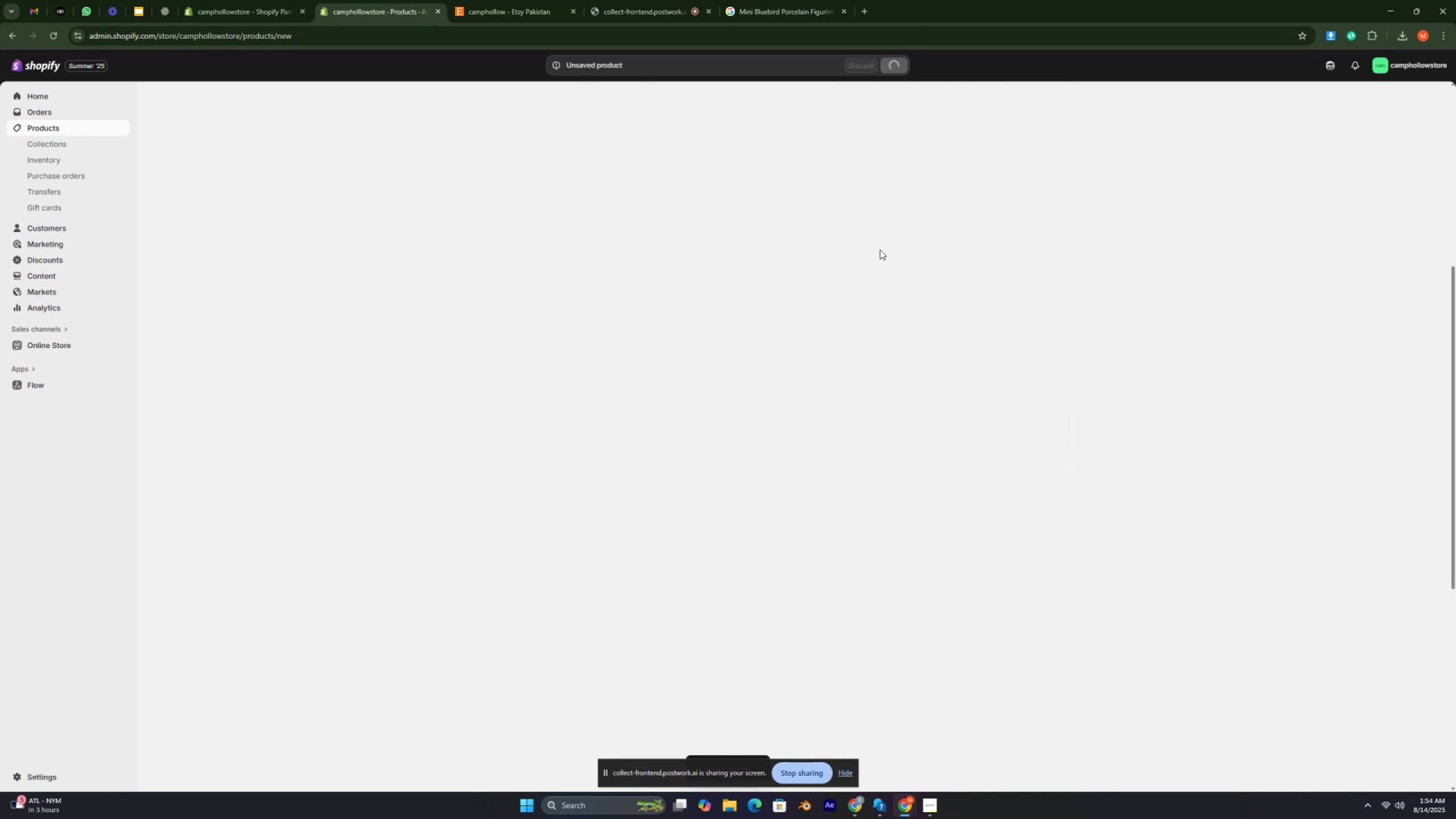 
key(Control+ControlLeft)
 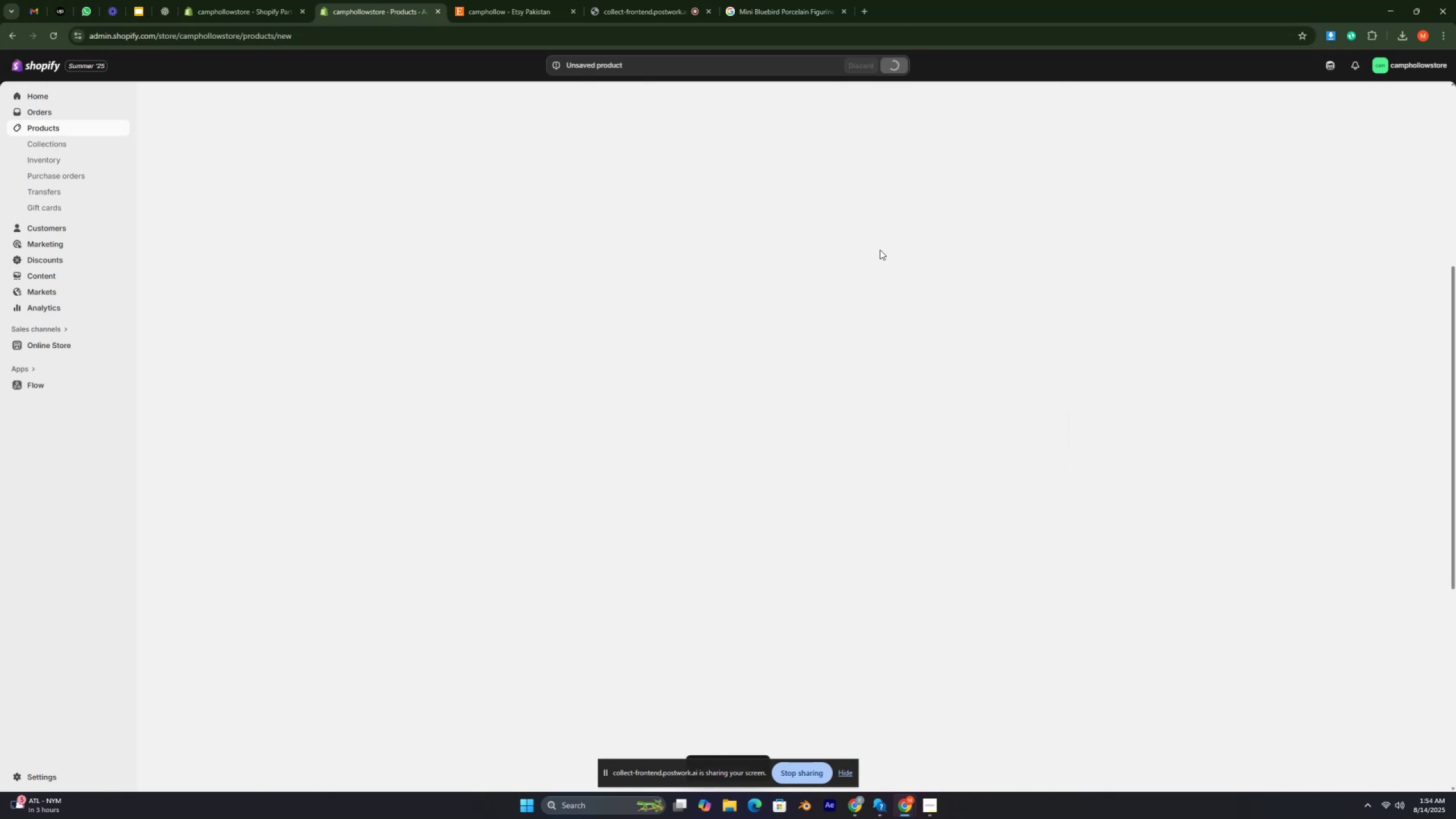 
key(Control+ControlLeft)
 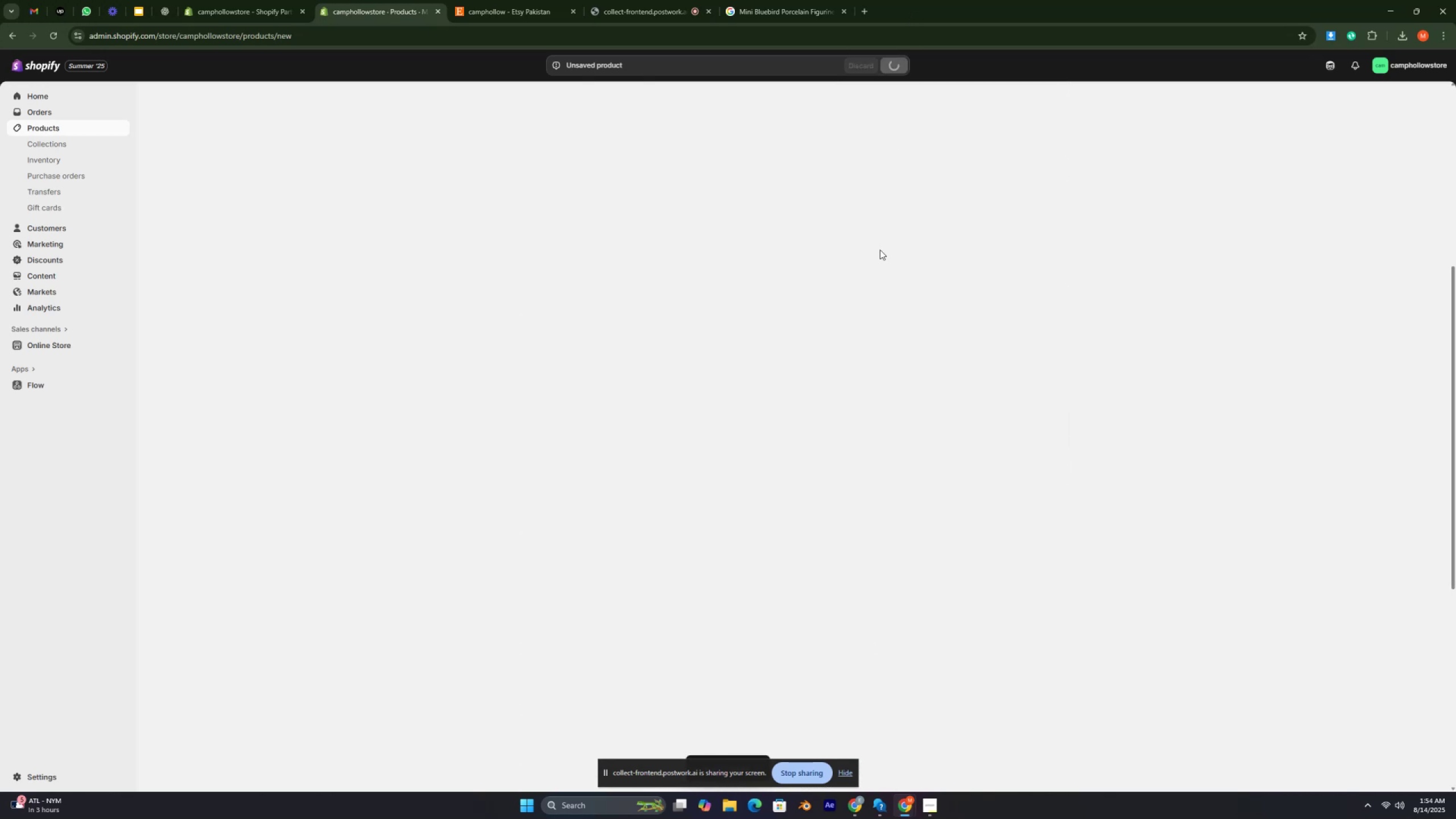 
key(Control+ControlLeft)
 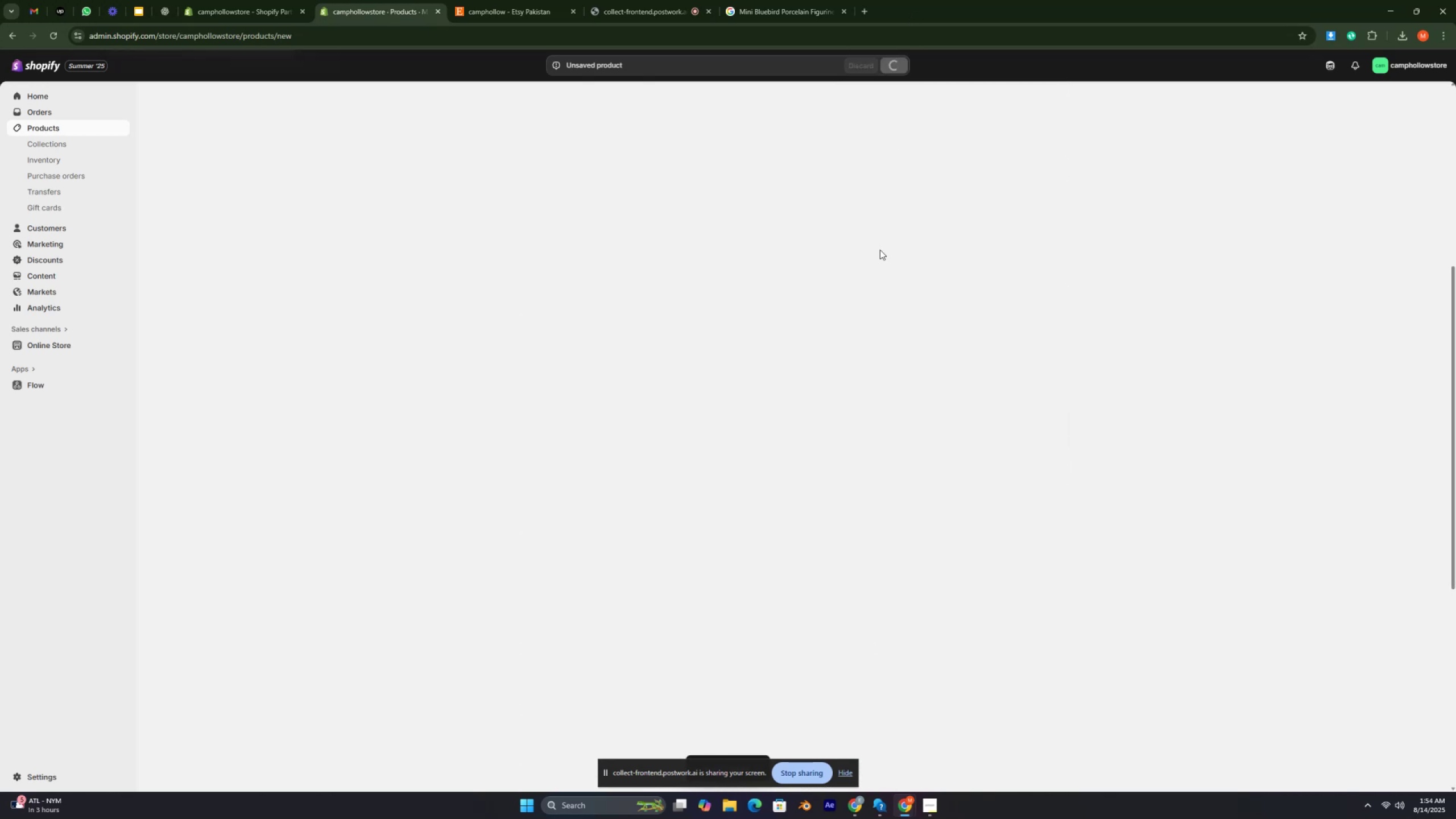 
key(Control+ControlLeft)
 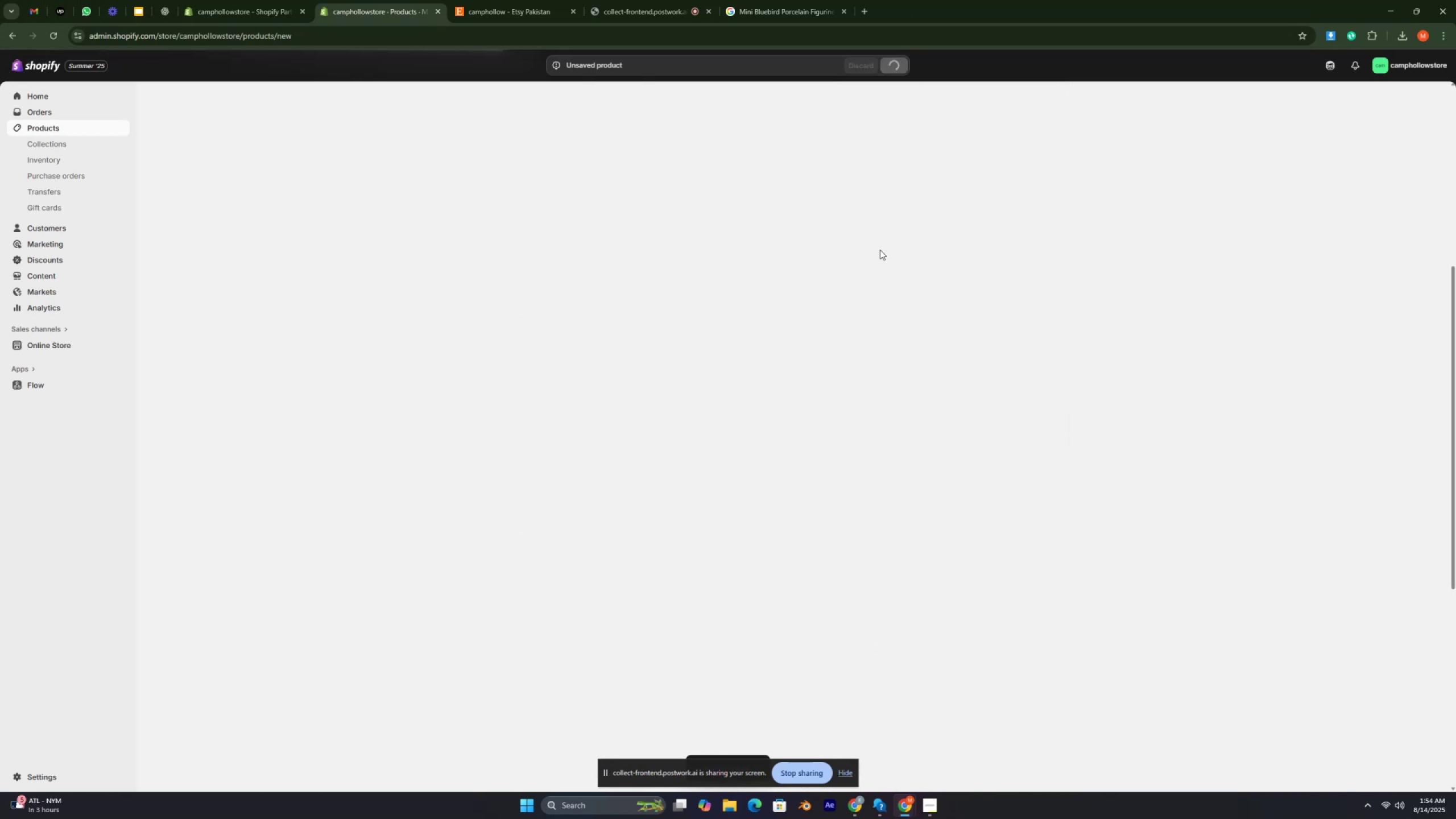 
key(Control+ControlLeft)
 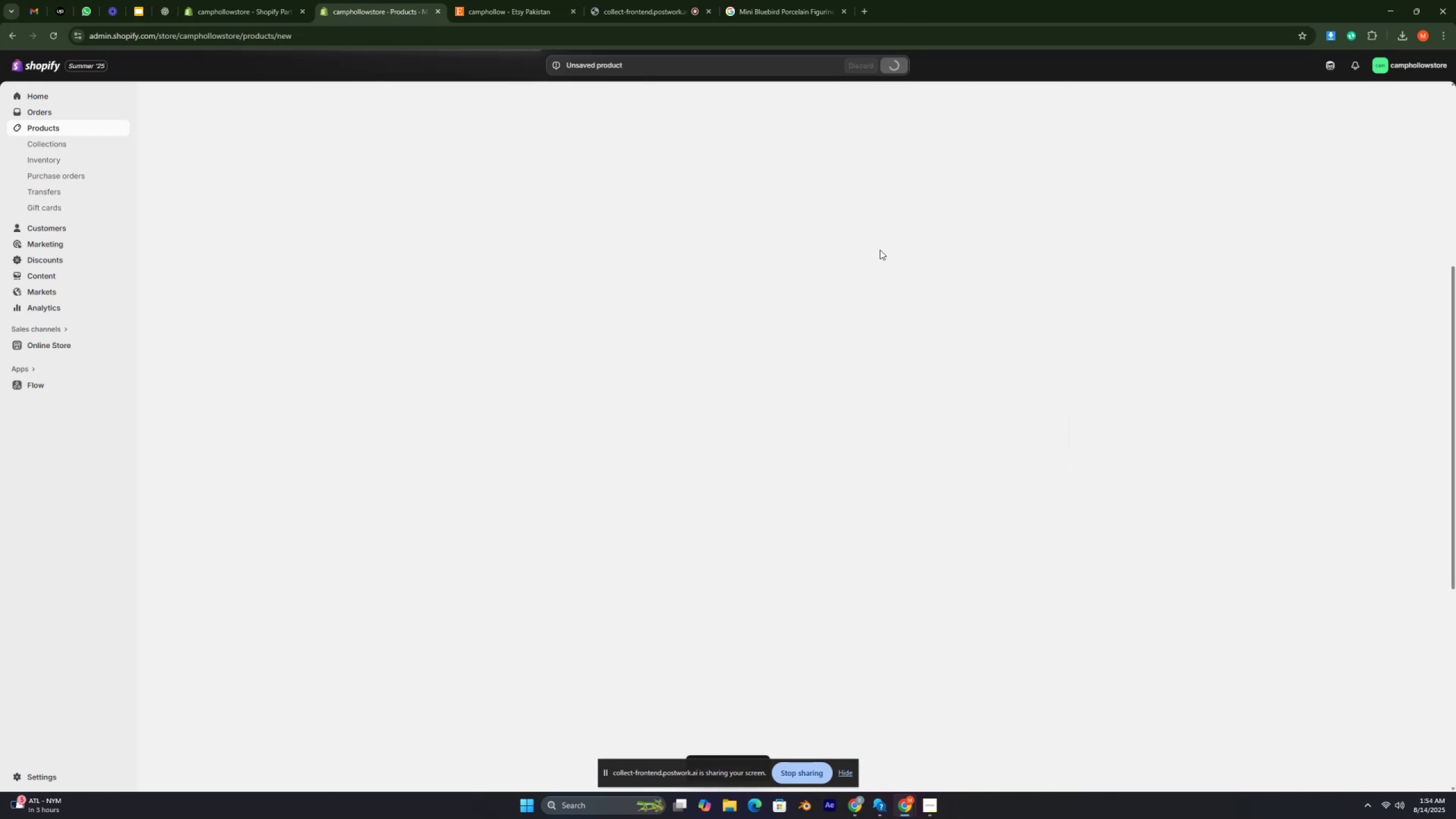 
key(Control+ControlLeft)
 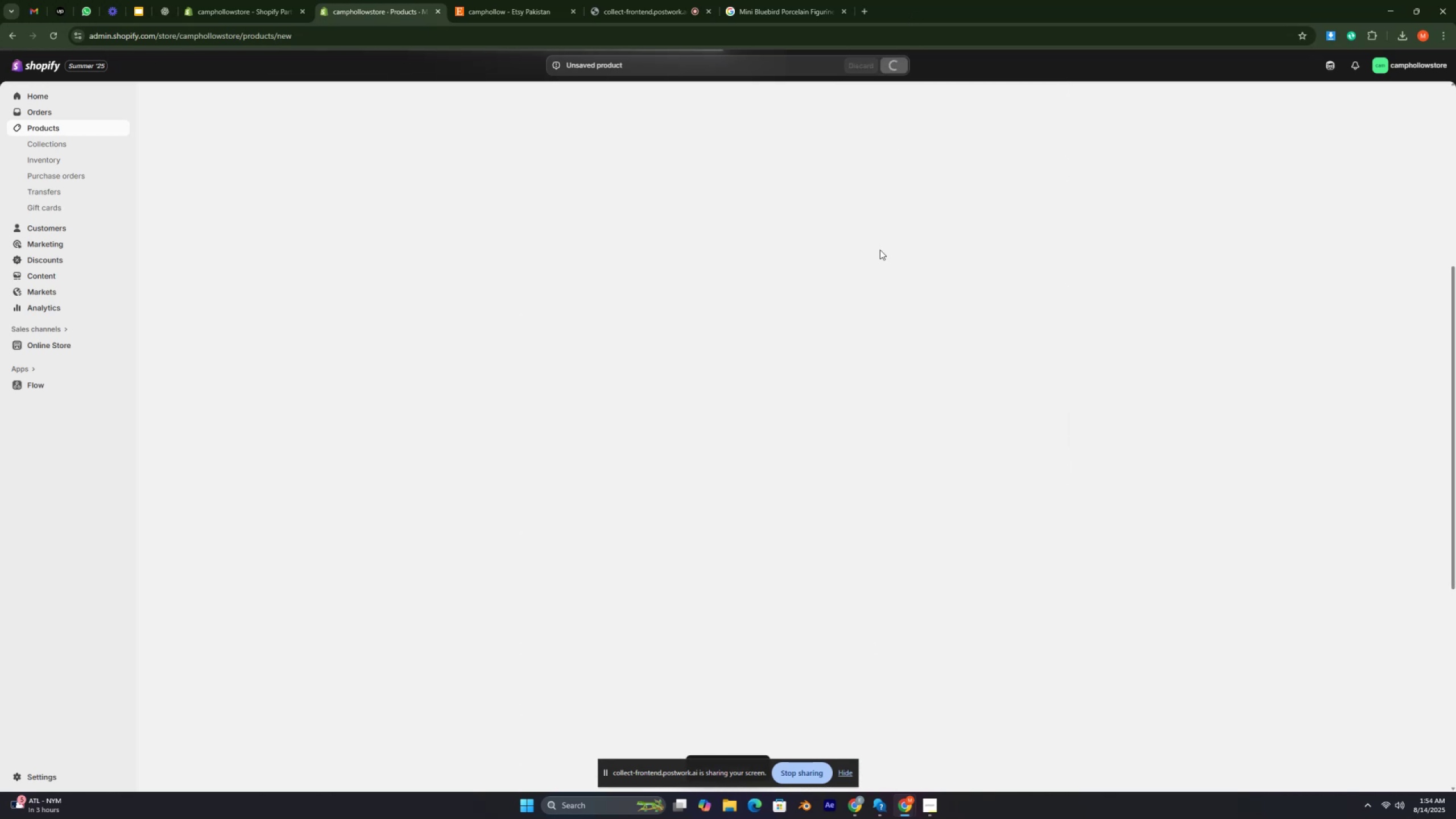 
key(Control+ControlLeft)
 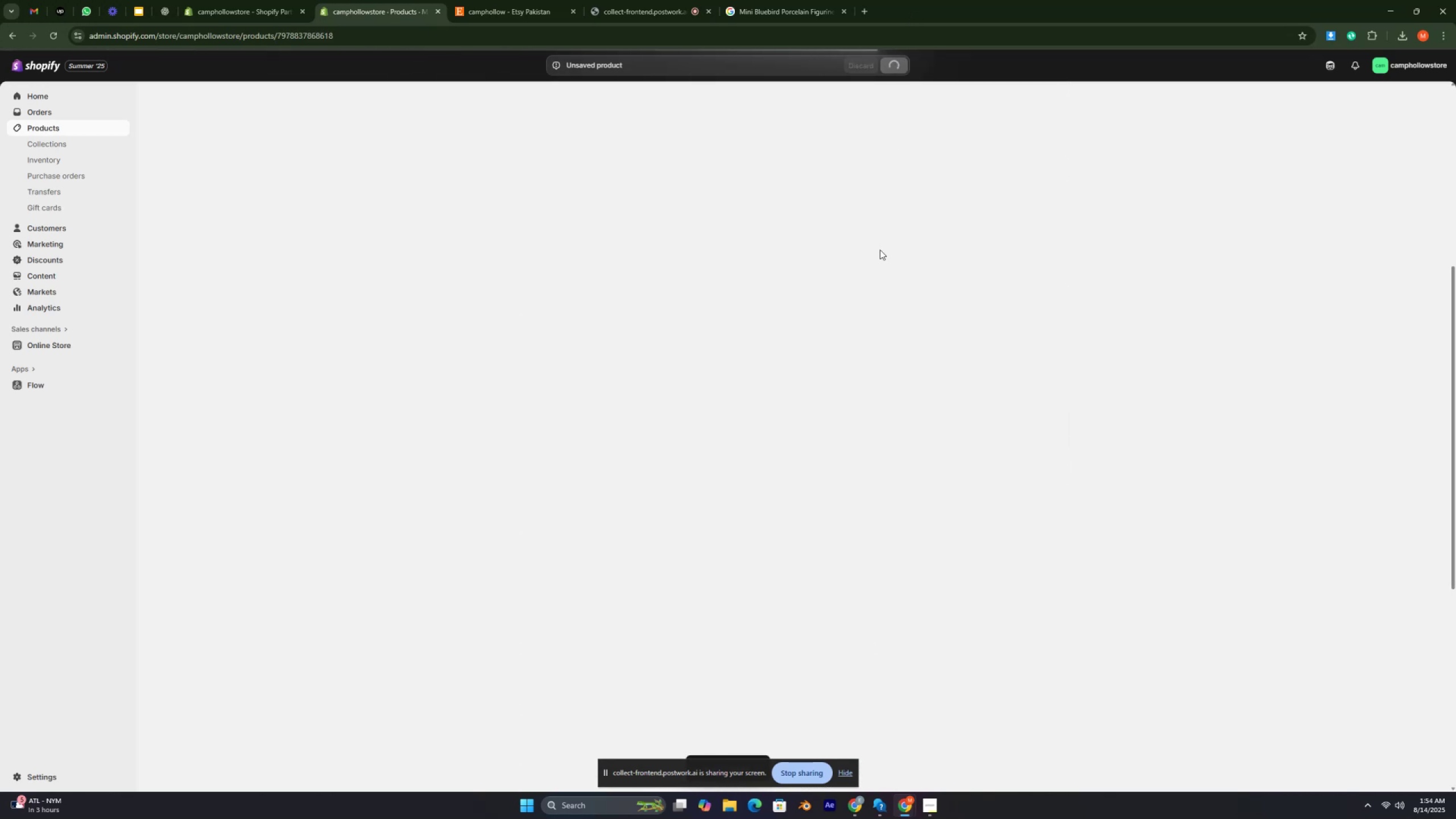 
key(Control+ControlLeft)
 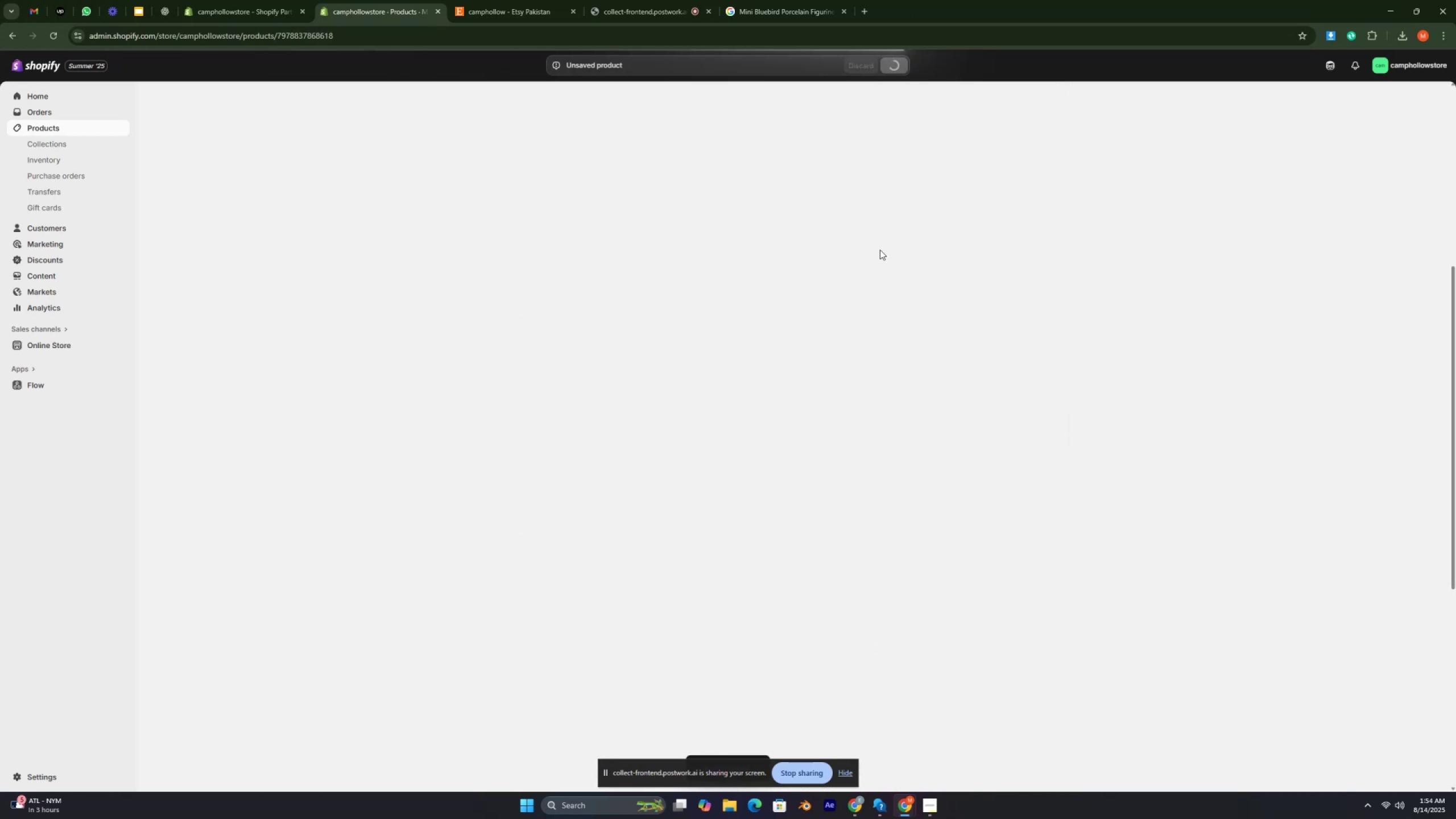 
key(Control+ControlLeft)
 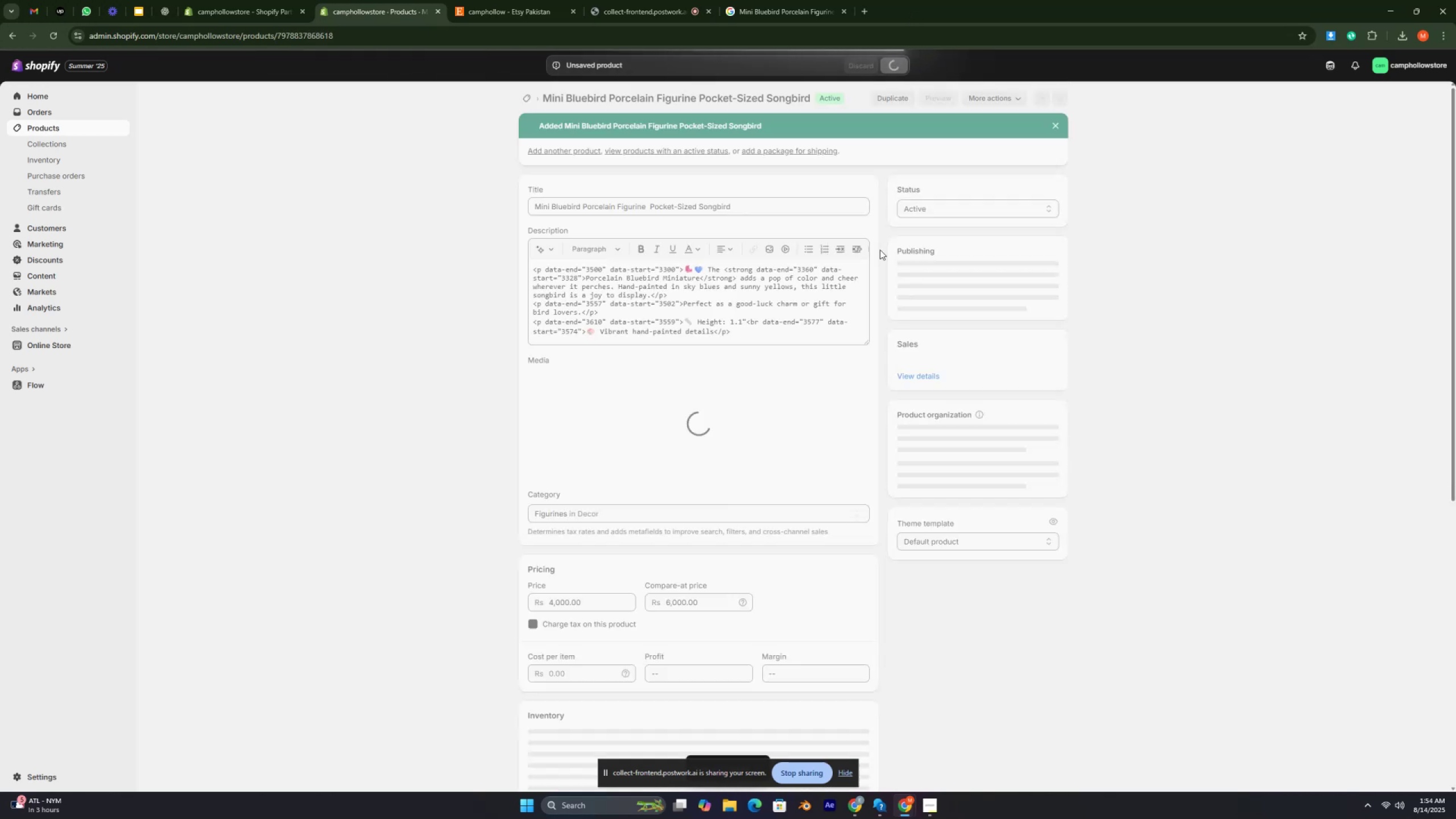 
key(Control+ControlLeft)
 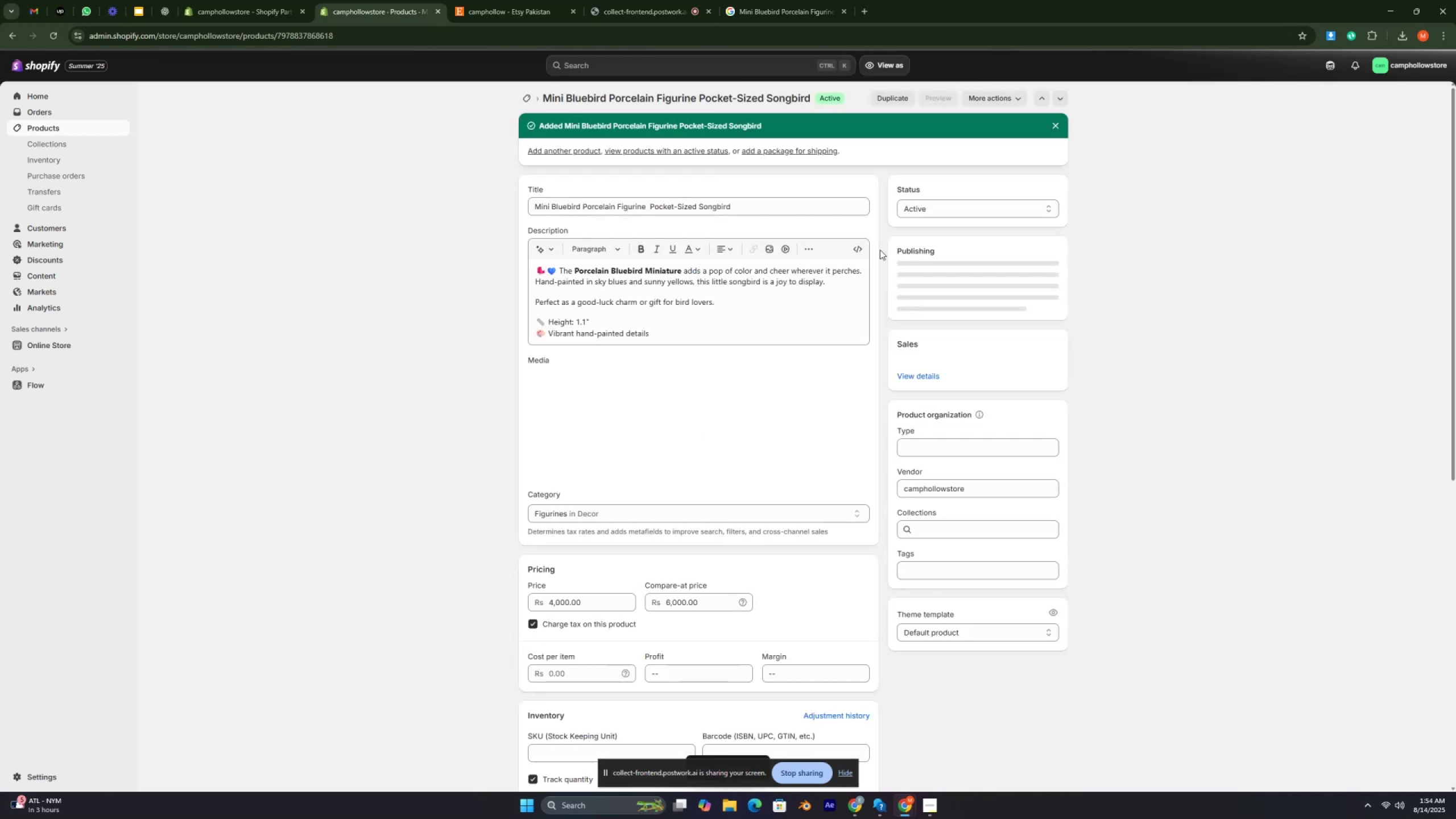 
key(Control+ControlLeft)
 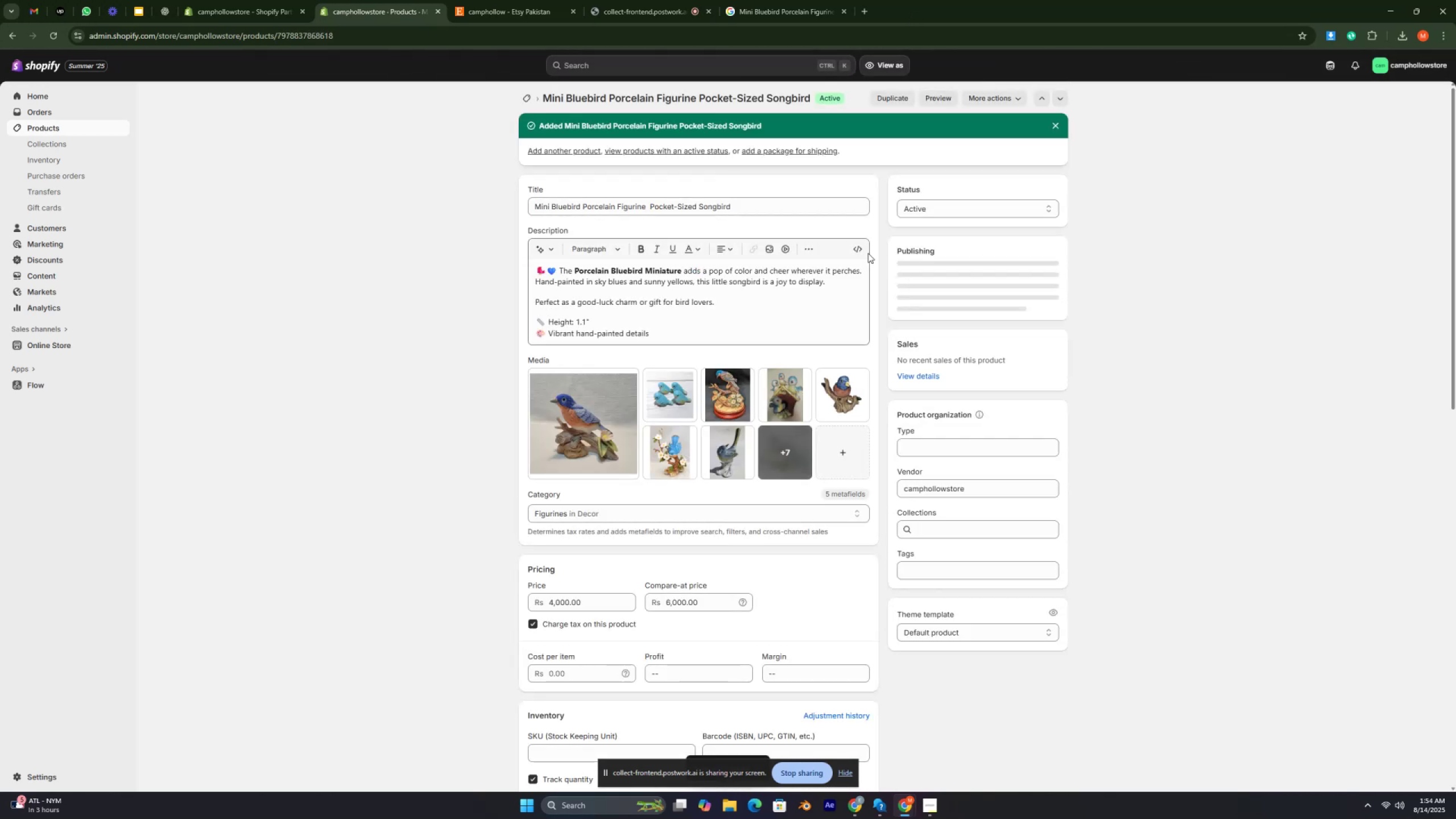 
key(Control+ControlLeft)
 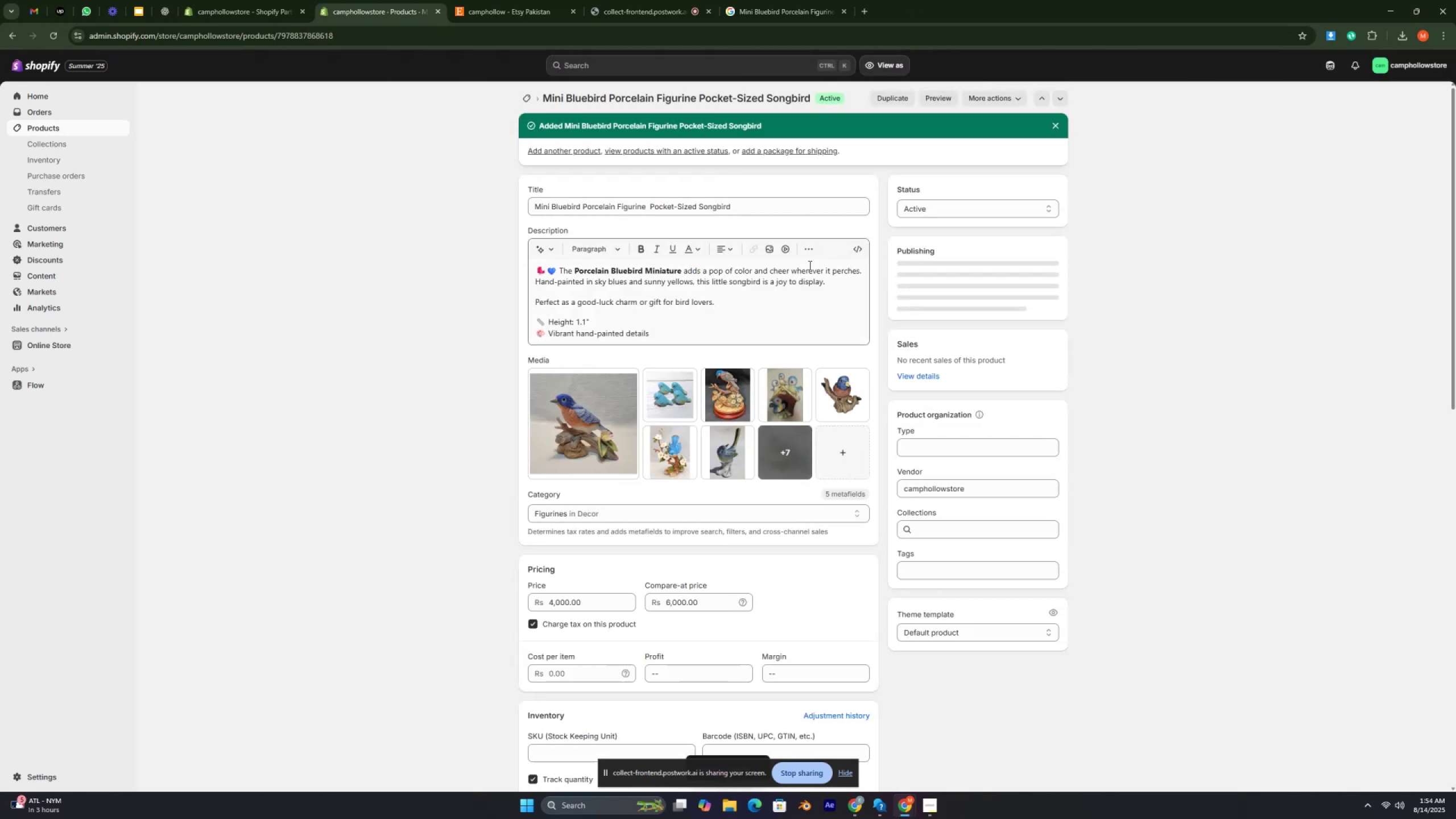 
key(Control+ControlLeft)
 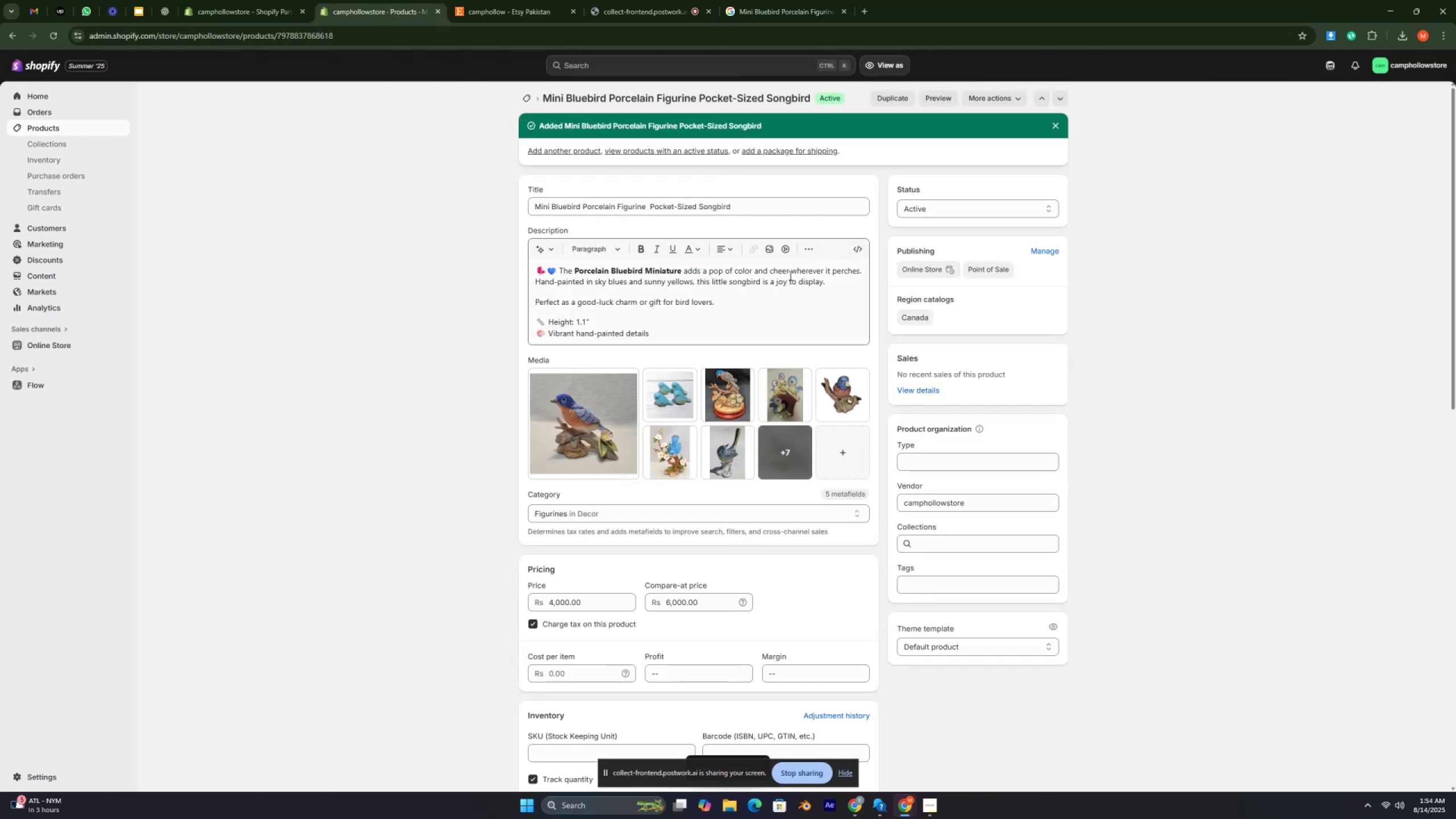 
key(Control+ControlLeft)
 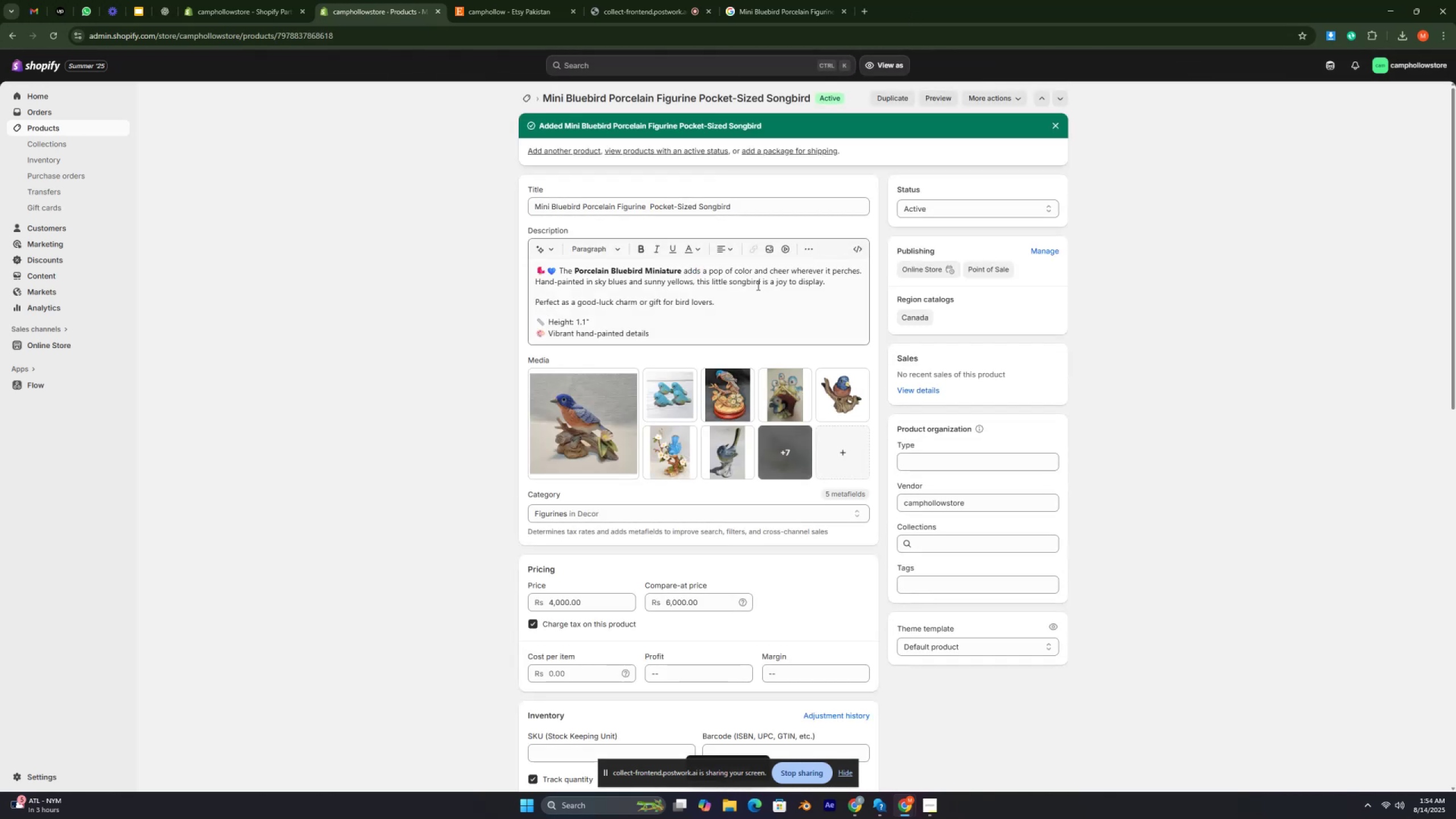 
key(Control+ControlLeft)
 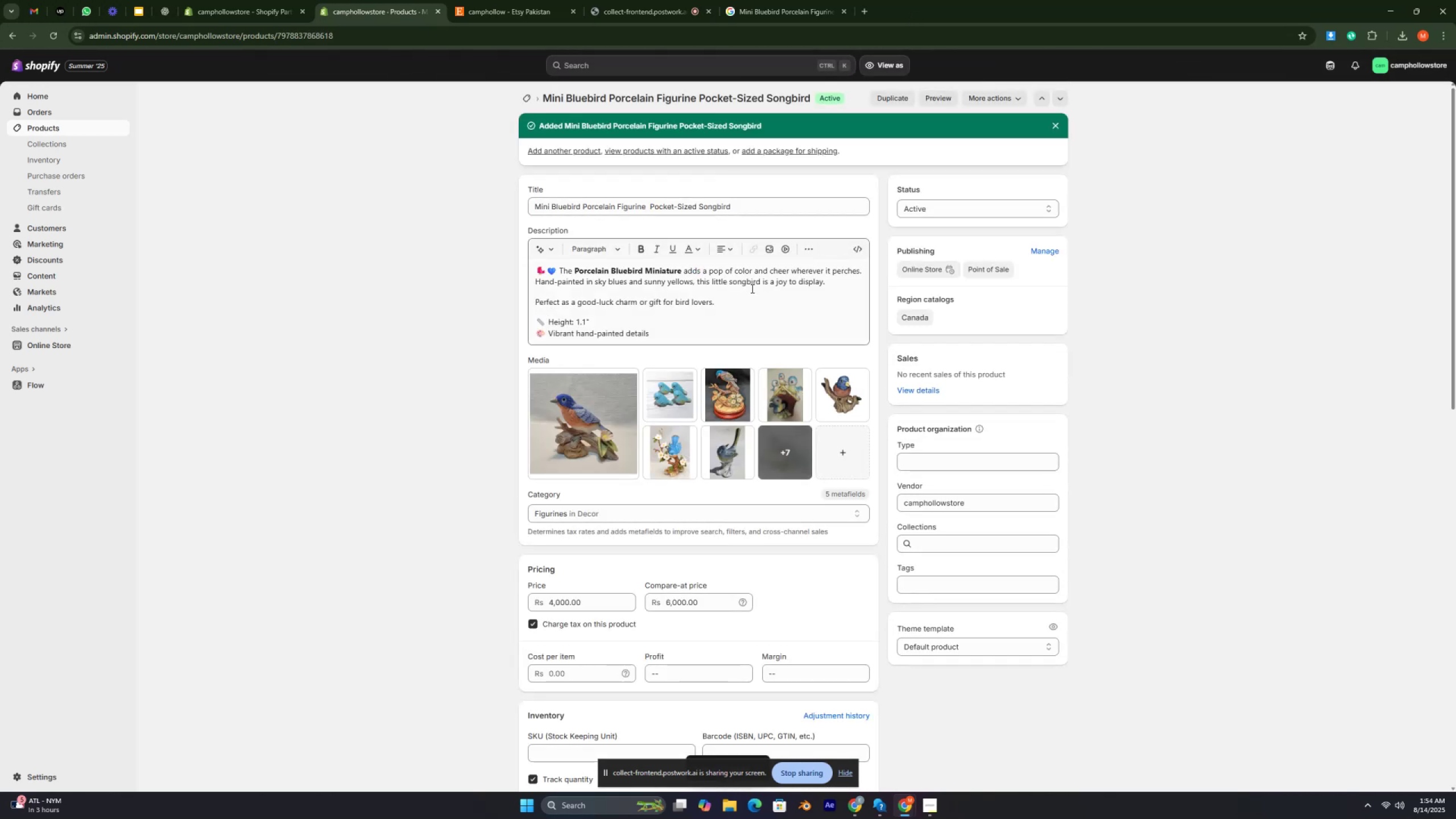 
key(Control+ControlLeft)
 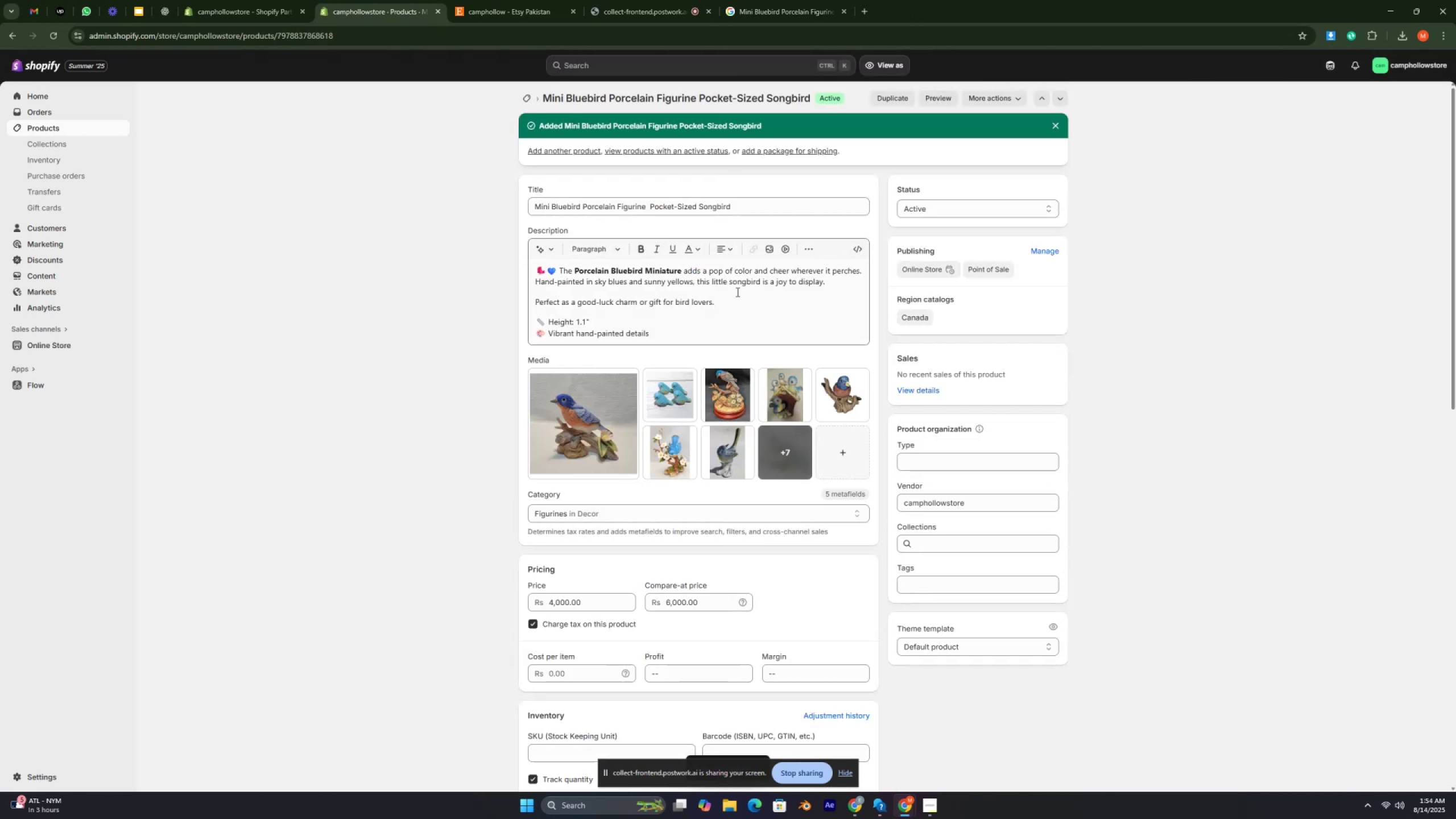 
key(Control+ControlLeft)
 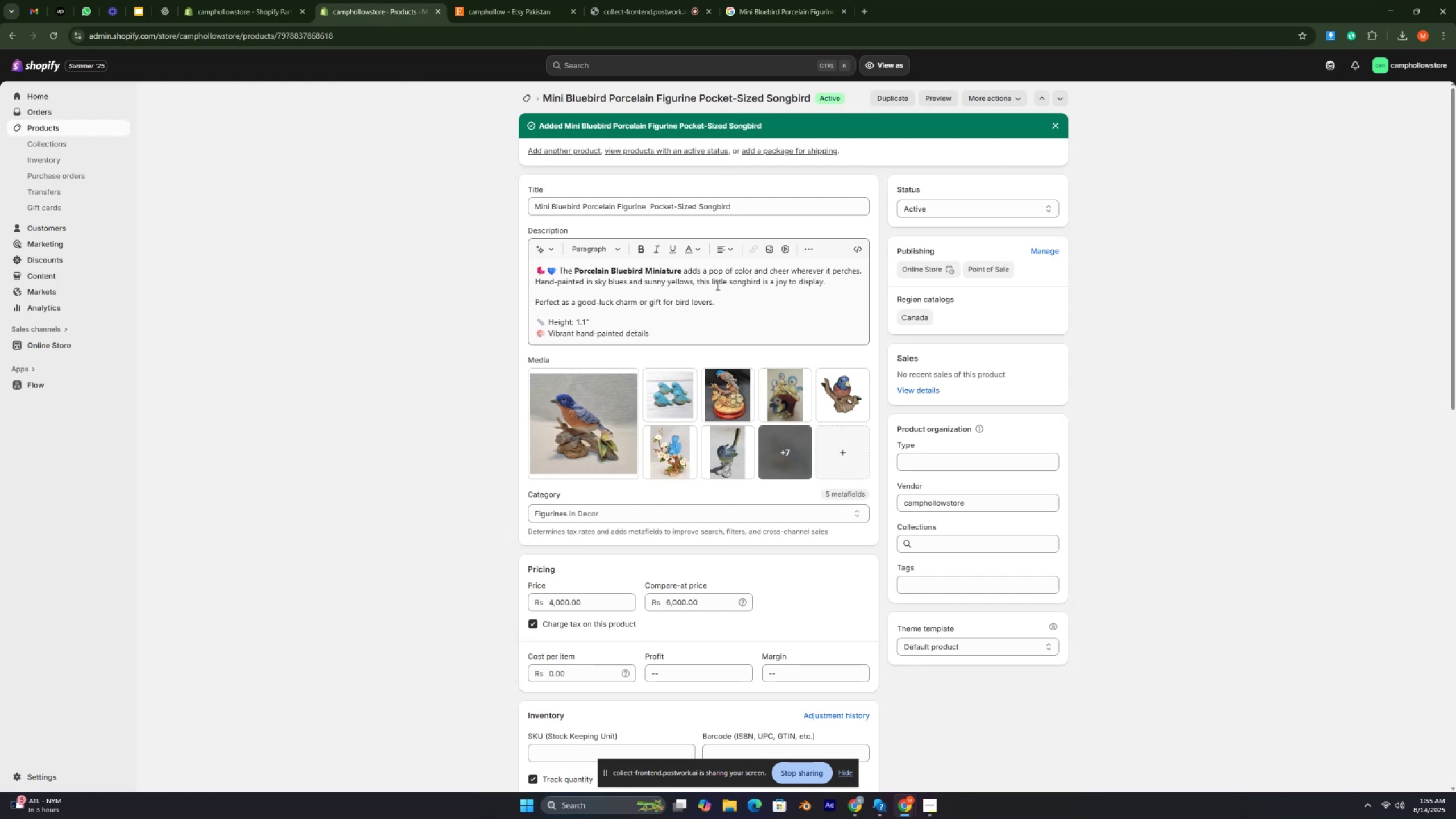 
wait(5.9)
 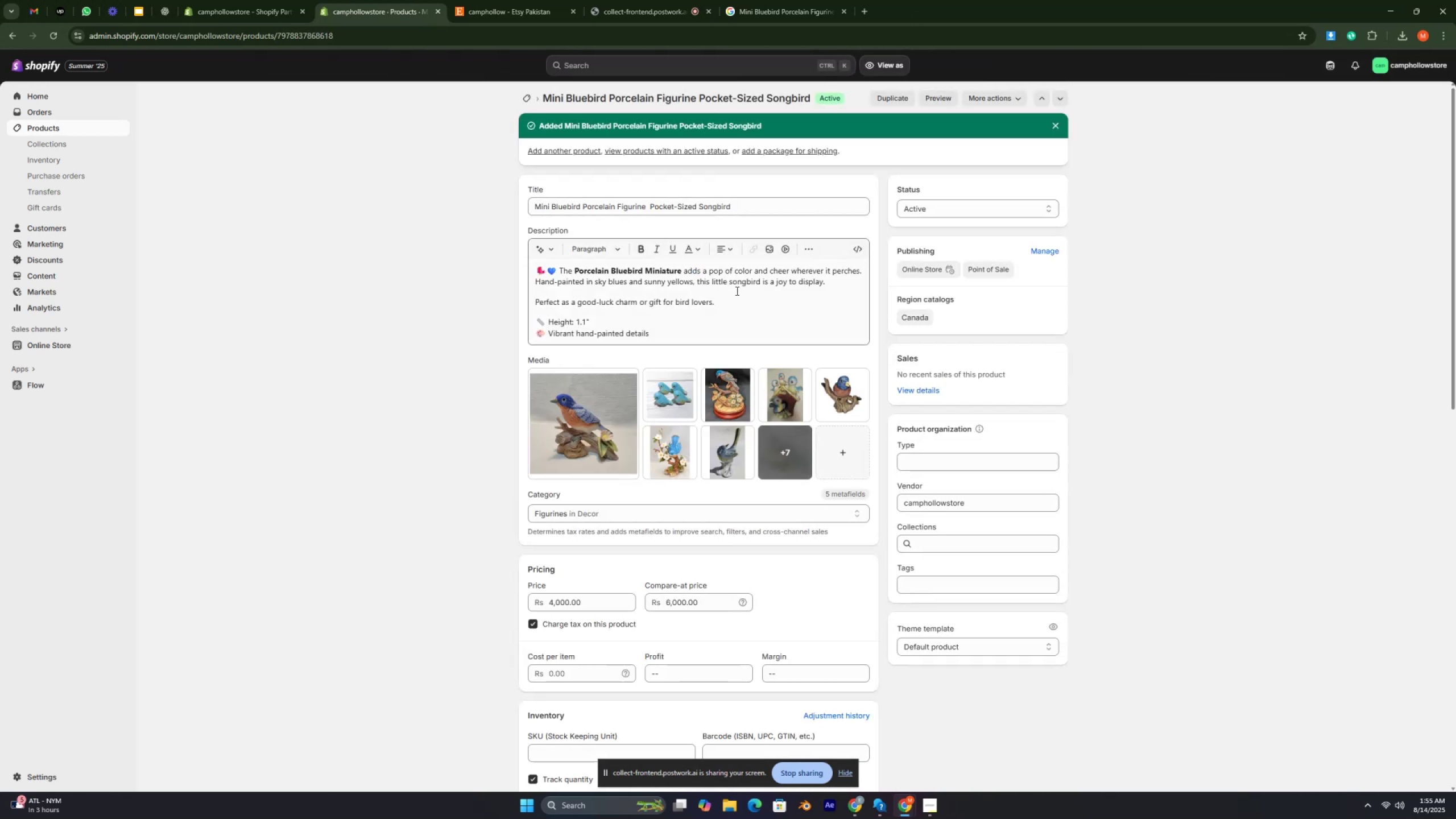 
left_click([40, 130])
 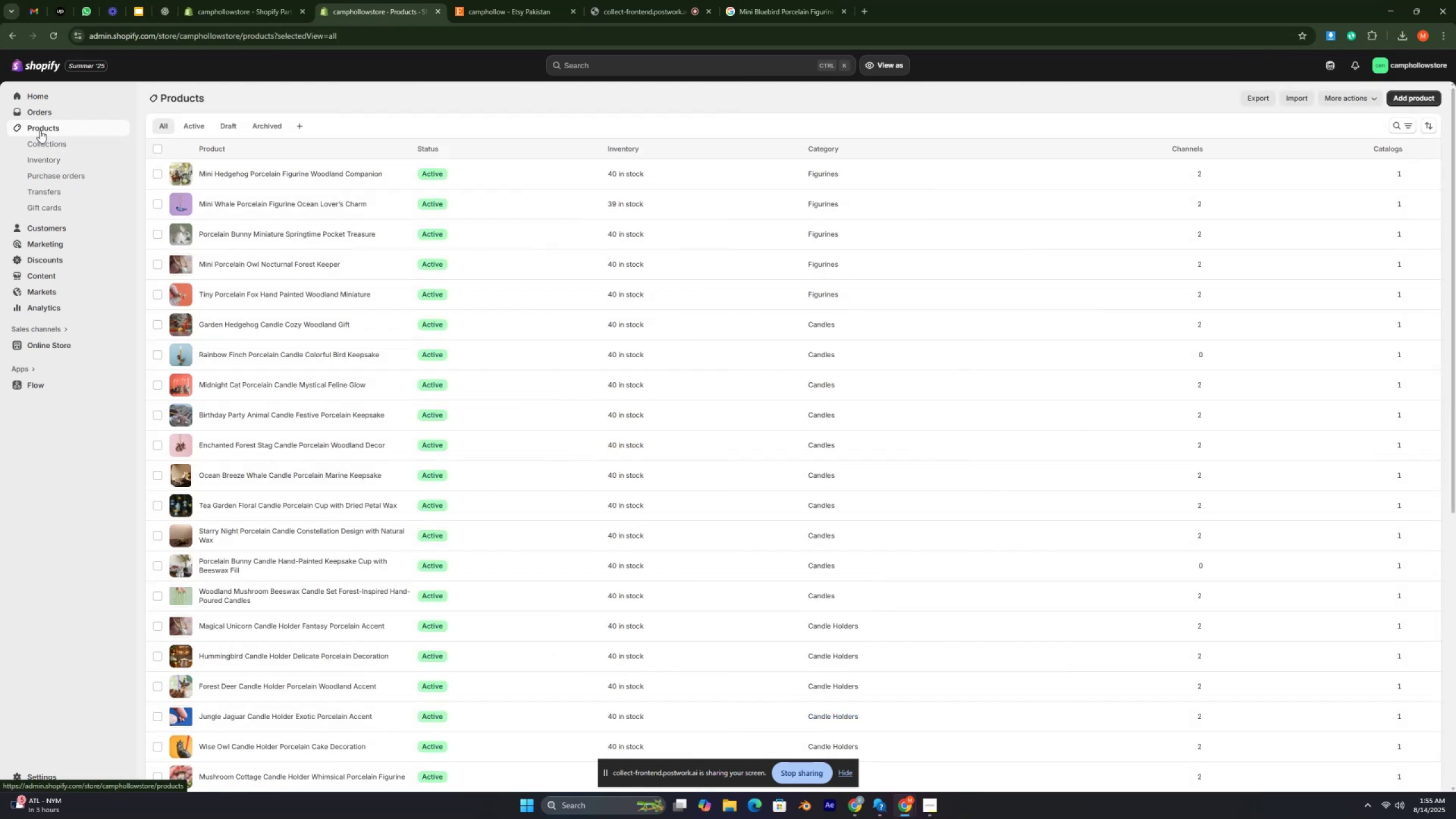 
key(Control+ControlLeft)
 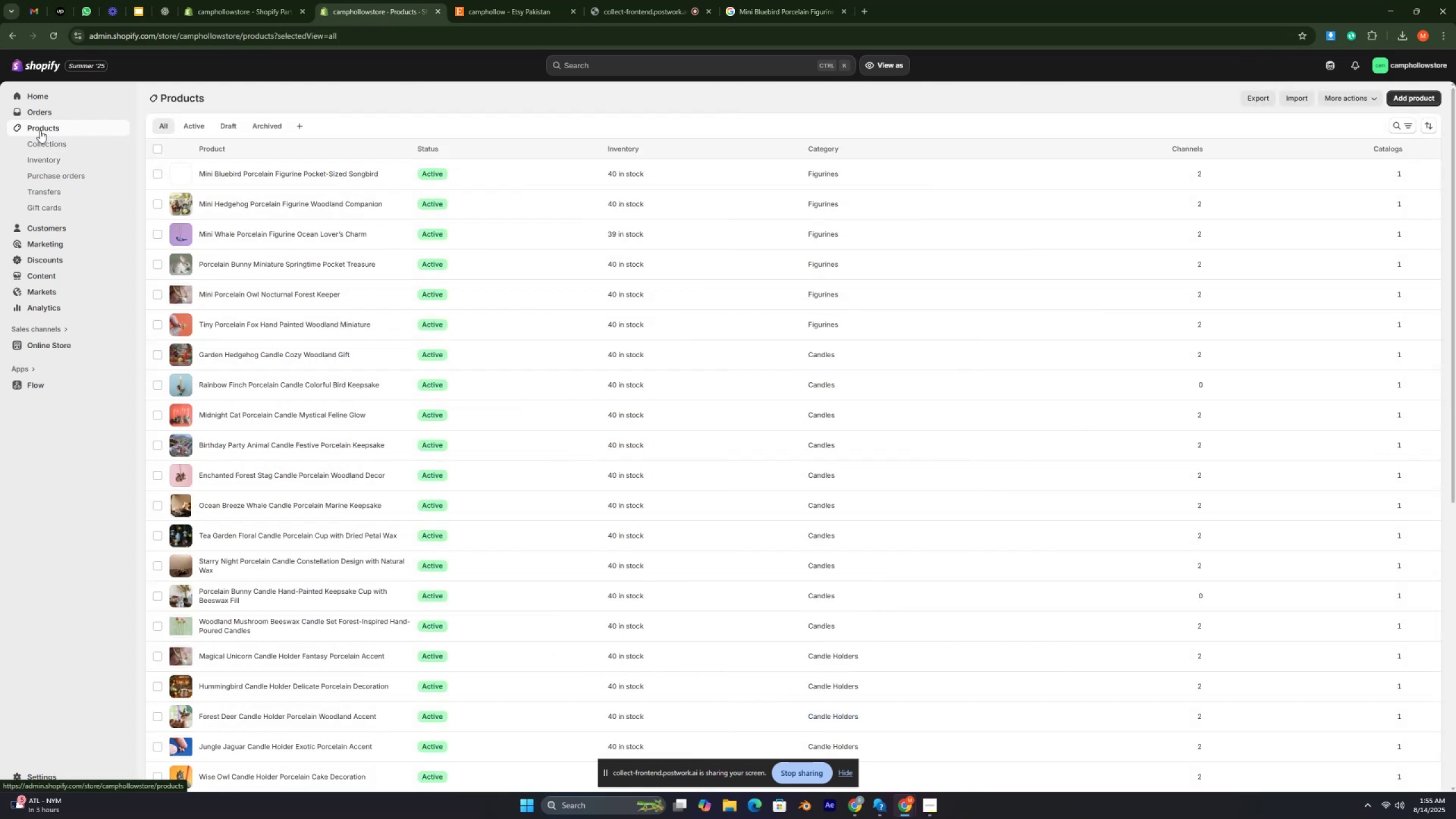 
key(Control+ControlLeft)
 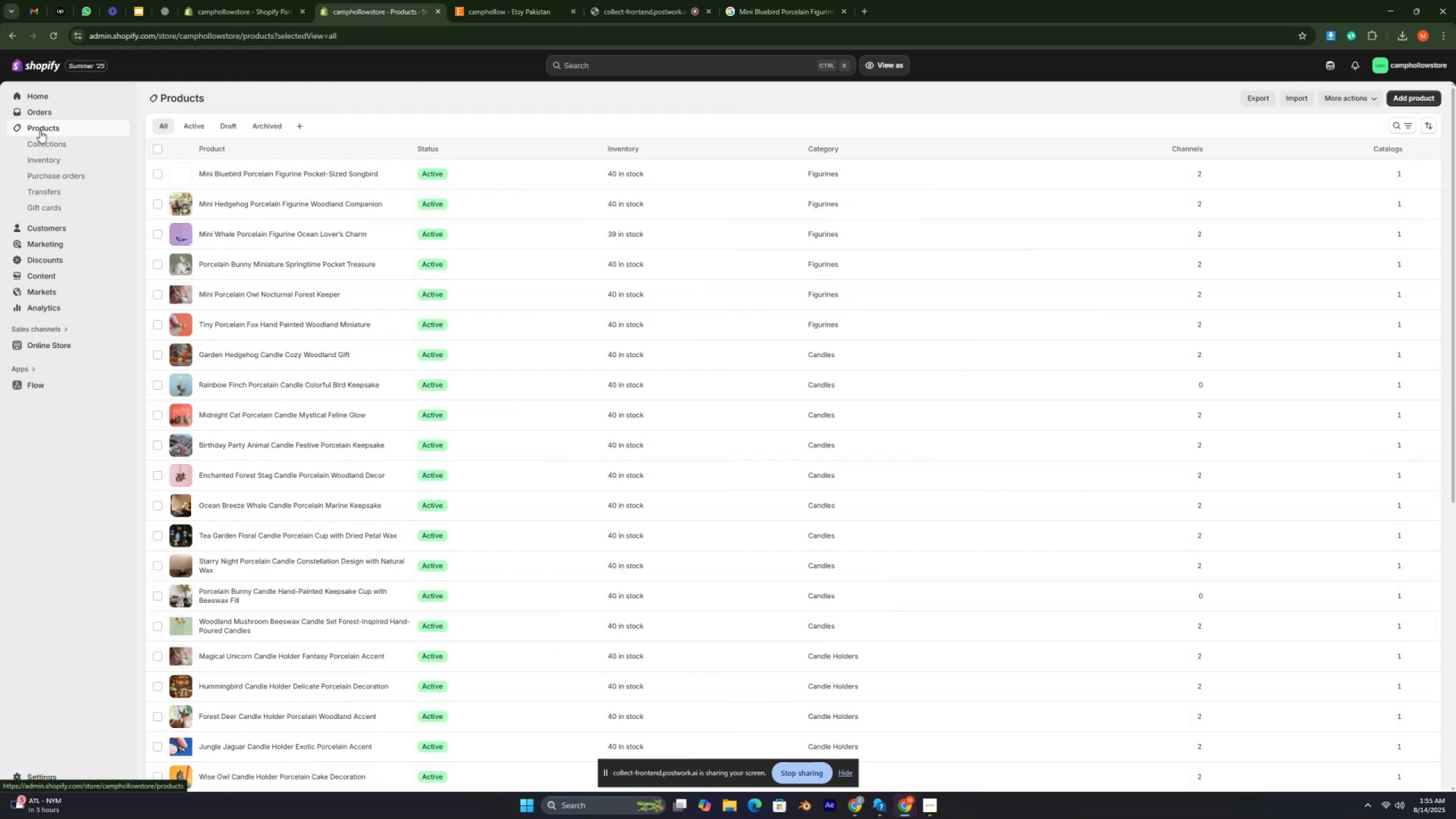 
key(Control+ControlLeft)
 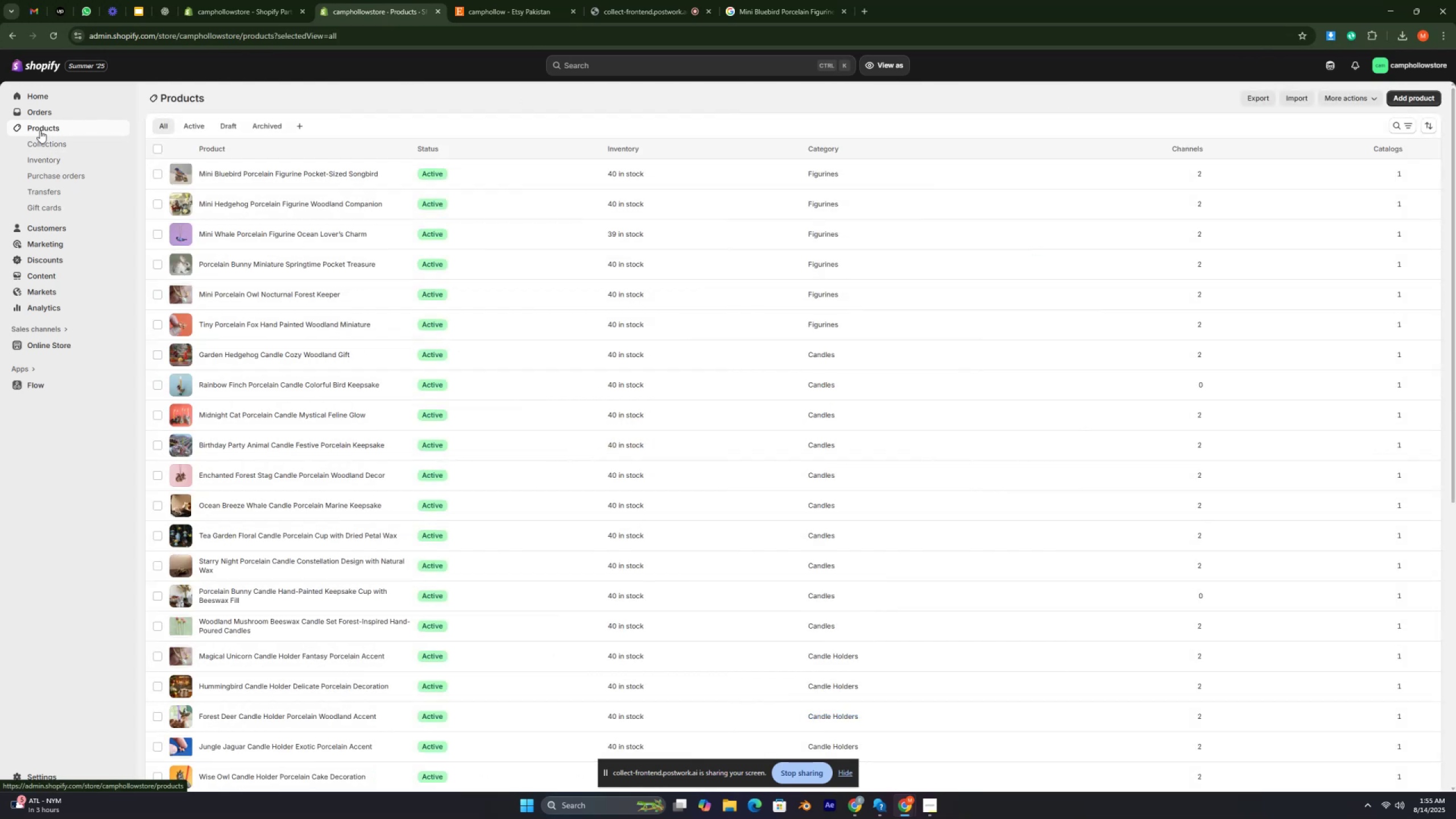 
key(Control+ControlLeft)
 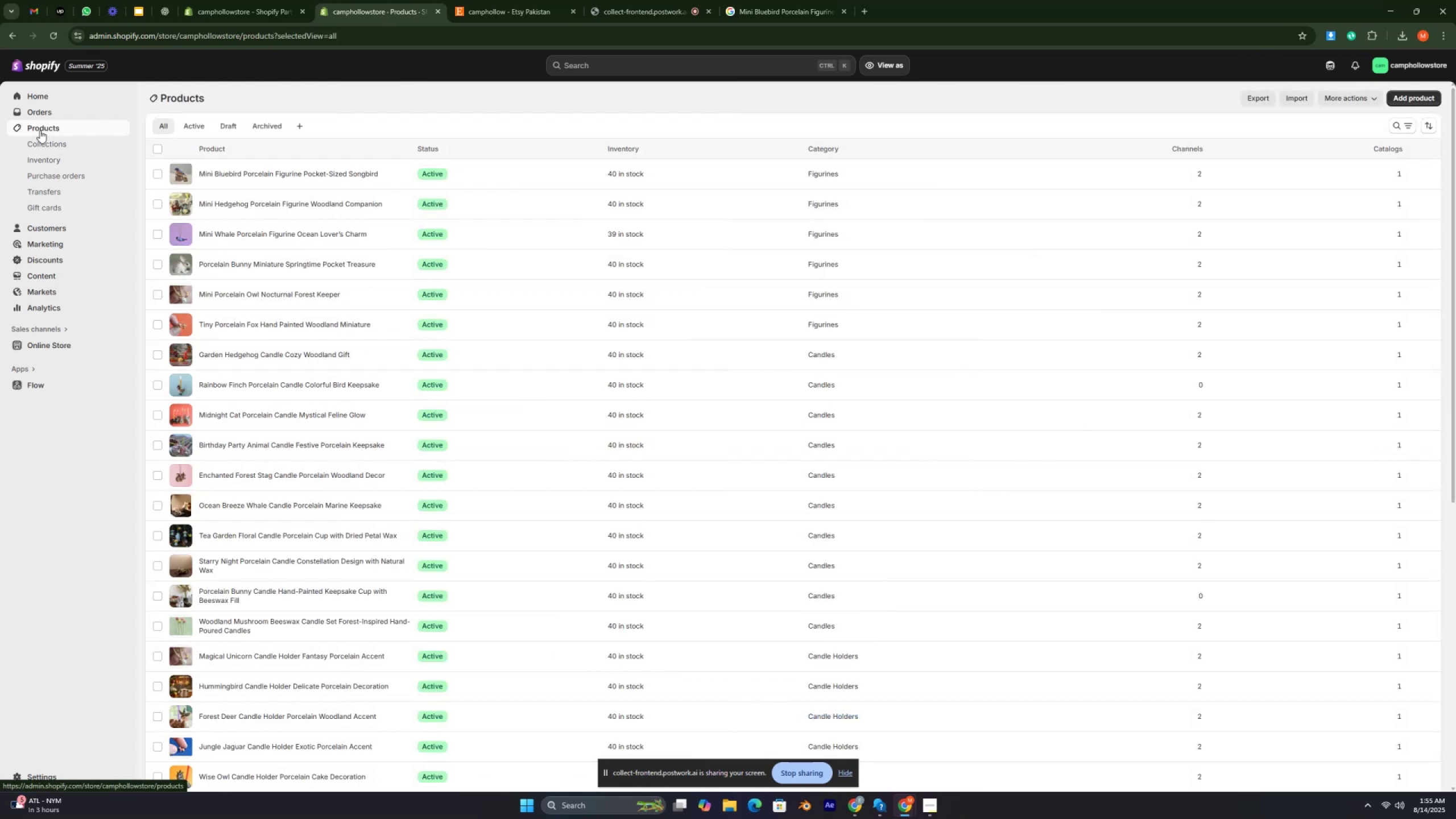 
key(Control+ControlLeft)
 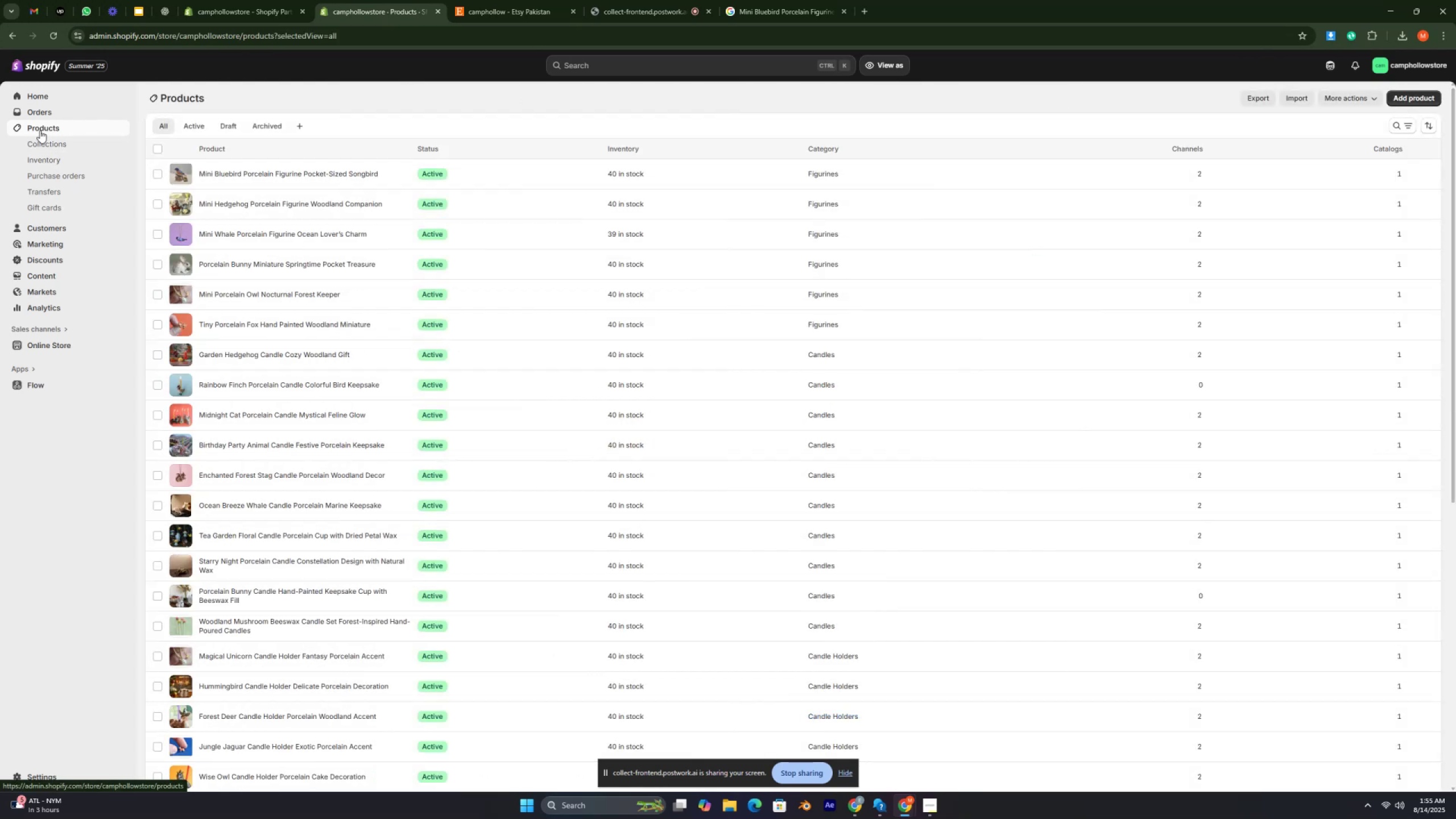 
key(Control+ControlLeft)
 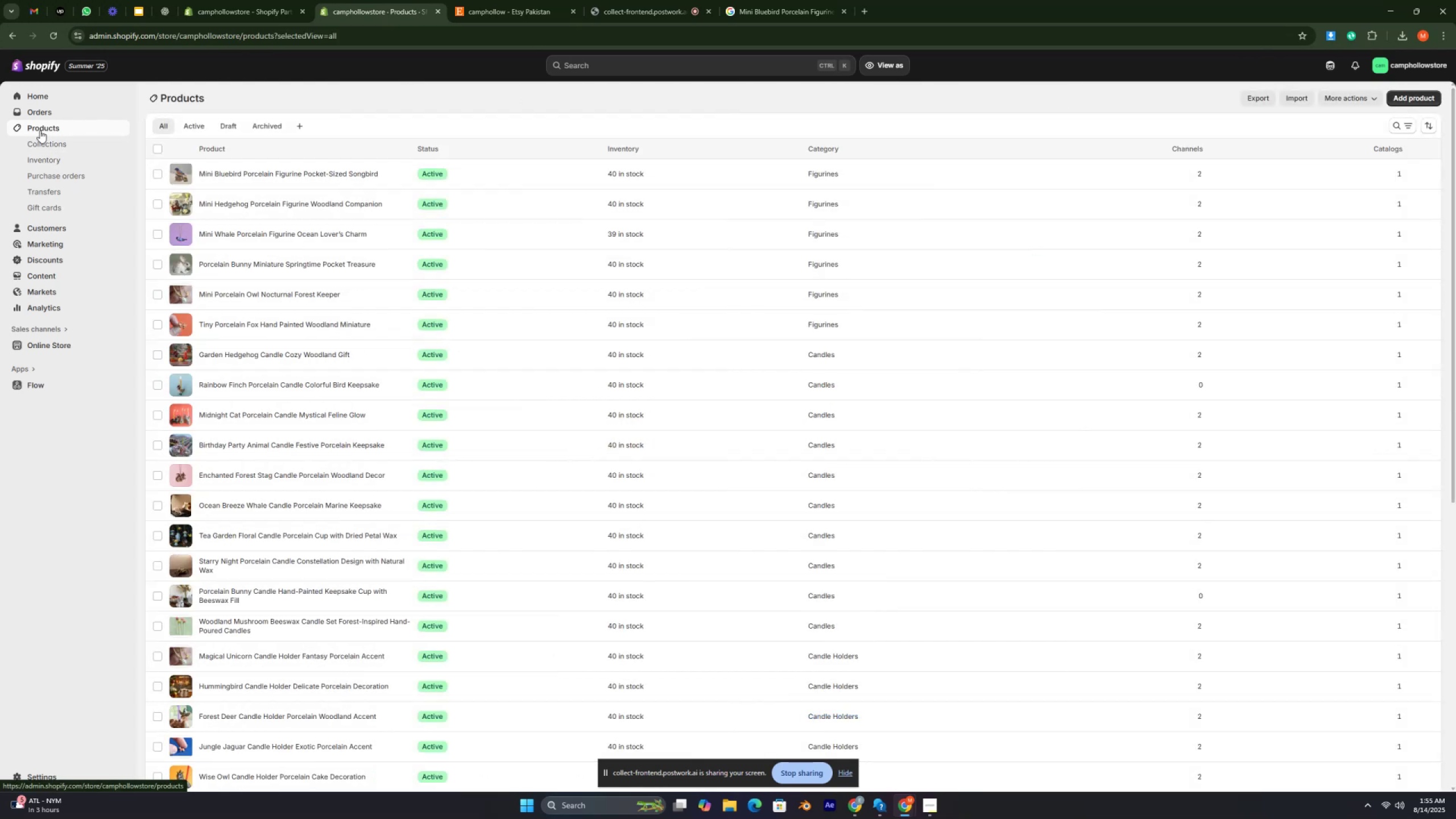 
key(Control+ControlLeft)
 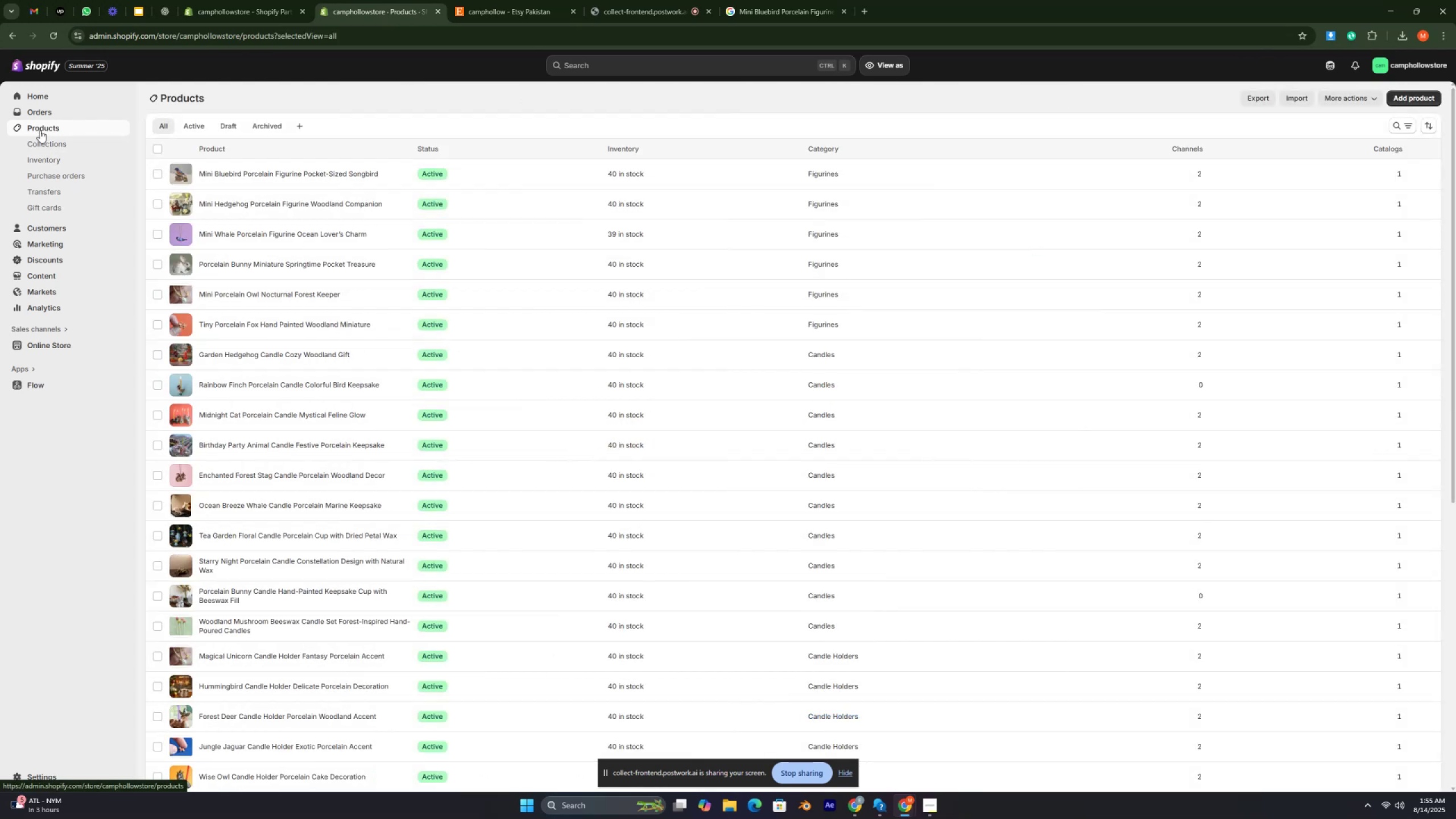 
key(Control+ControlLeft)
 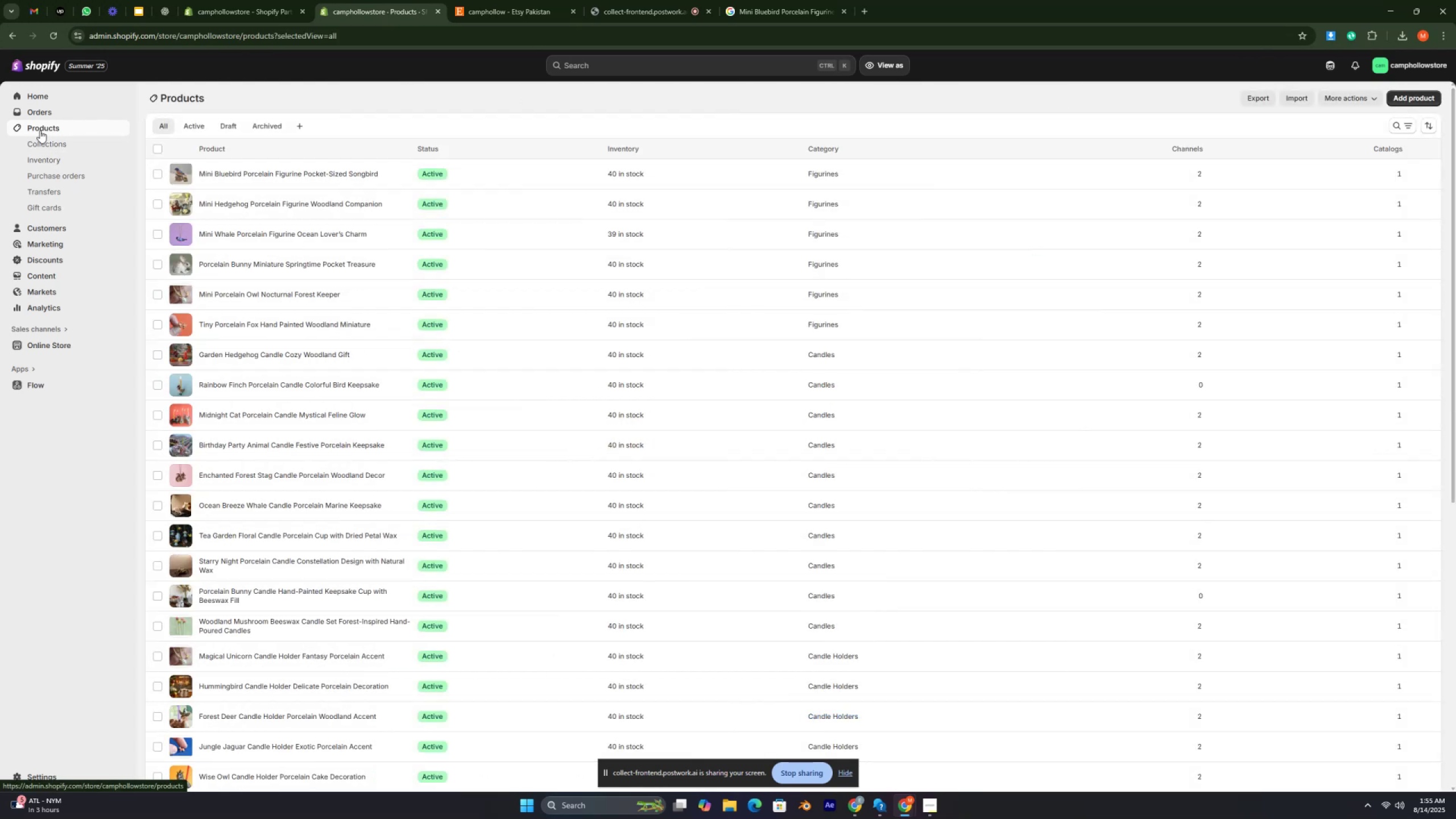 
key(Control+ControlLeft)
 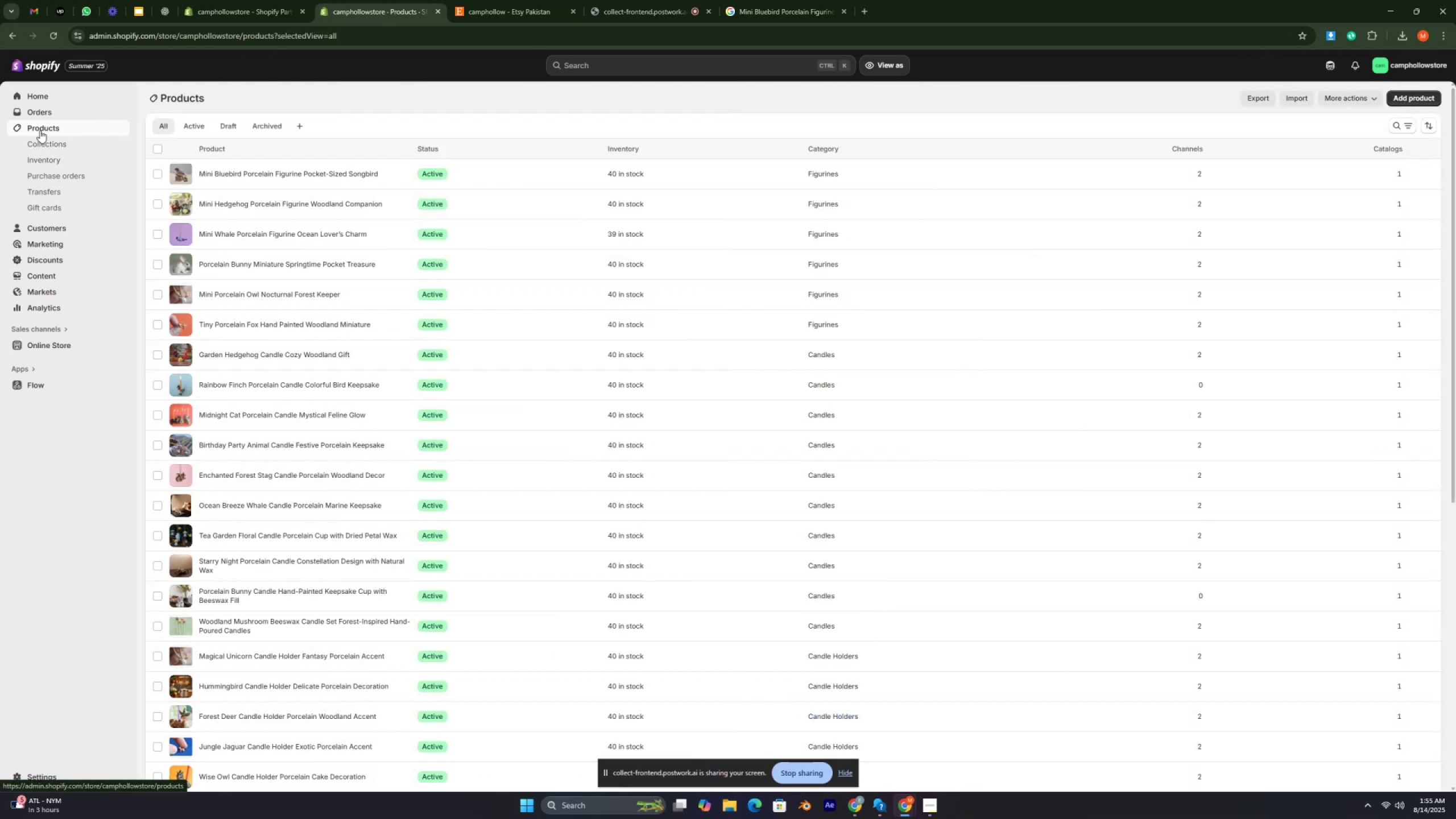 
key(Control+ControlLeft)
 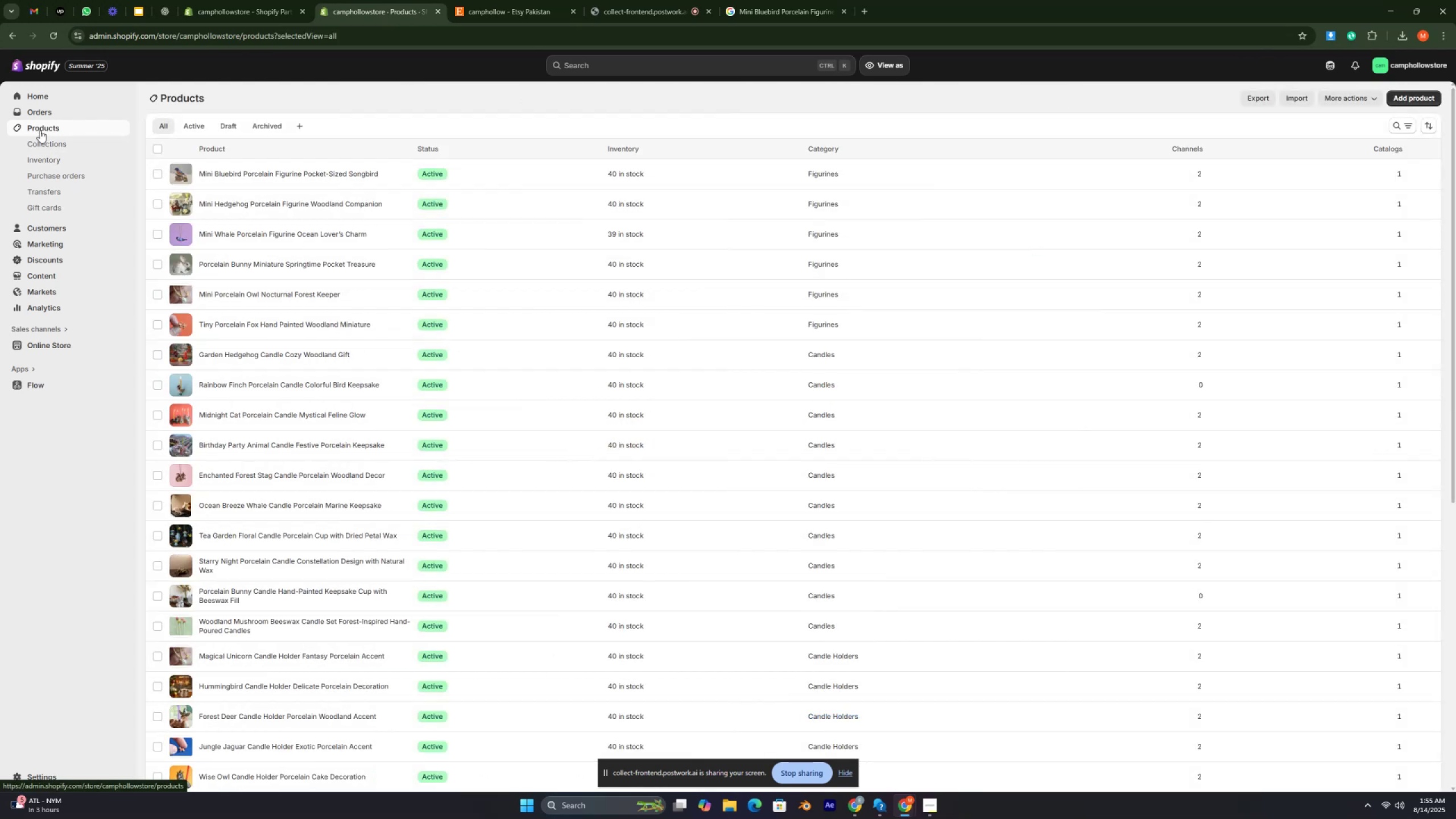 
key(Control+ControlLeft)
 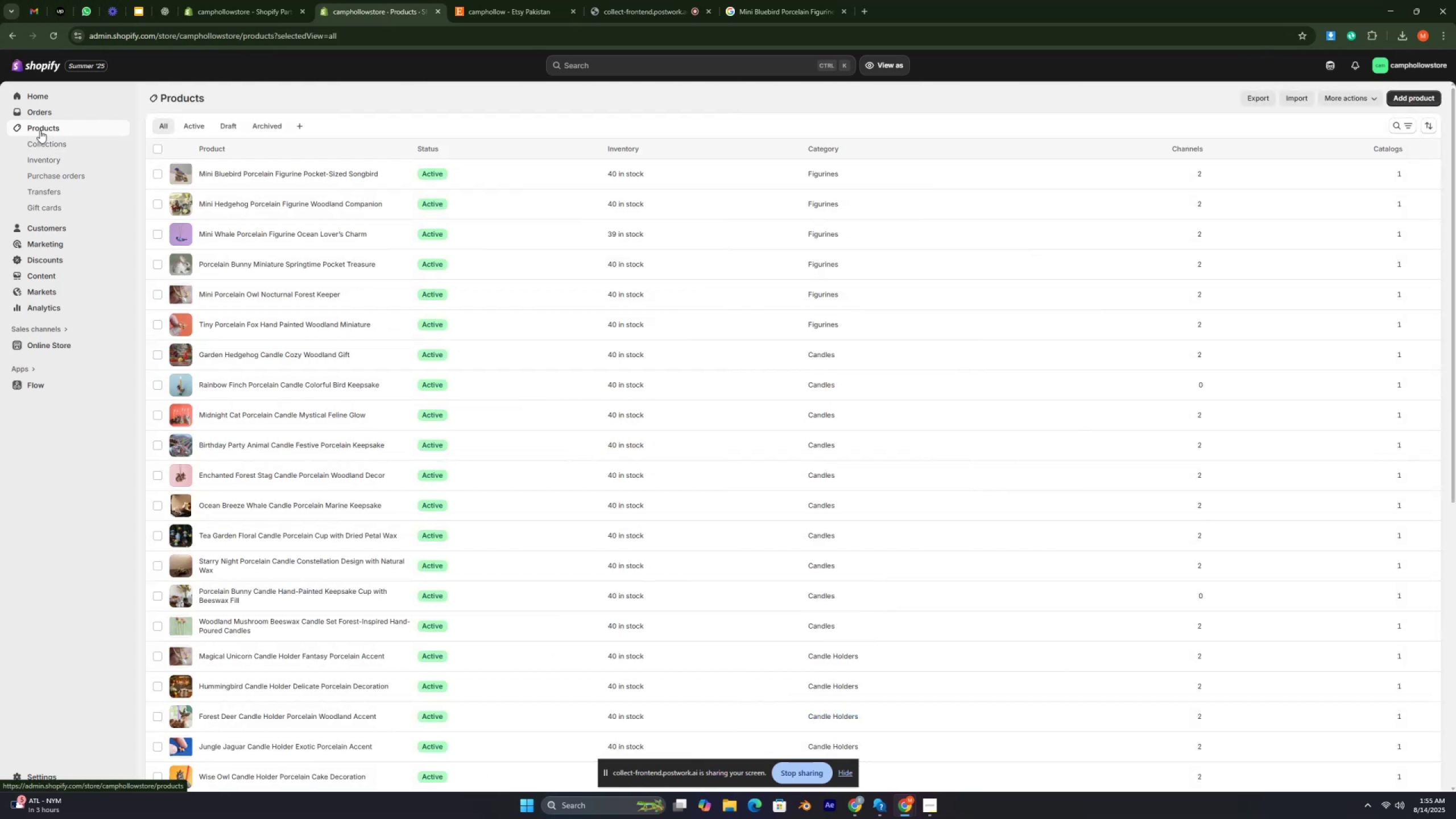 
key(Control+ControlLeft)
 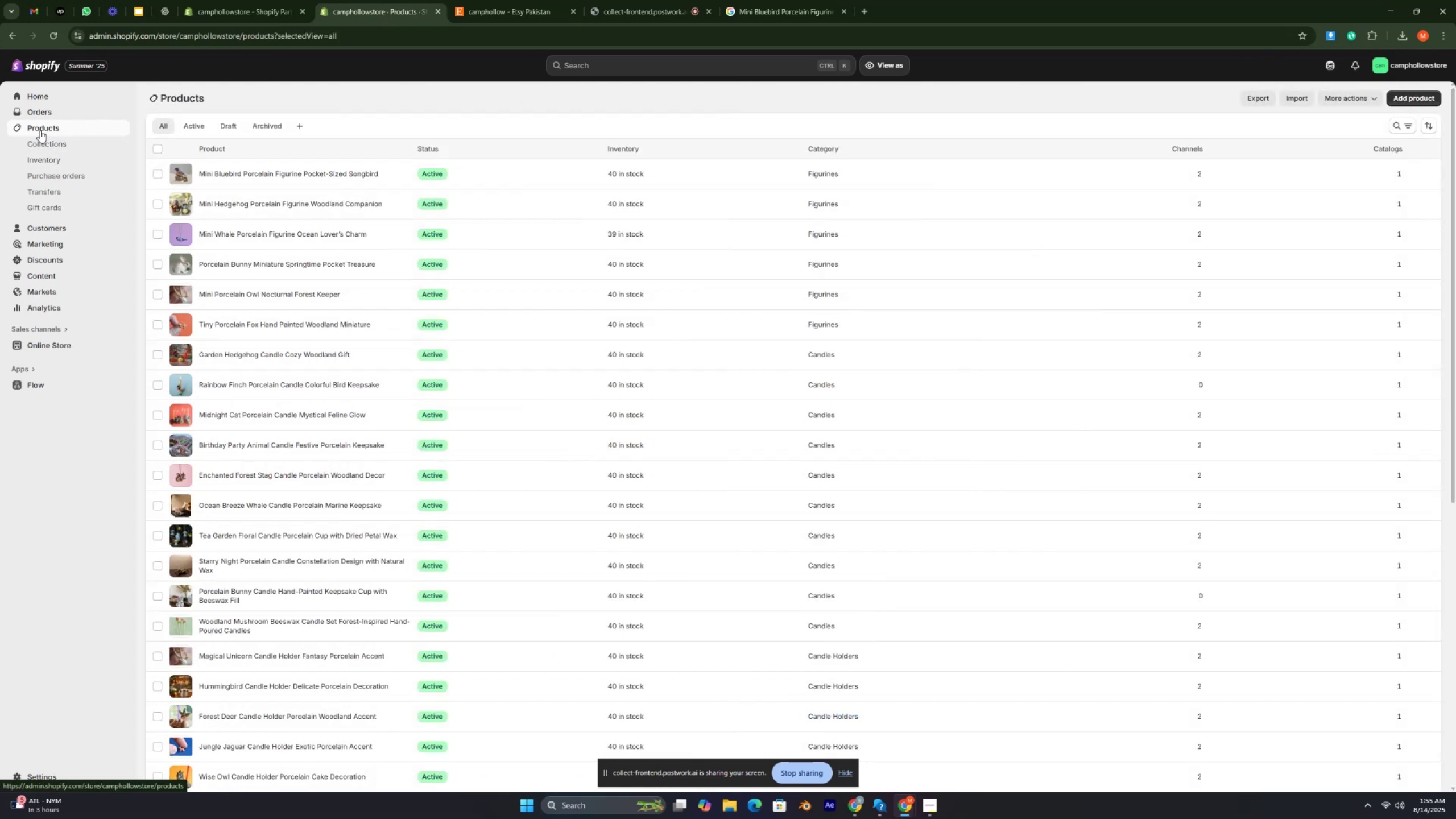 
key(Control+ControlLeft)
 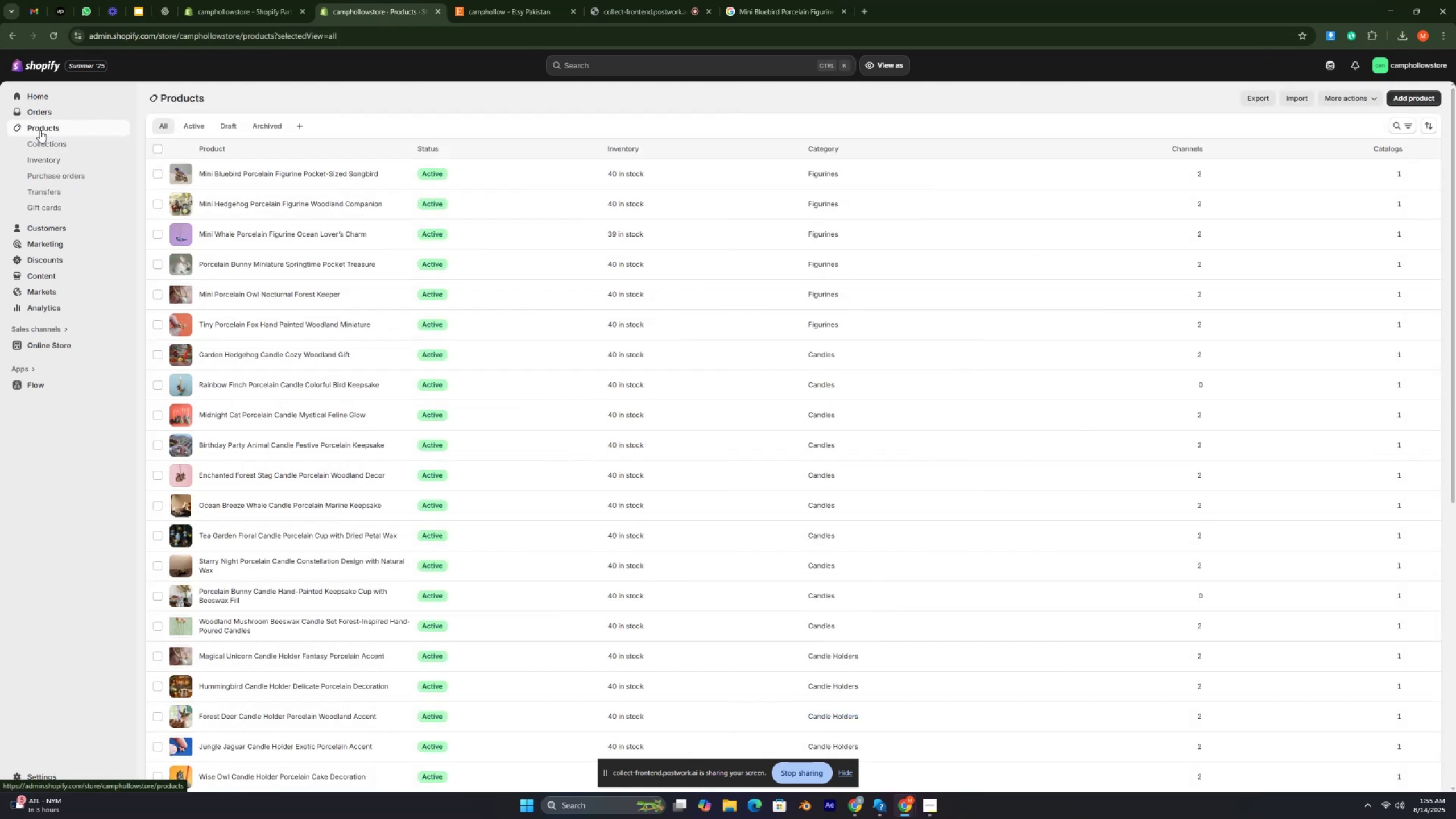 
key(Control+ControlLeft)
 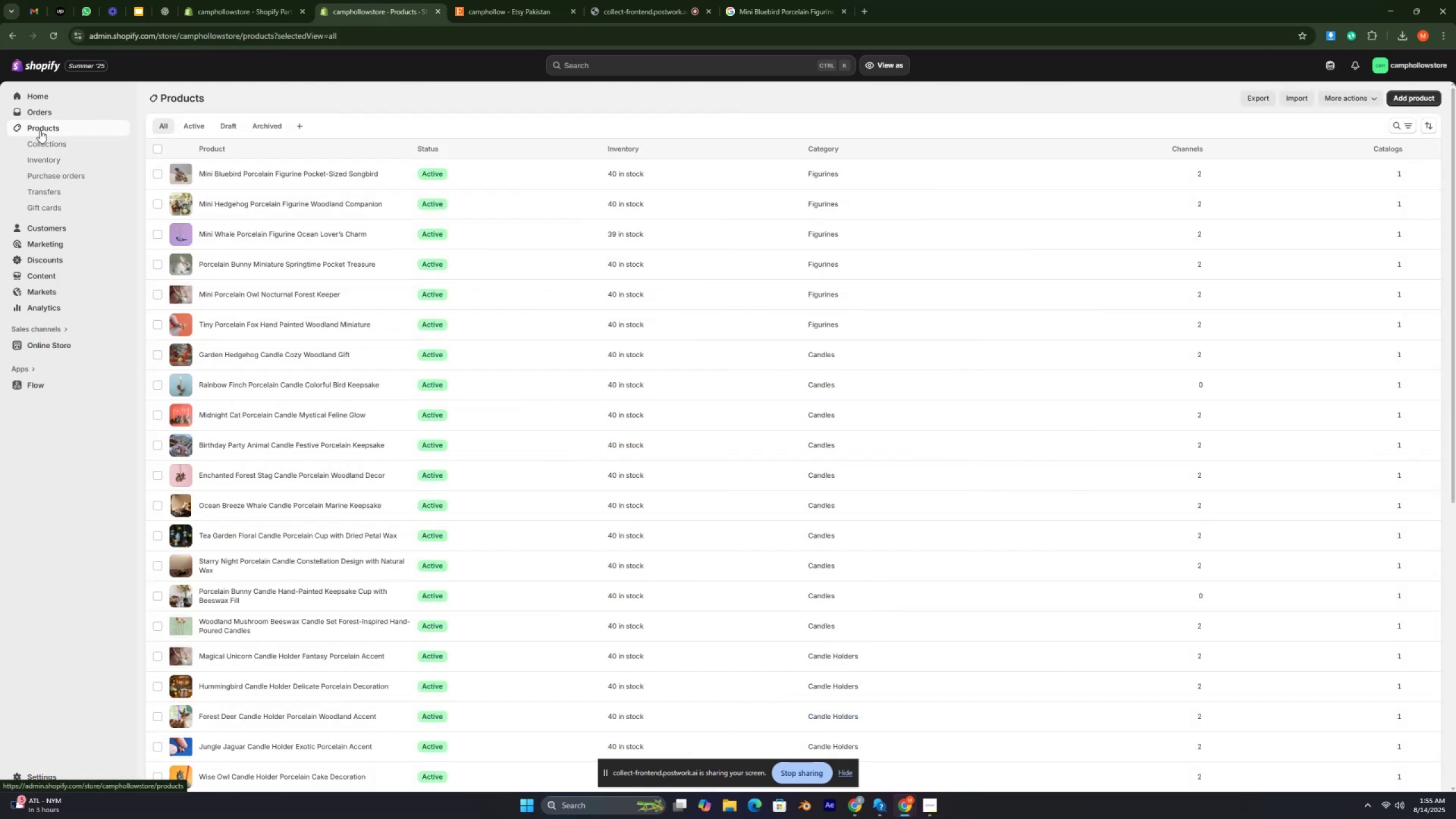 
key(Control+ControlLeft)
 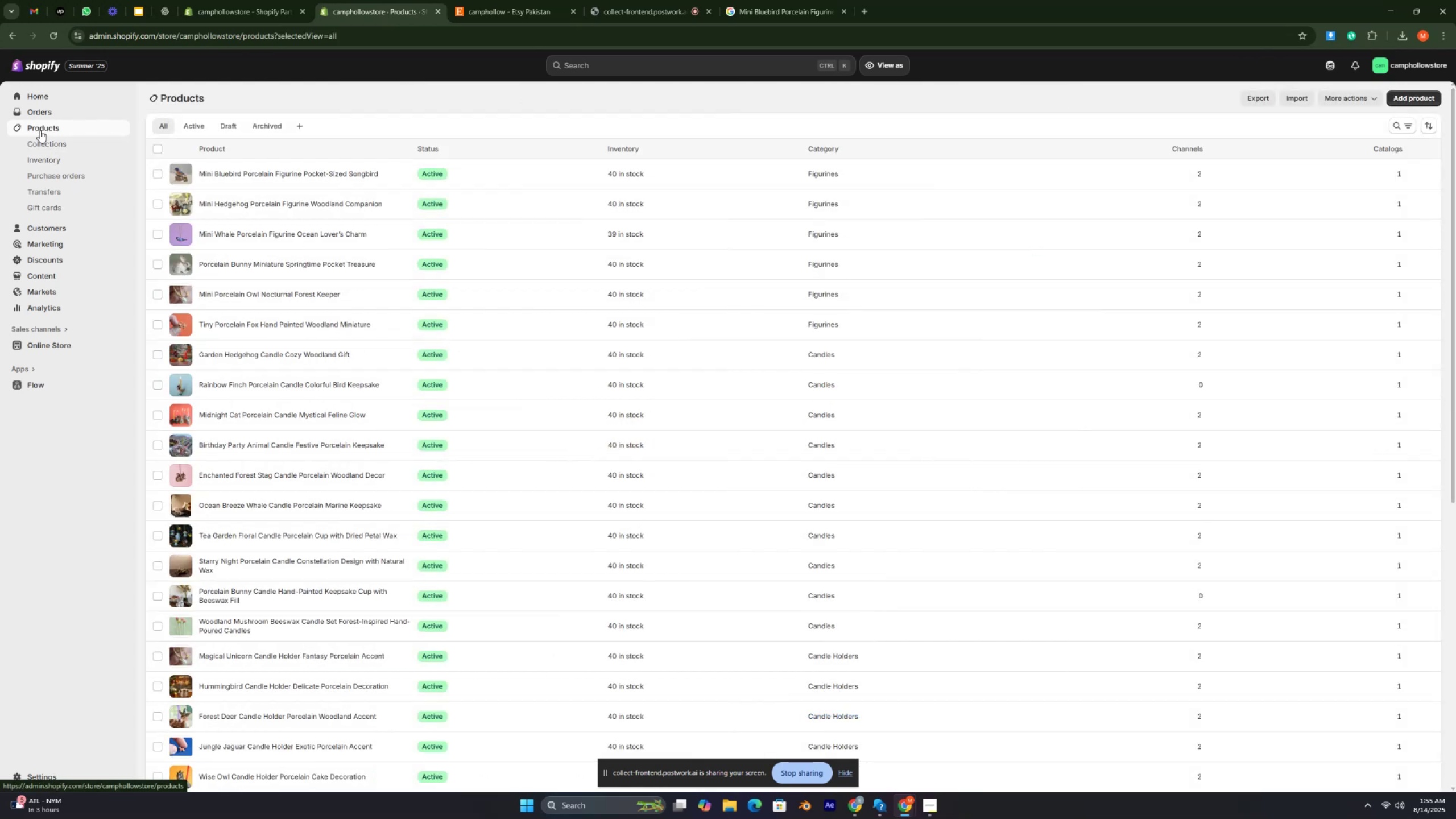 
key(Control+ControlLeft)
 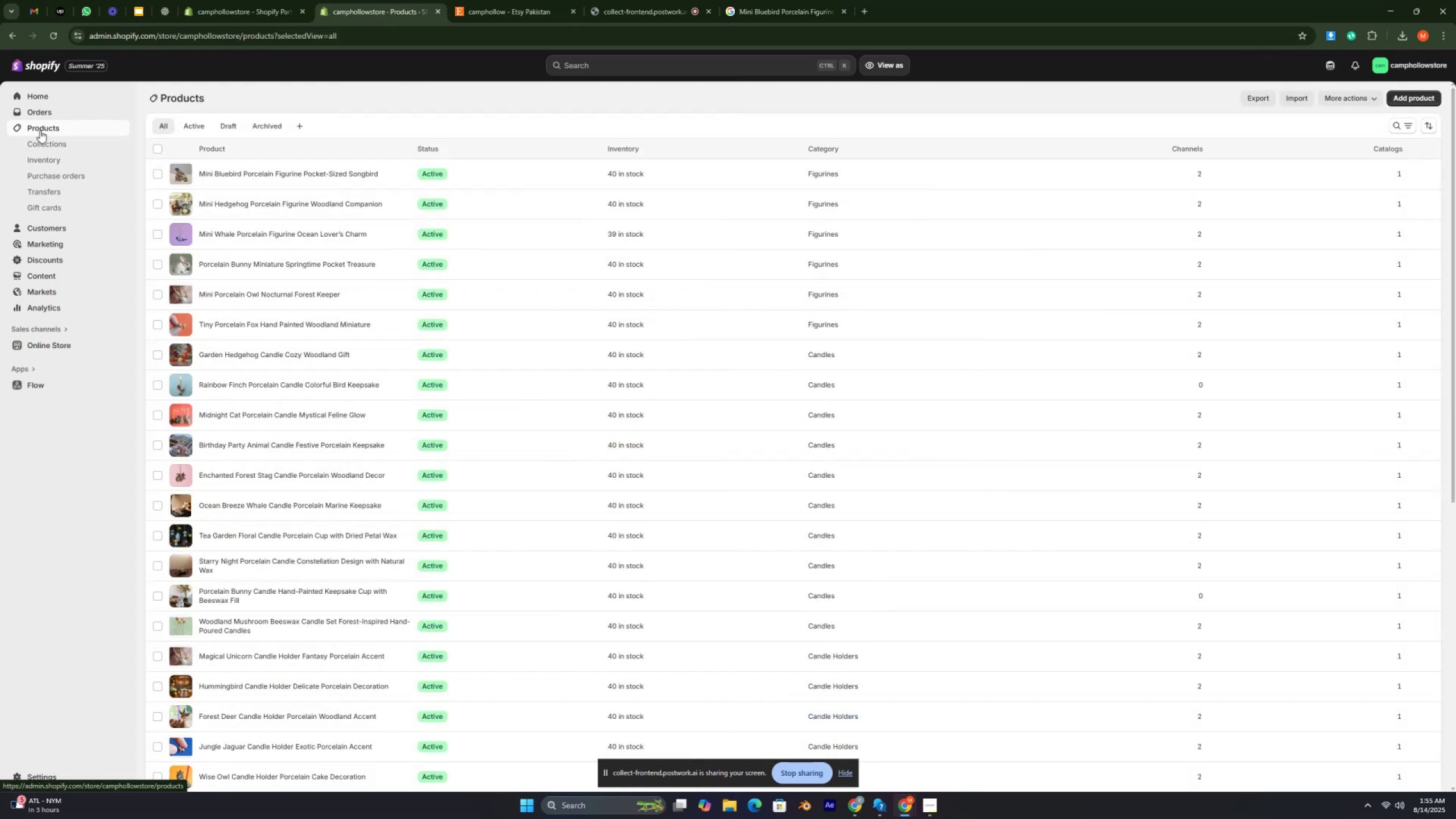 
key(Control+ControlLeft)
 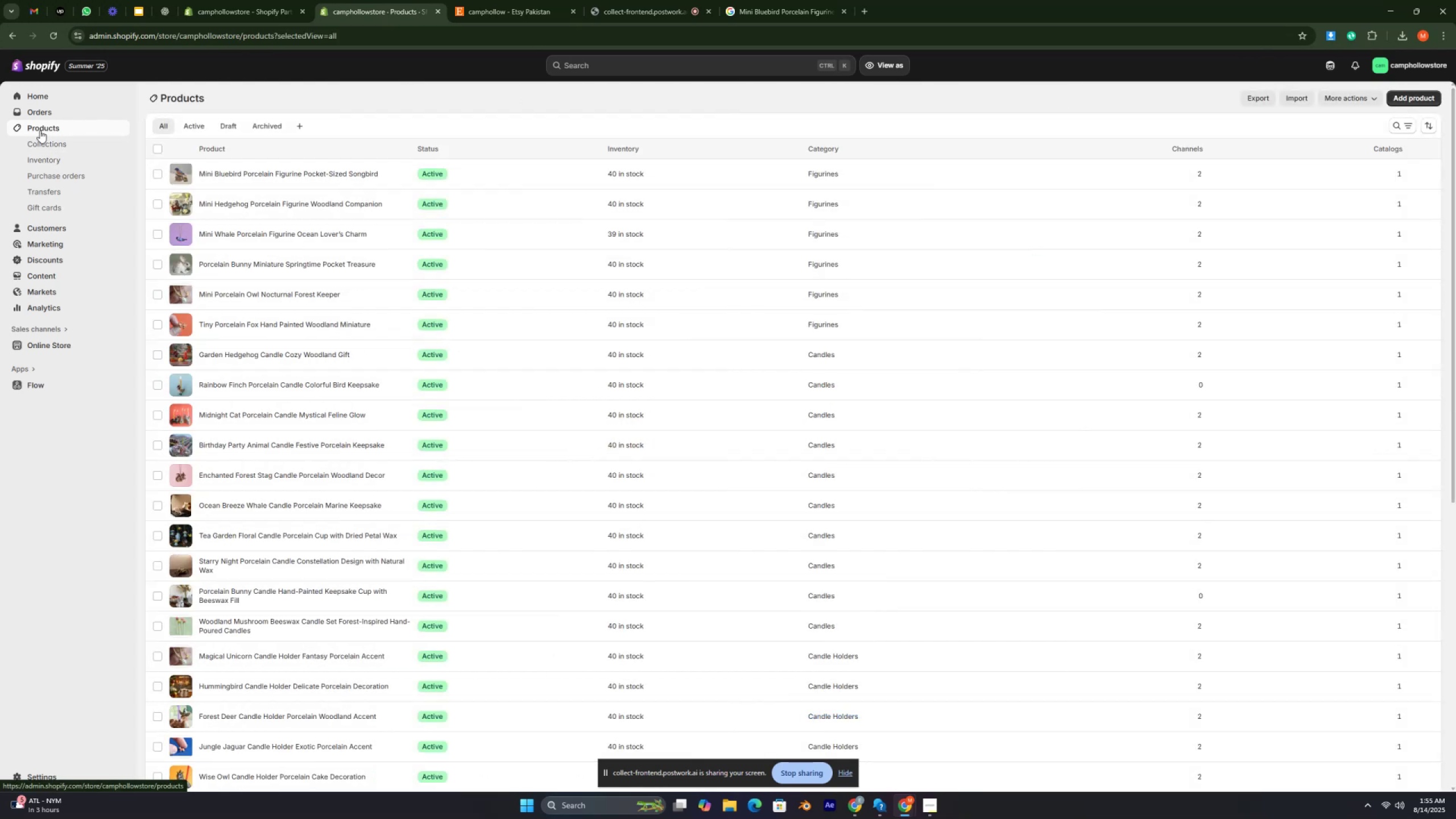 
key(Control+ControlLeft)
 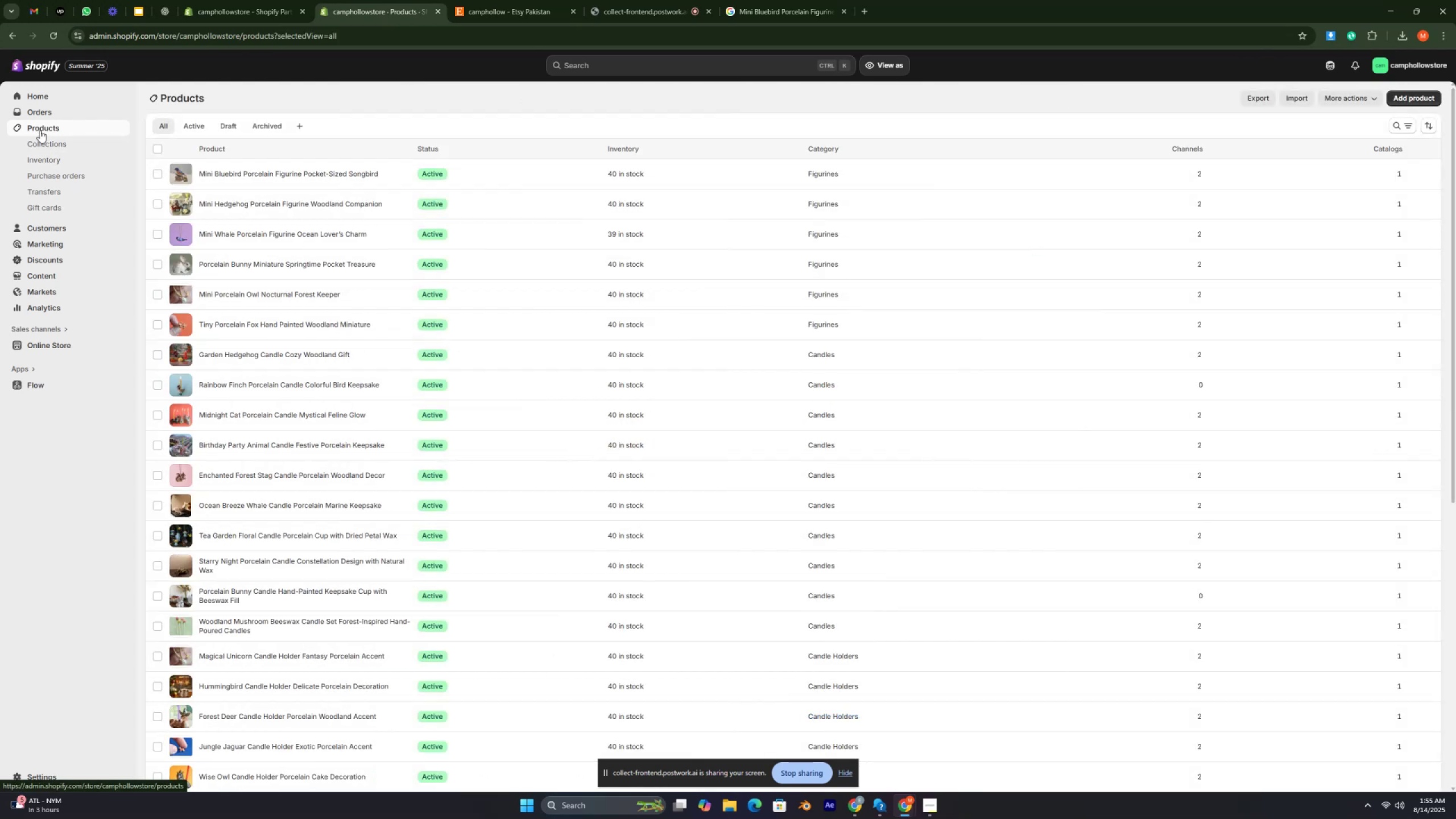 
key(Control+ControlLeft)
 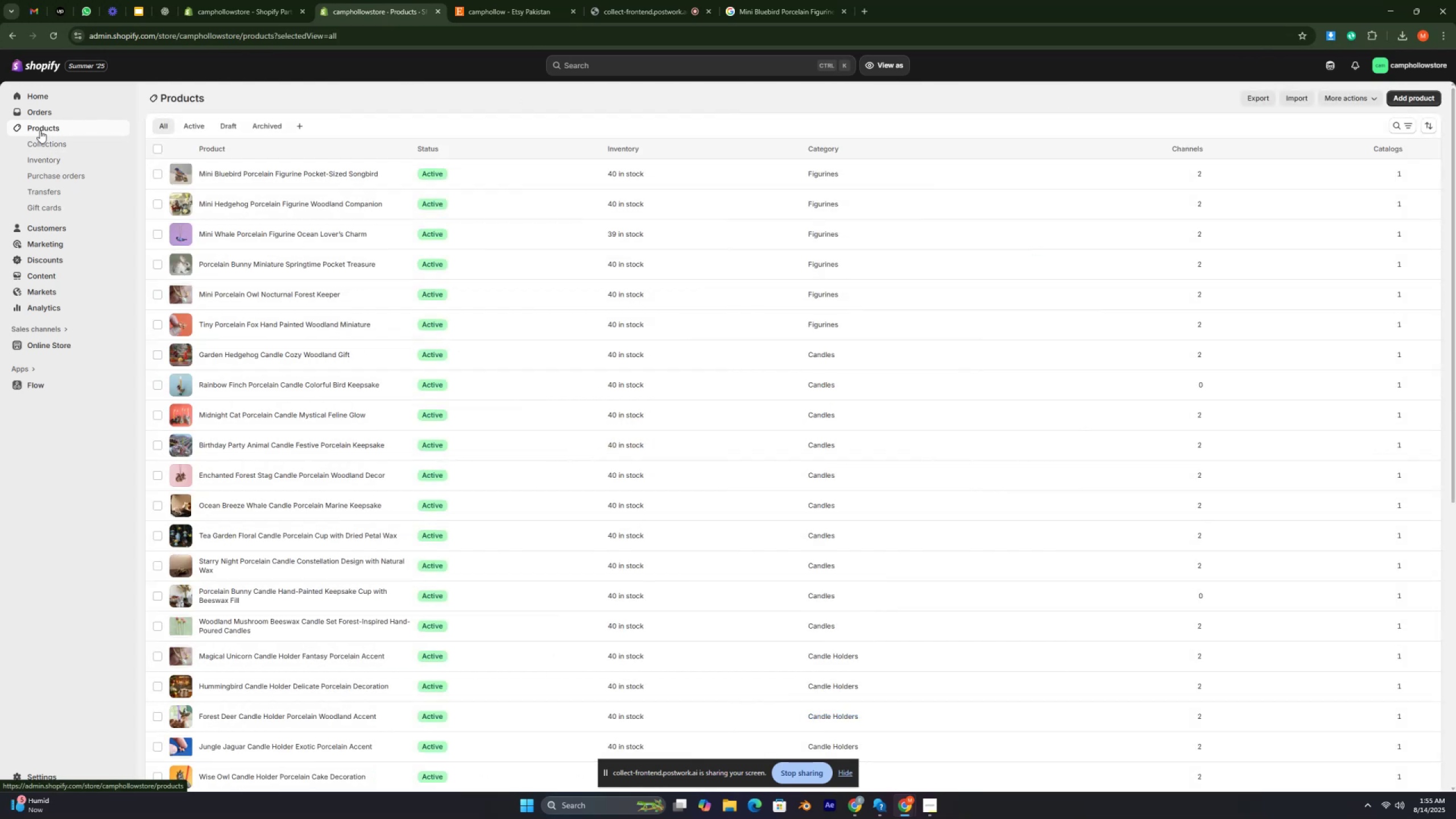 
key(Control+ControlLeft)
 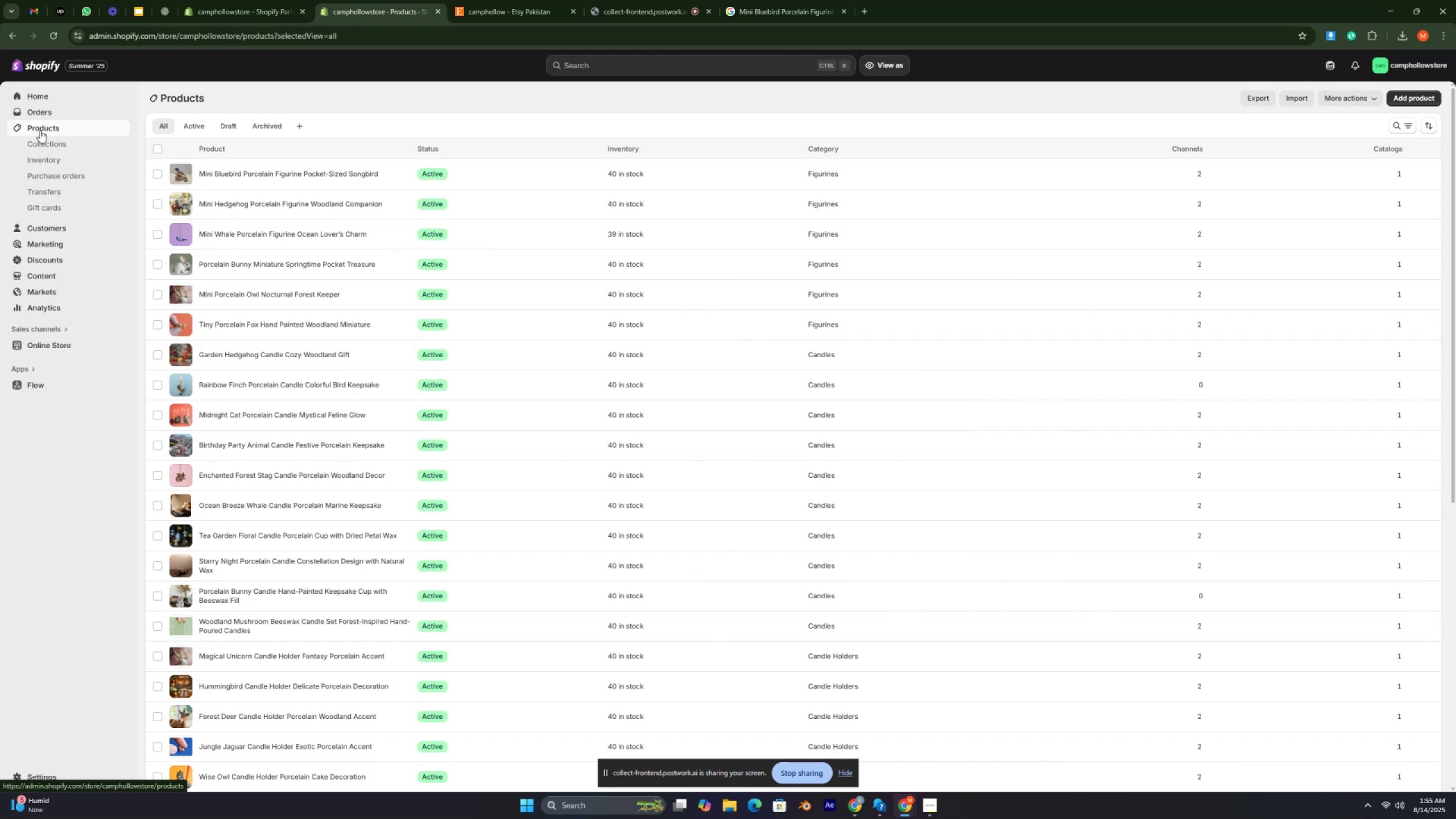 
key(Control+ControlLeft)
 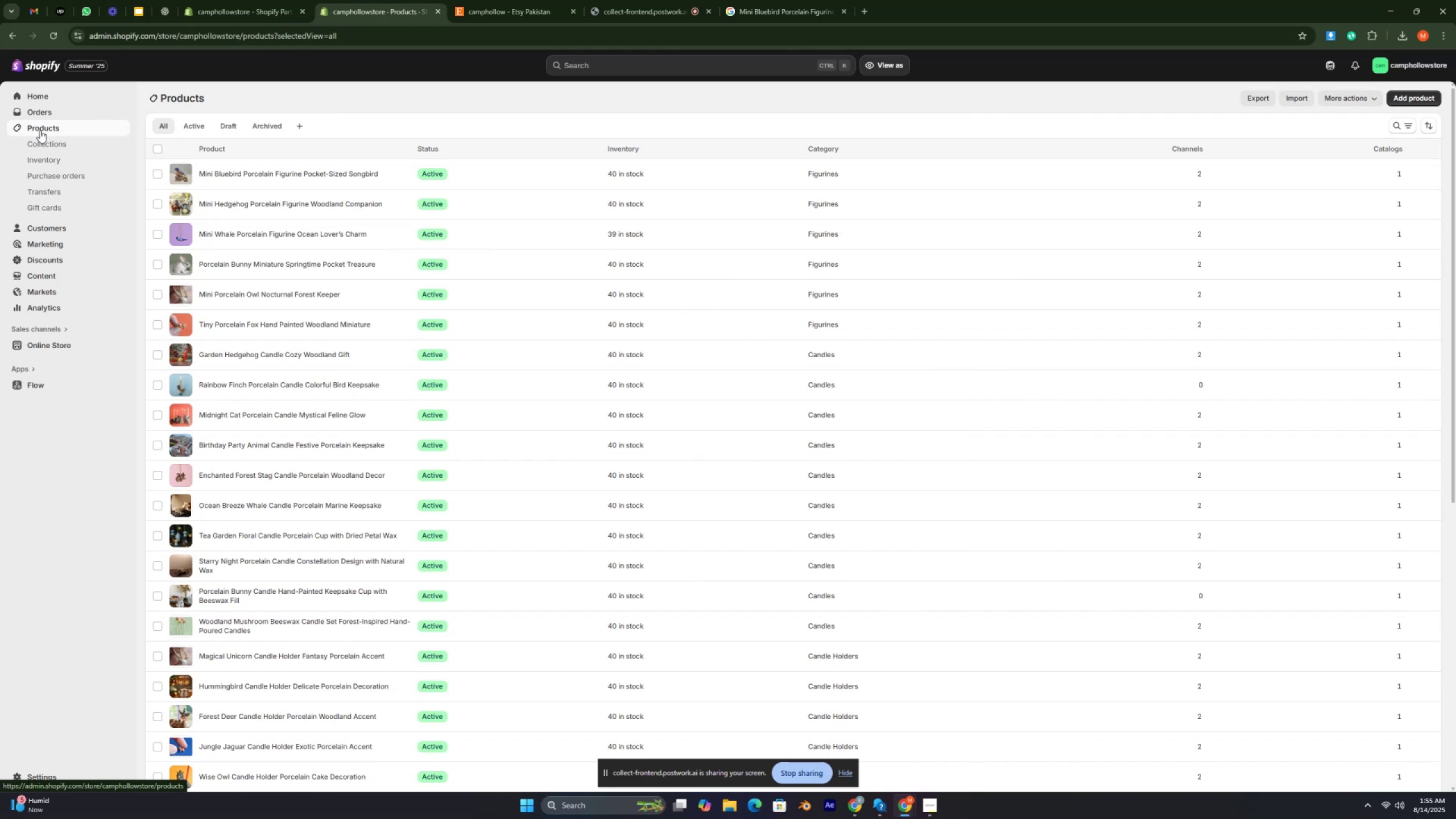 
key(Control+ControlLeft)
 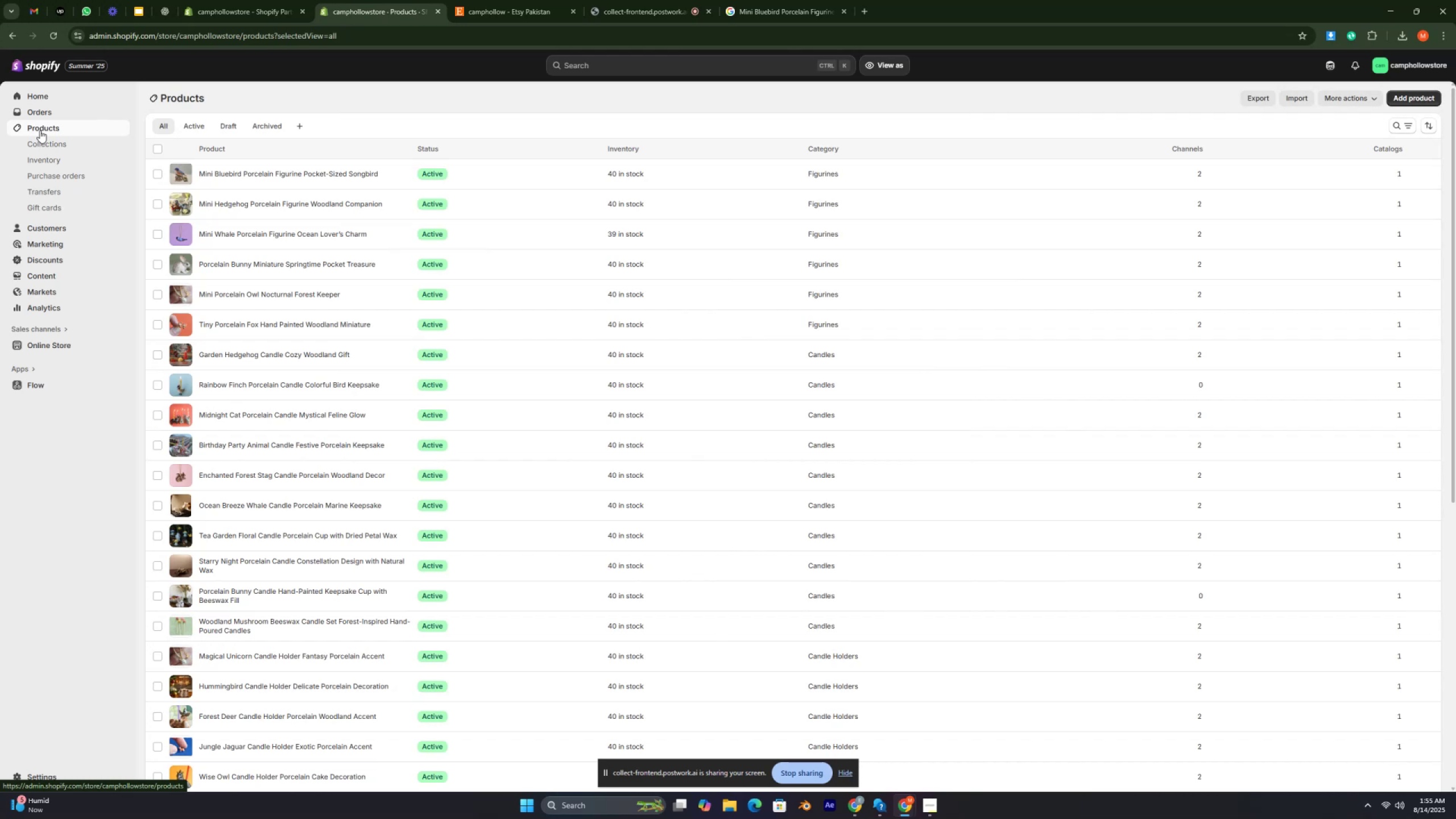 
wait(5.62)
 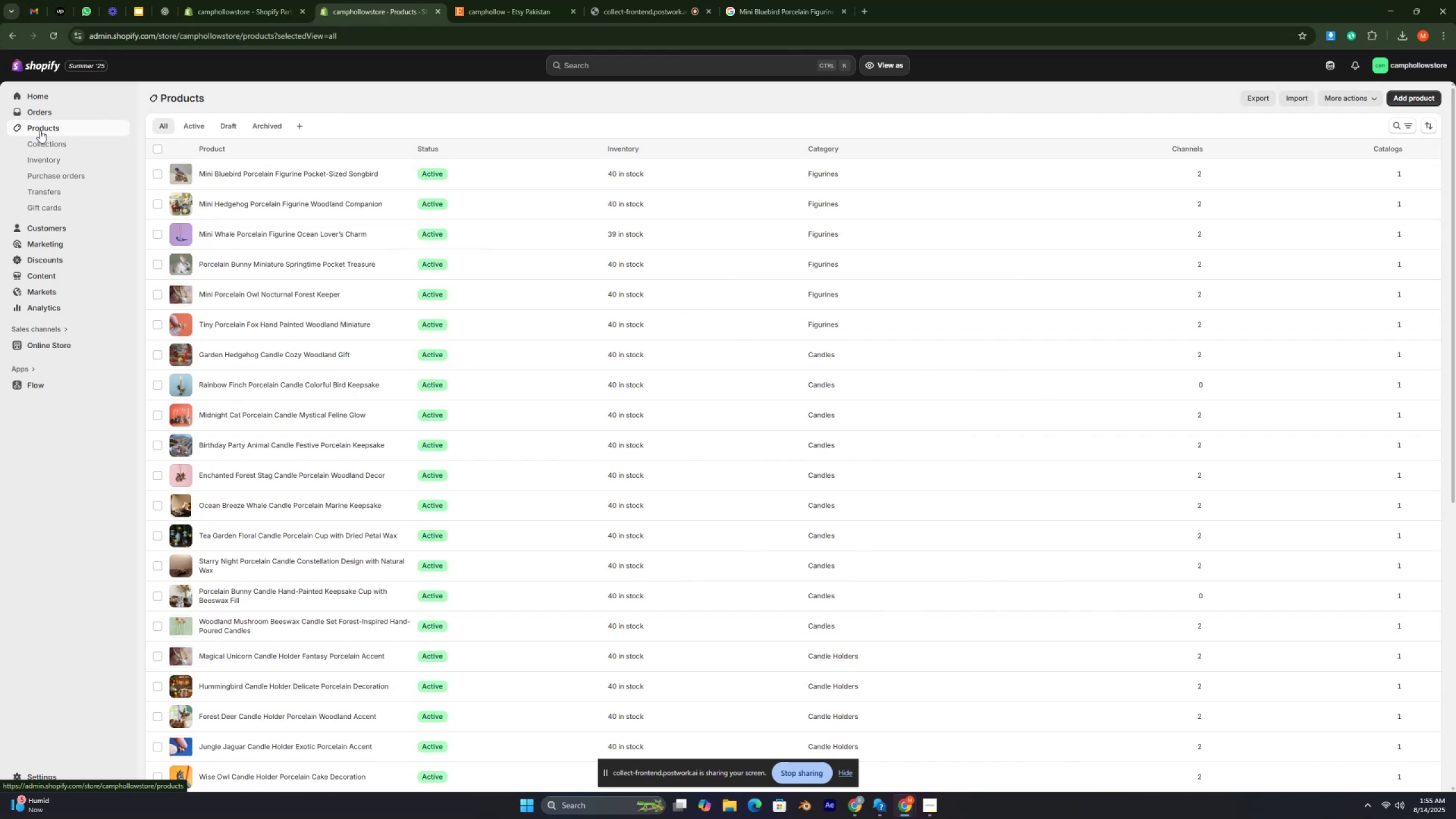 
key(Control+ControlLeft)
 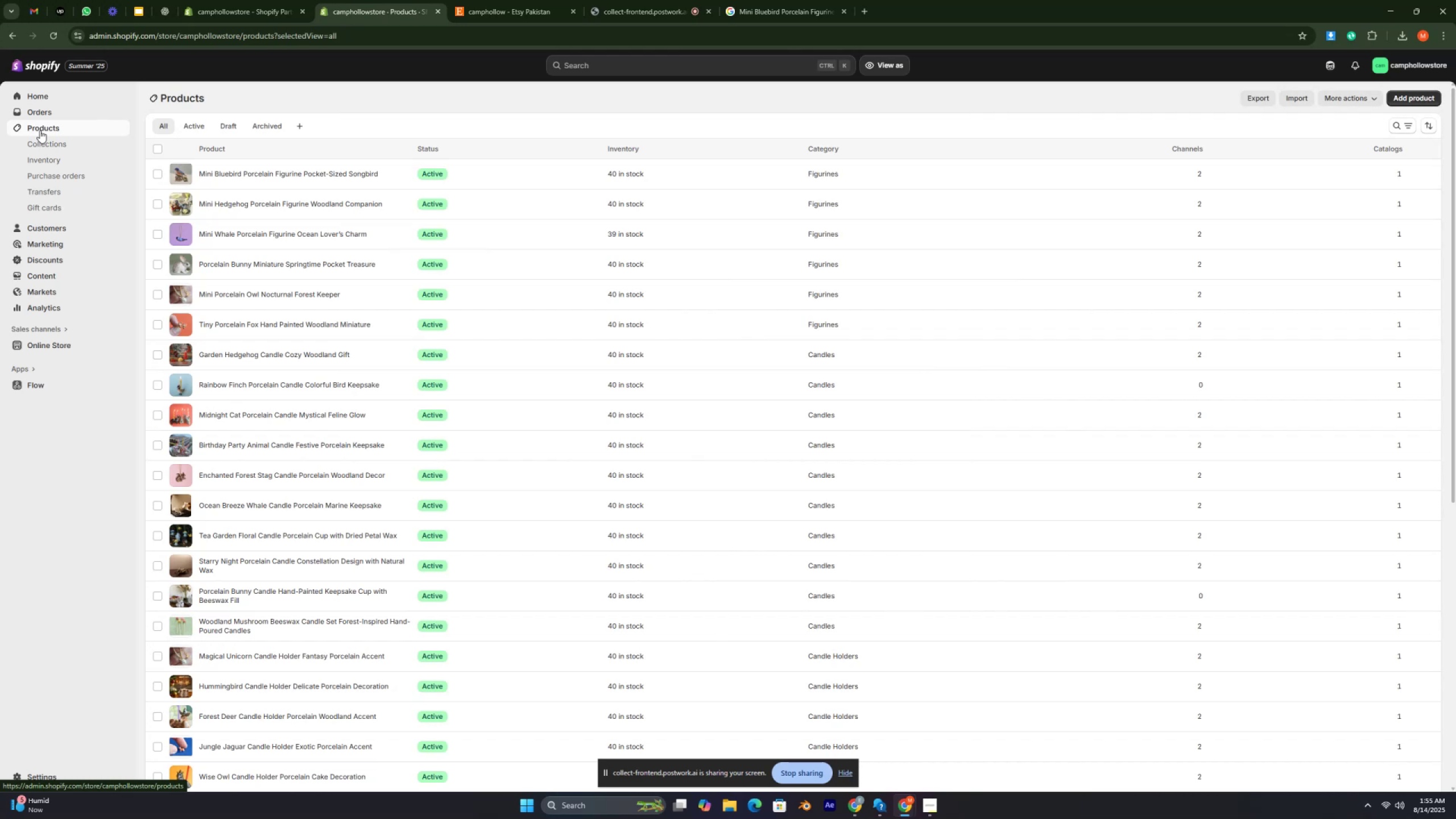 
key(Control+ControlLeft)
 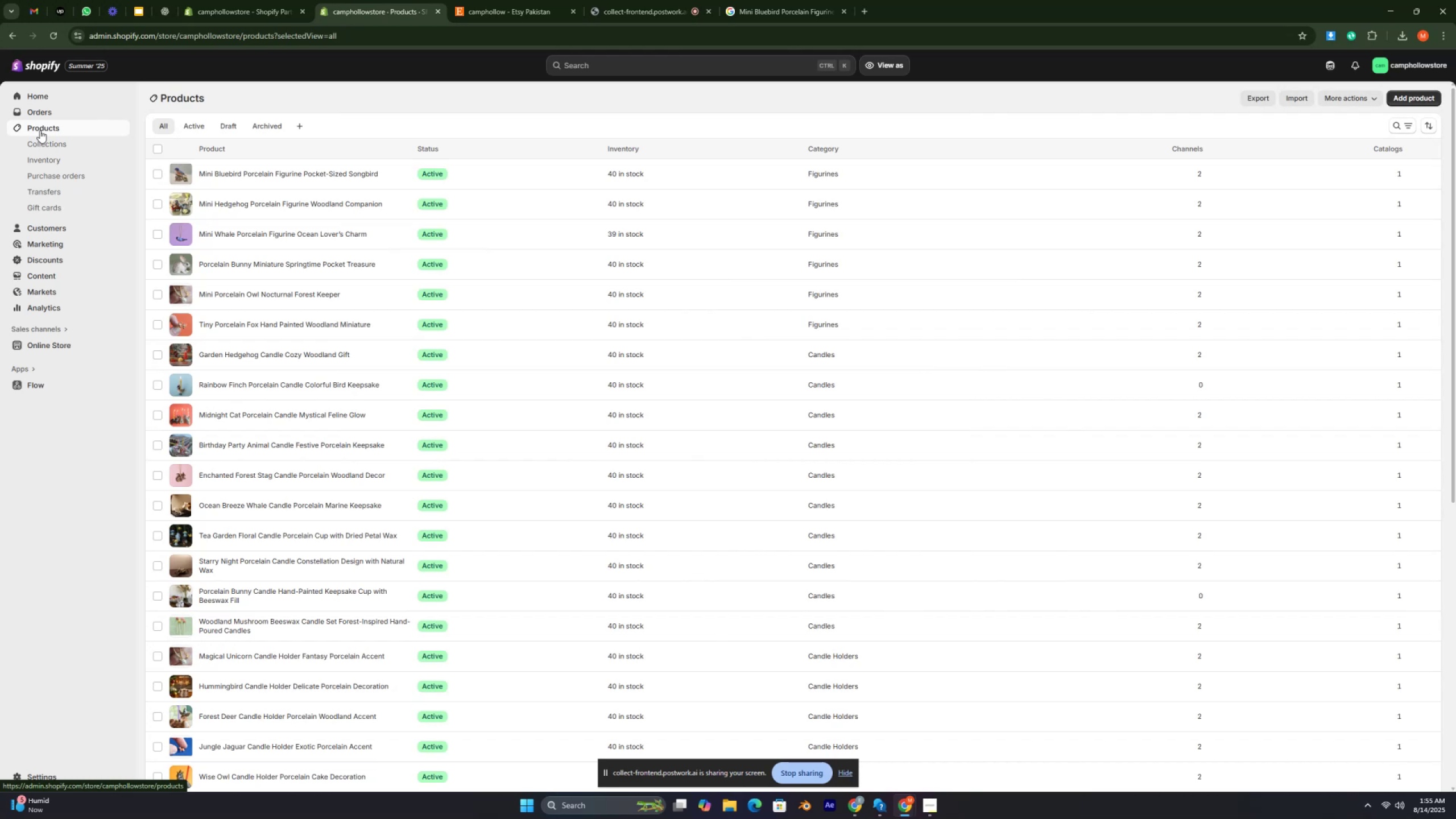 
key(Control+ControlLeft)
 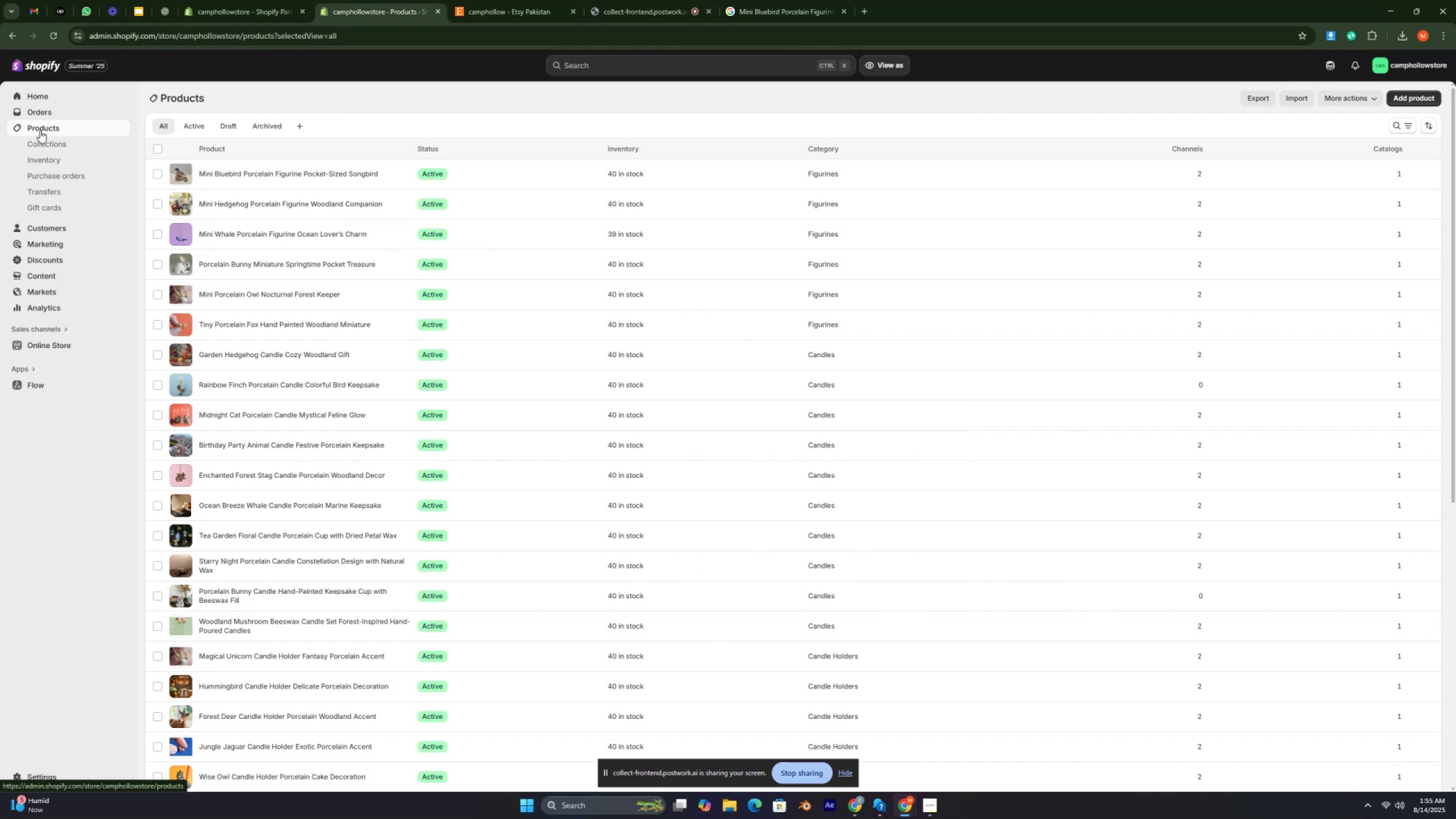 
key(Control+ControlLeft)
 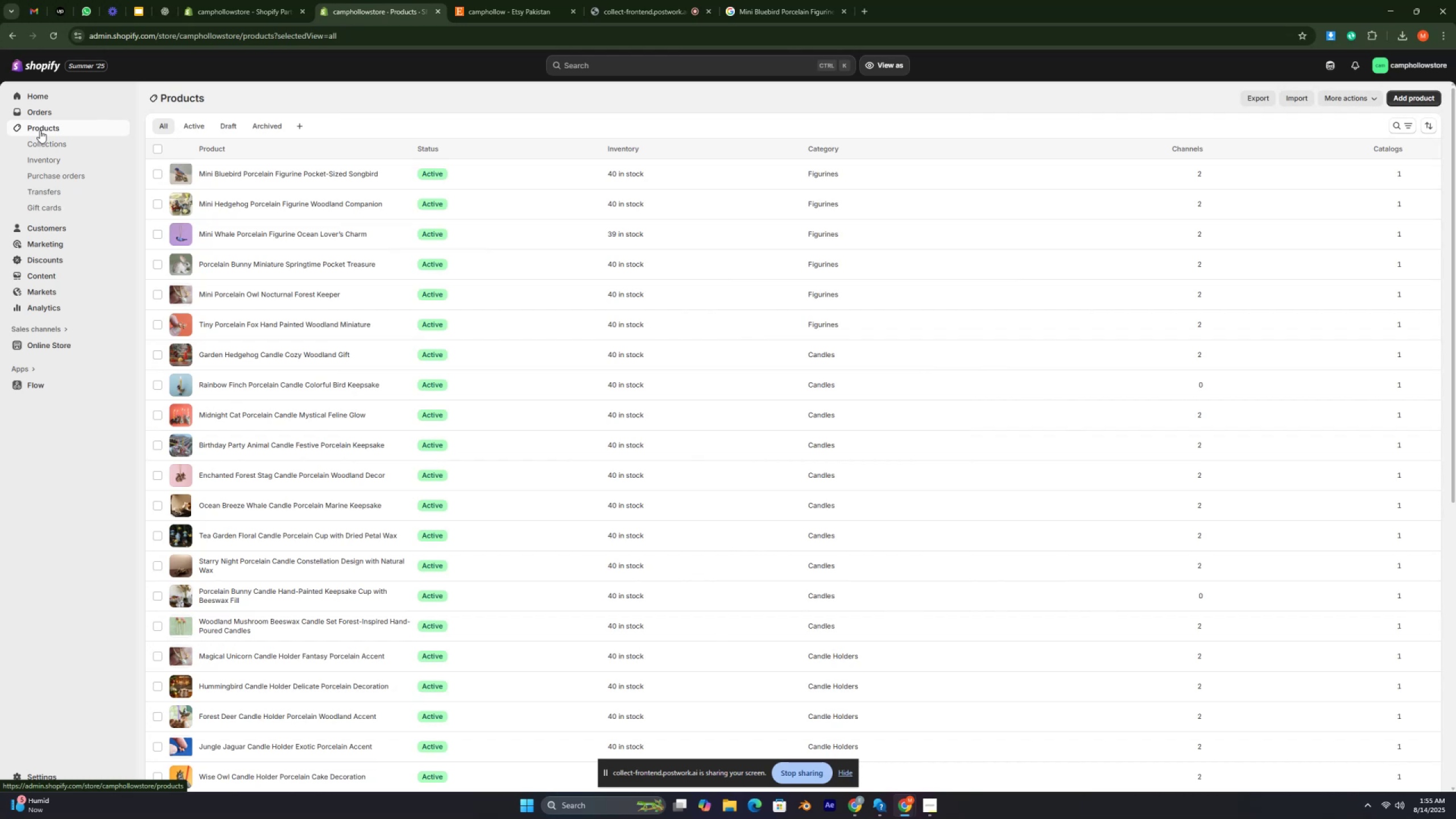 
key(Control+ControlLeft)
 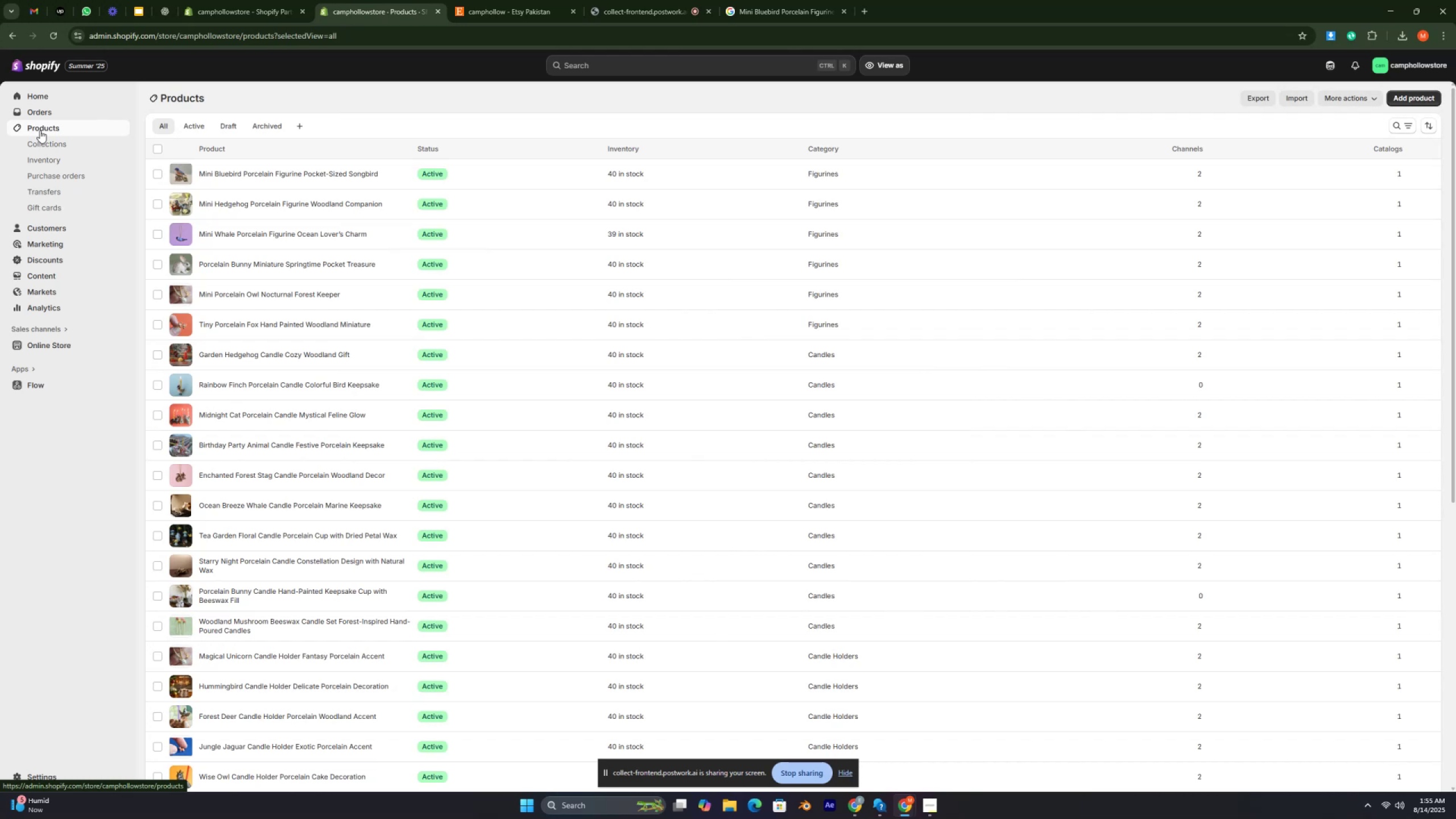 
key(Control+ControlLeft)
 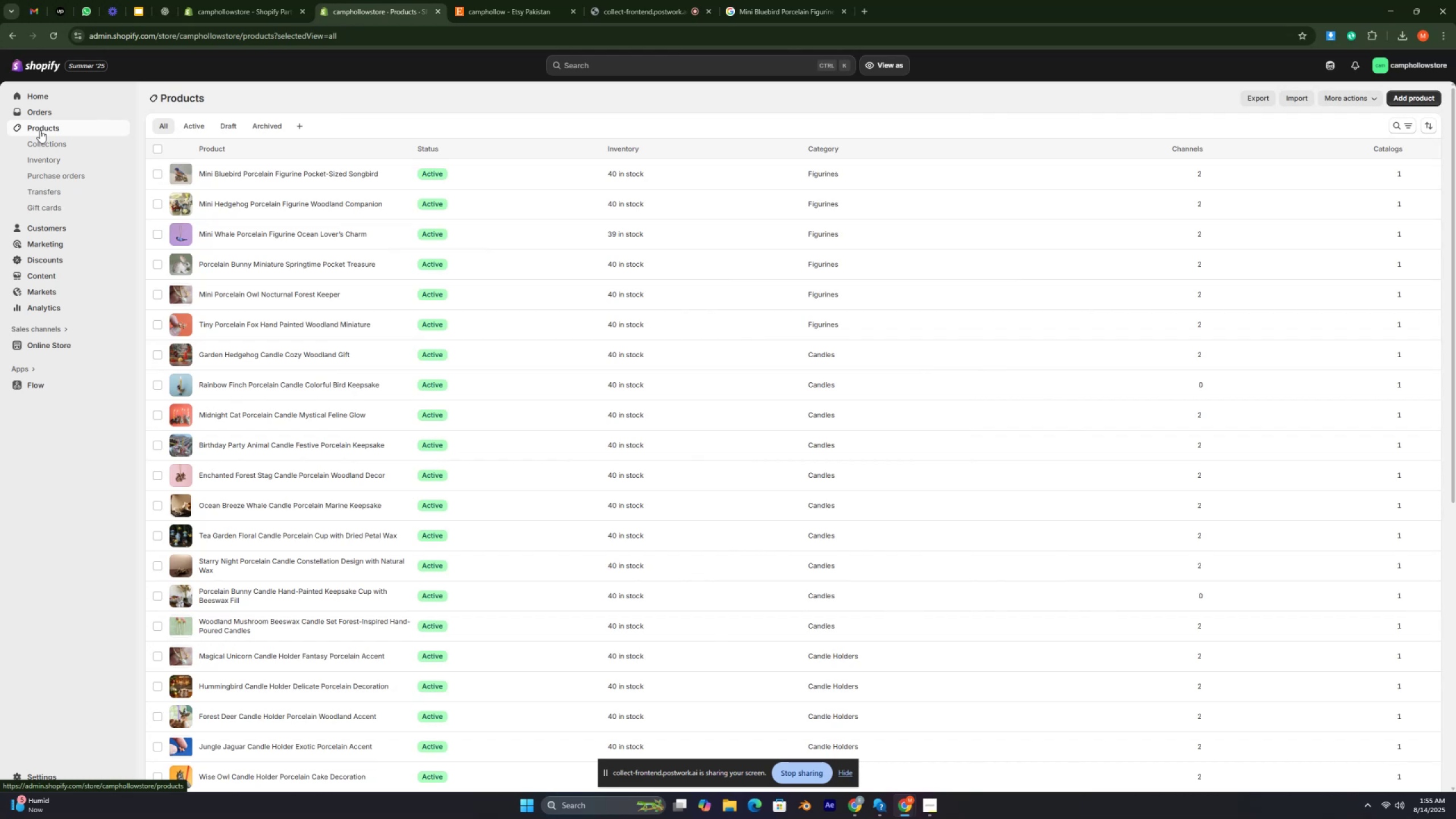 
key(Control+ControlLeft)
 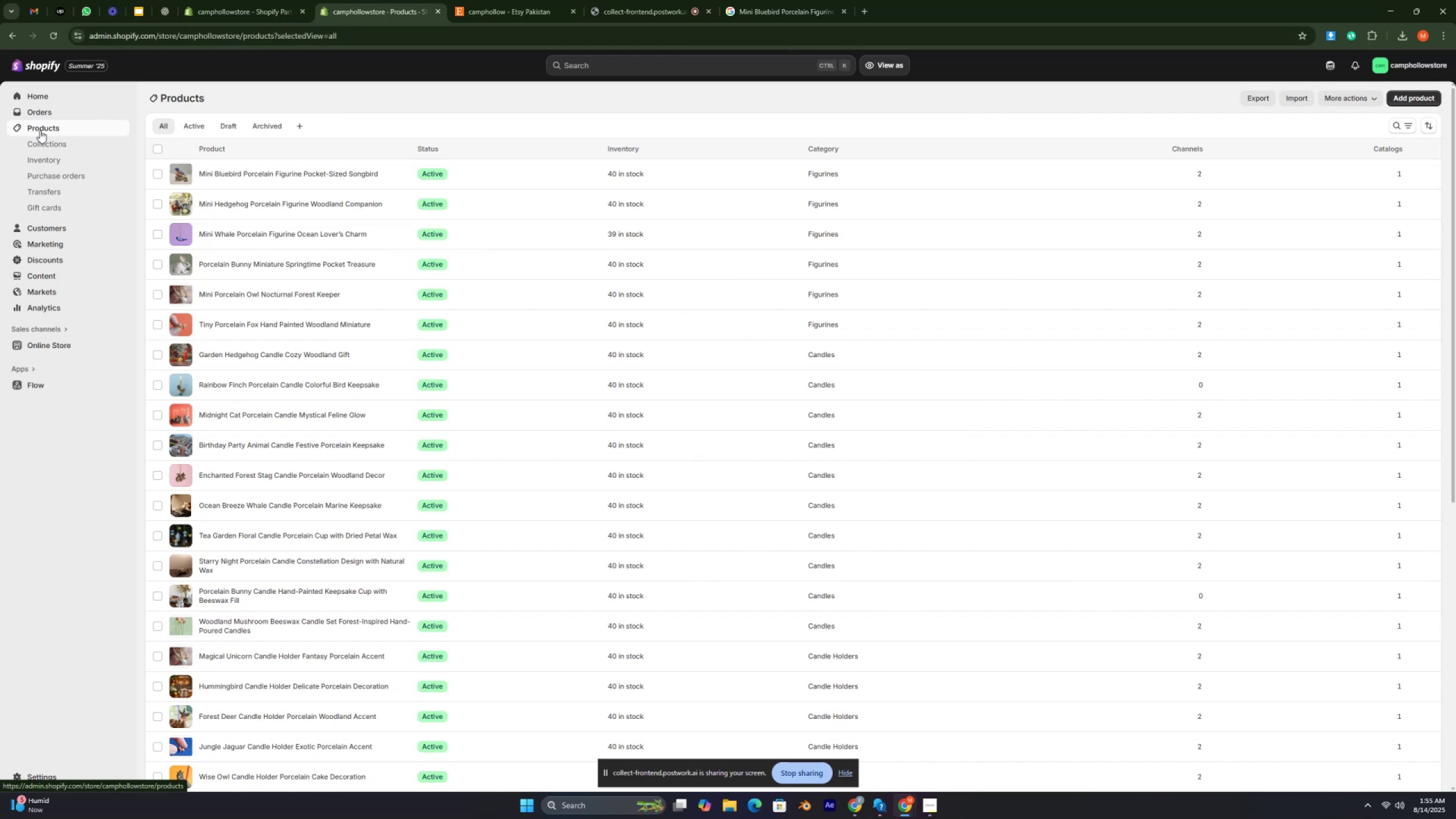 
key(Control+ControlLeft)
 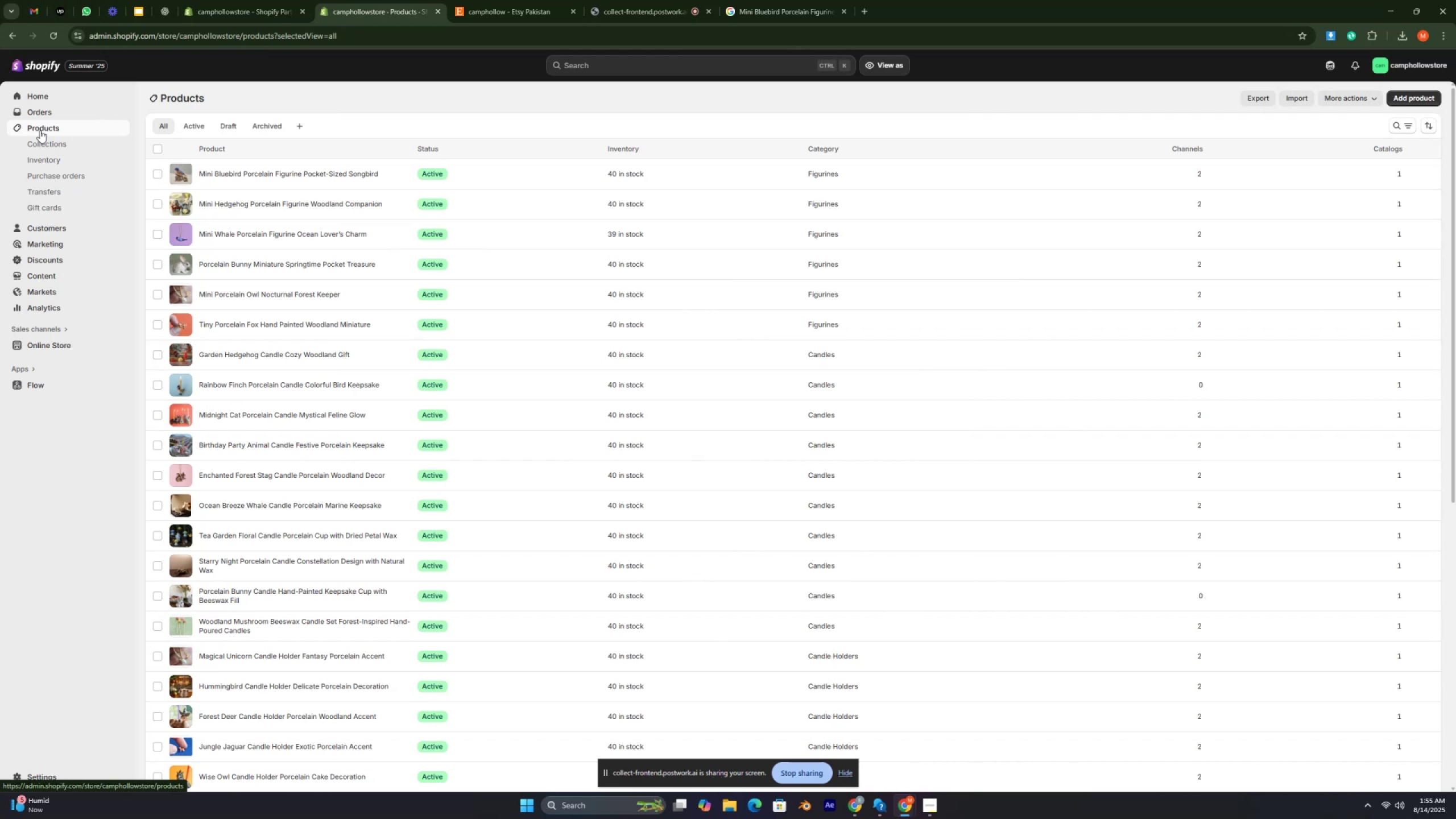 
key(Control+ControlLeft)
 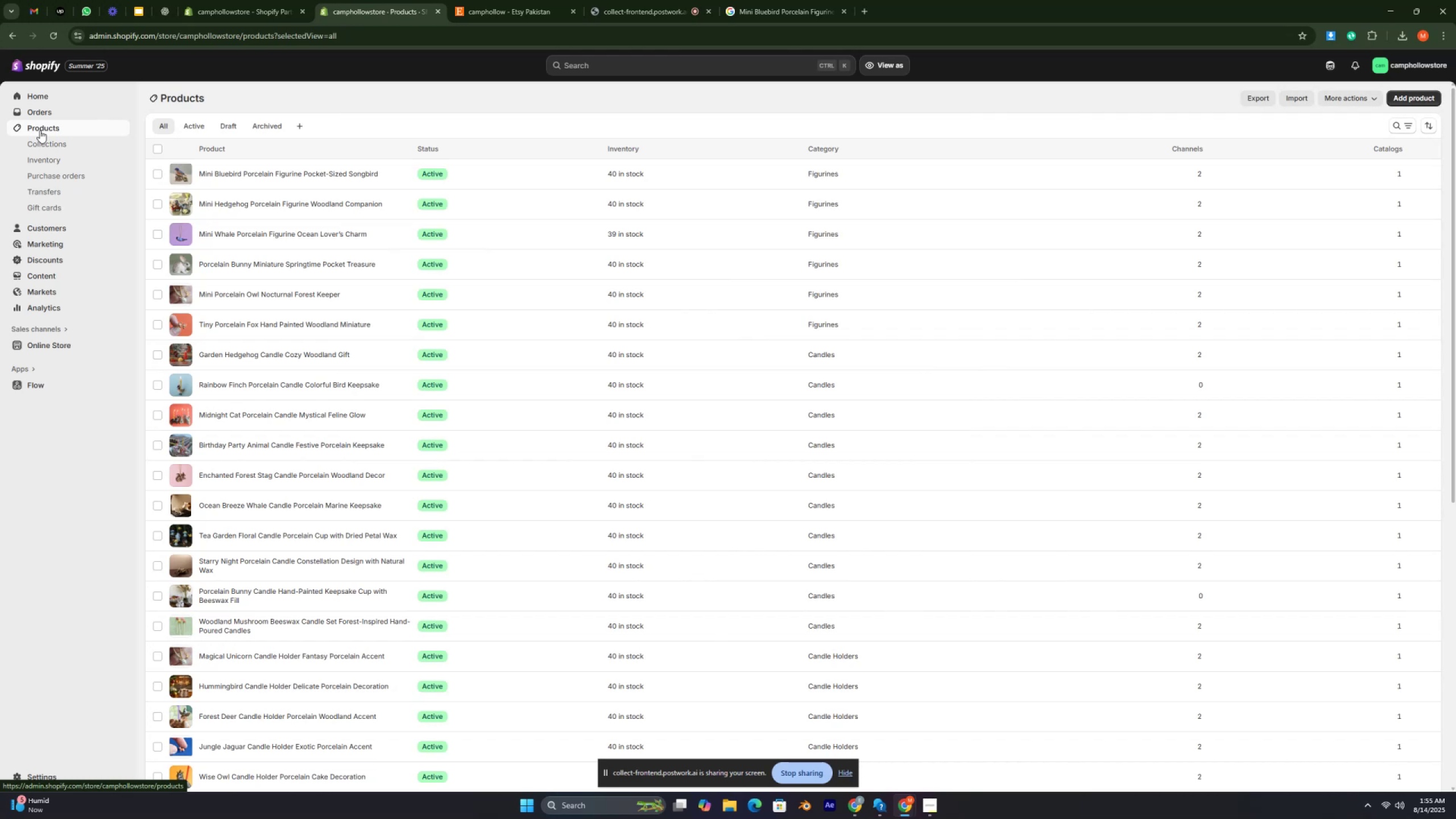 
key(Control+ControlLeft)
 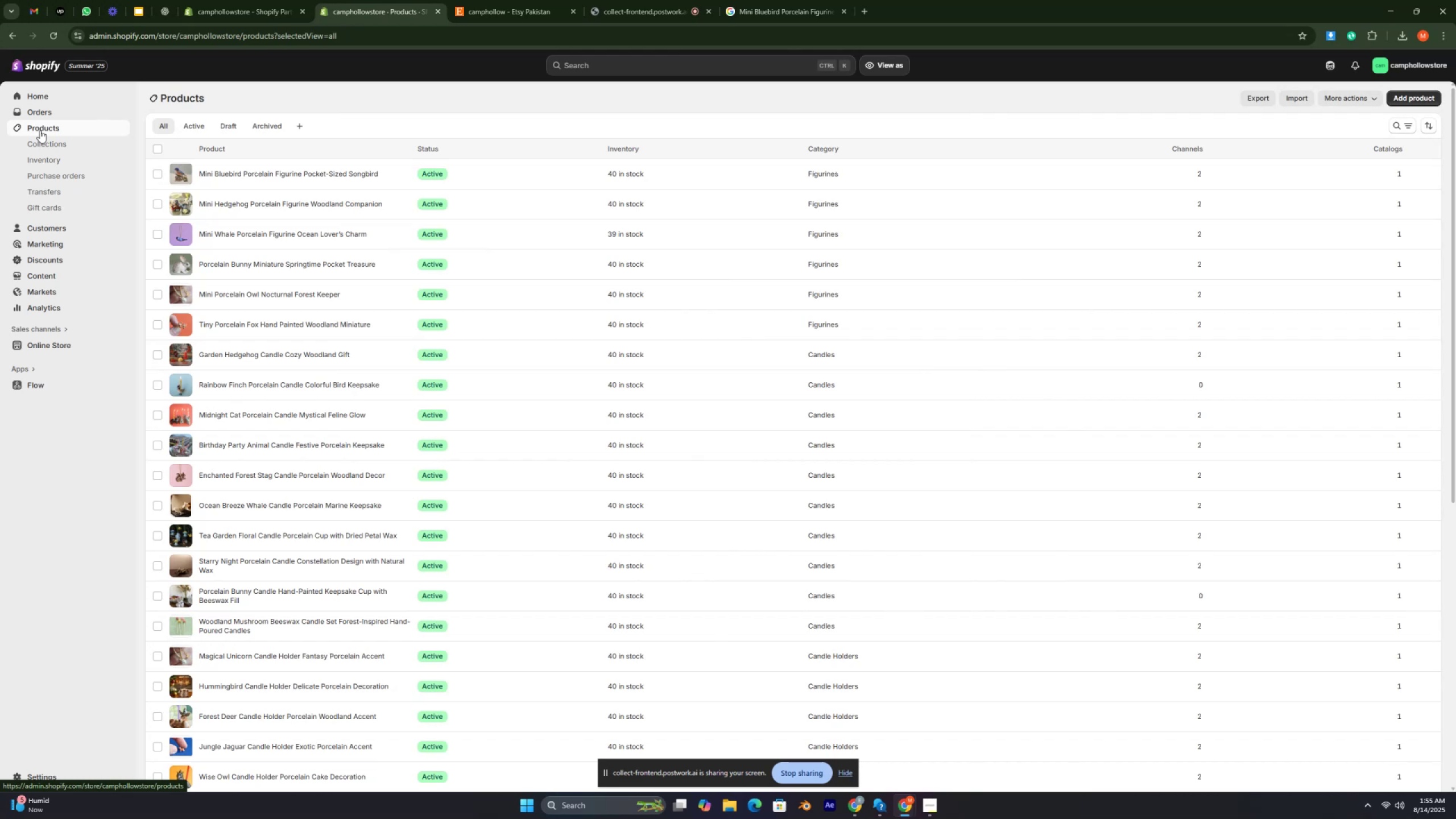 
key(Control+ControlLeft)
 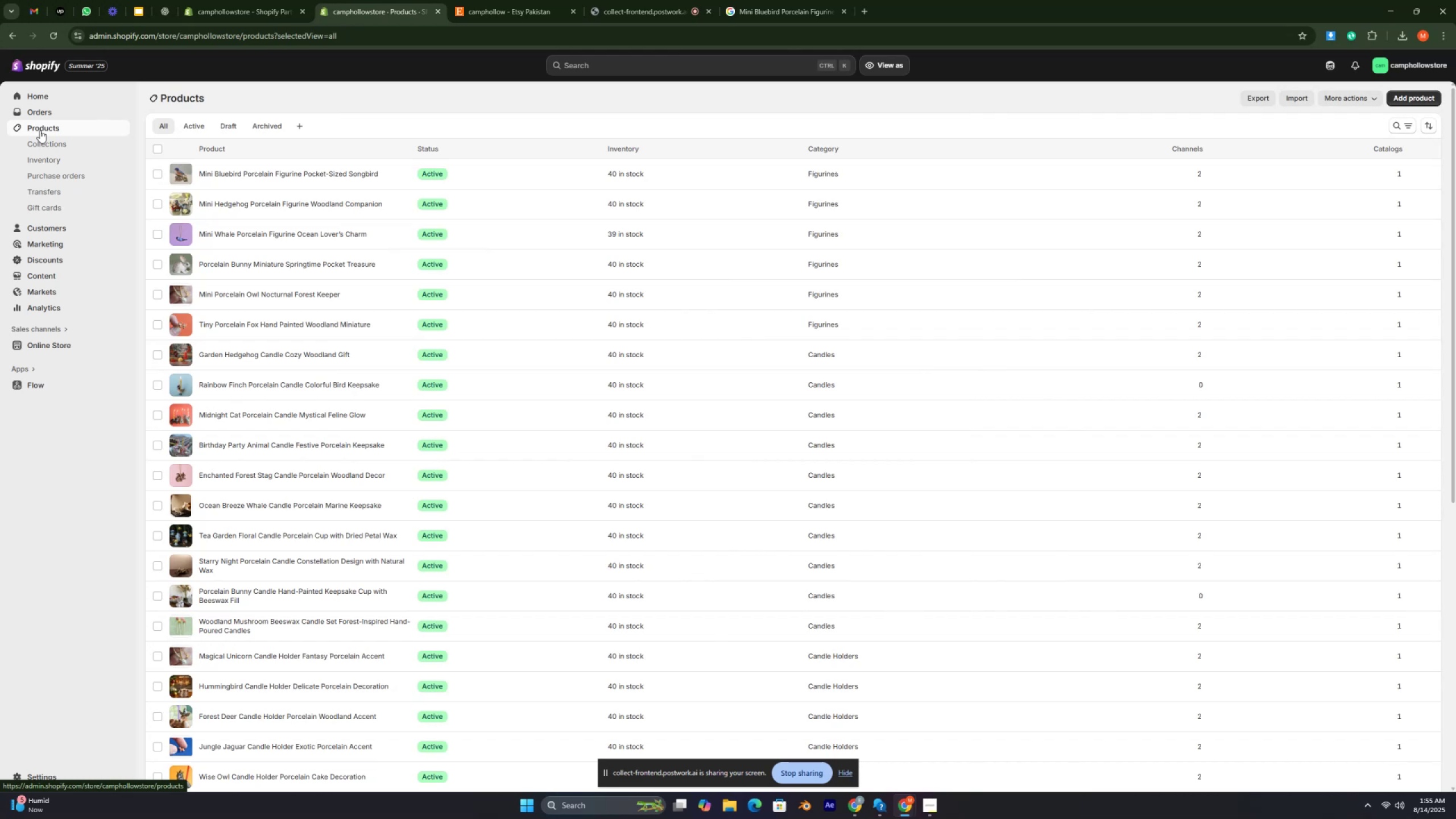 
key(Control+ControlLeft)
 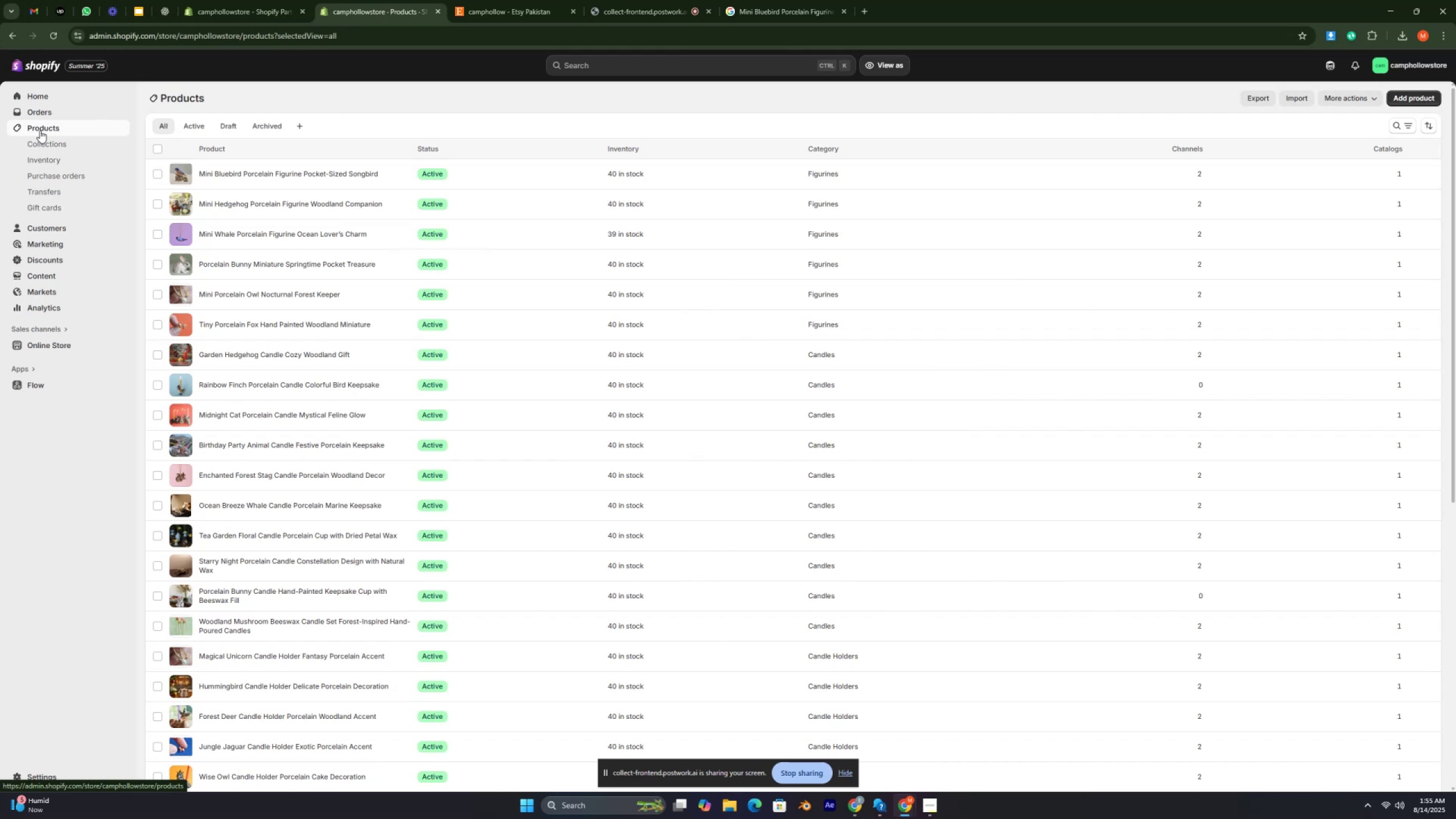 
key(Control+ControlLeft)
 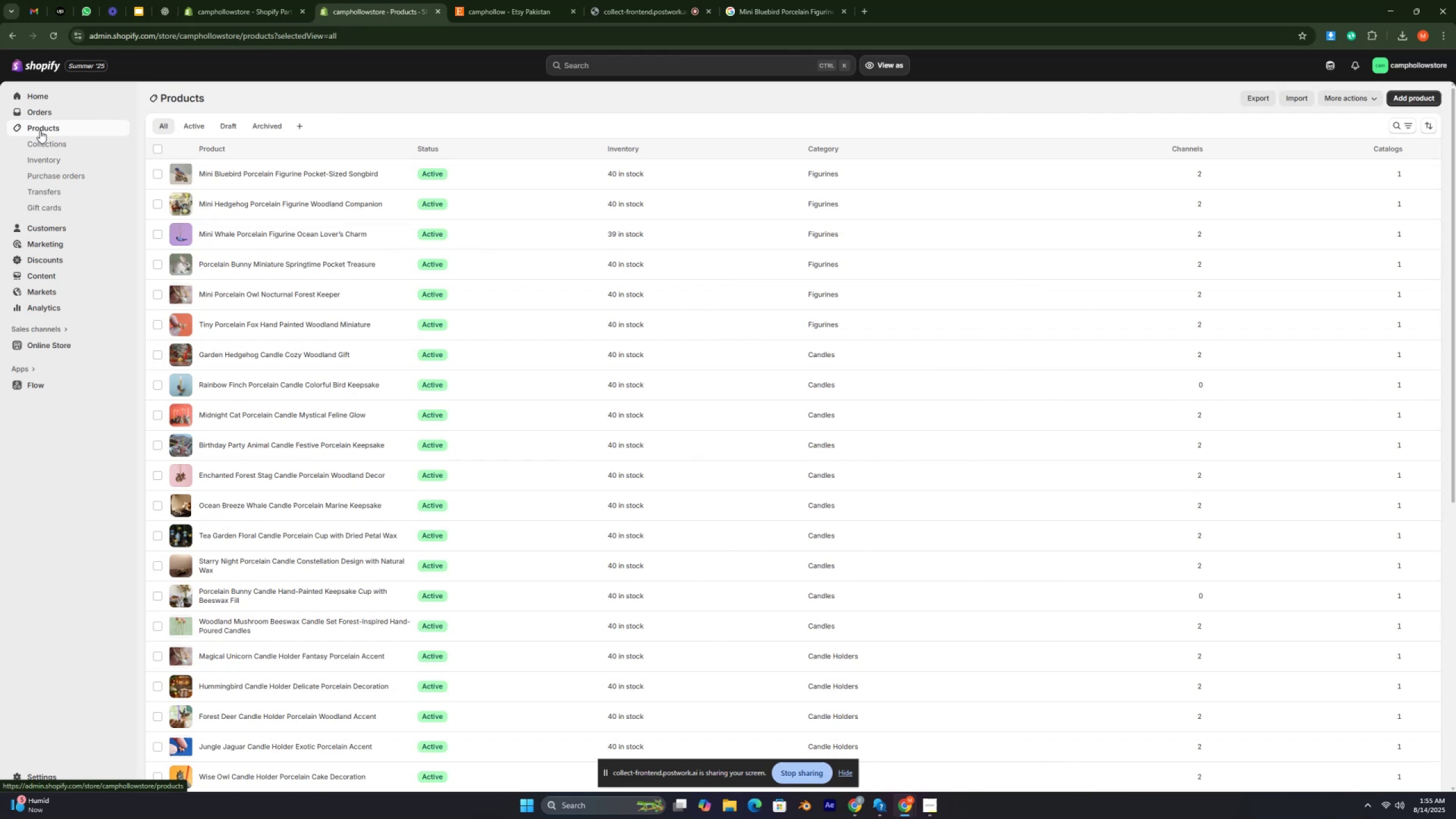 
key(Control+ControlLeft)
 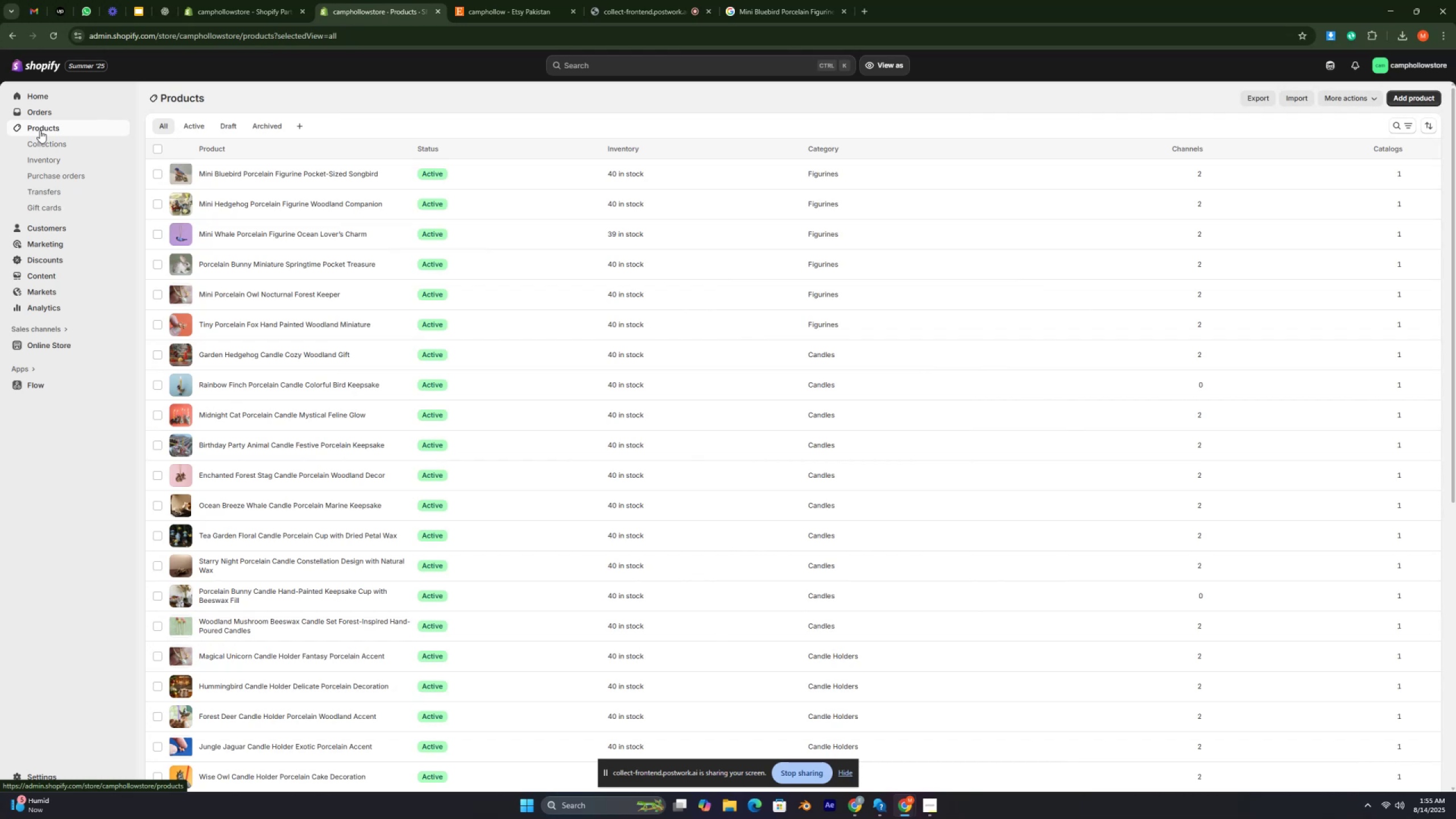 
key(Control+ControlLeft)
 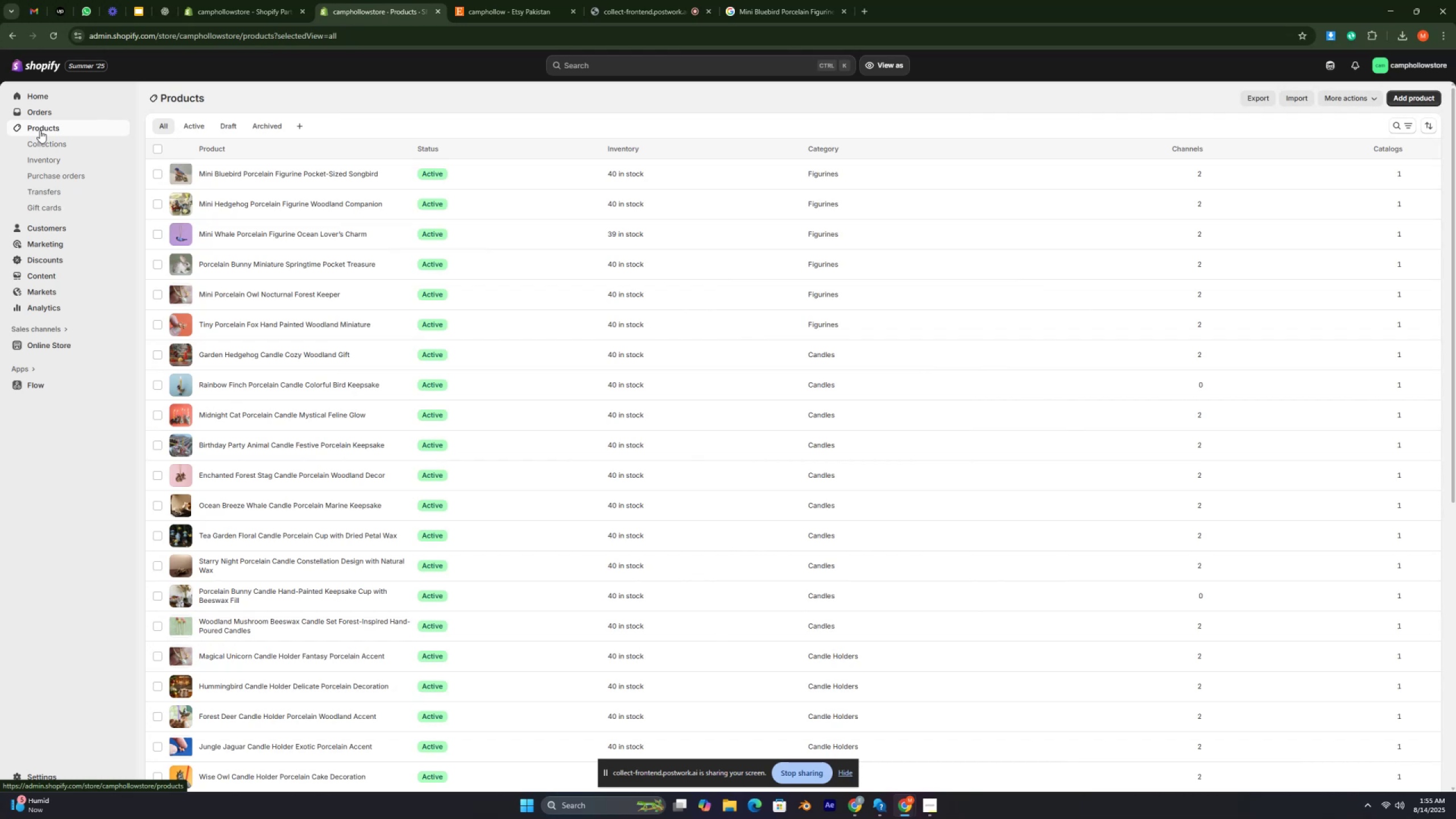 
key(Control+ControlLeft)
 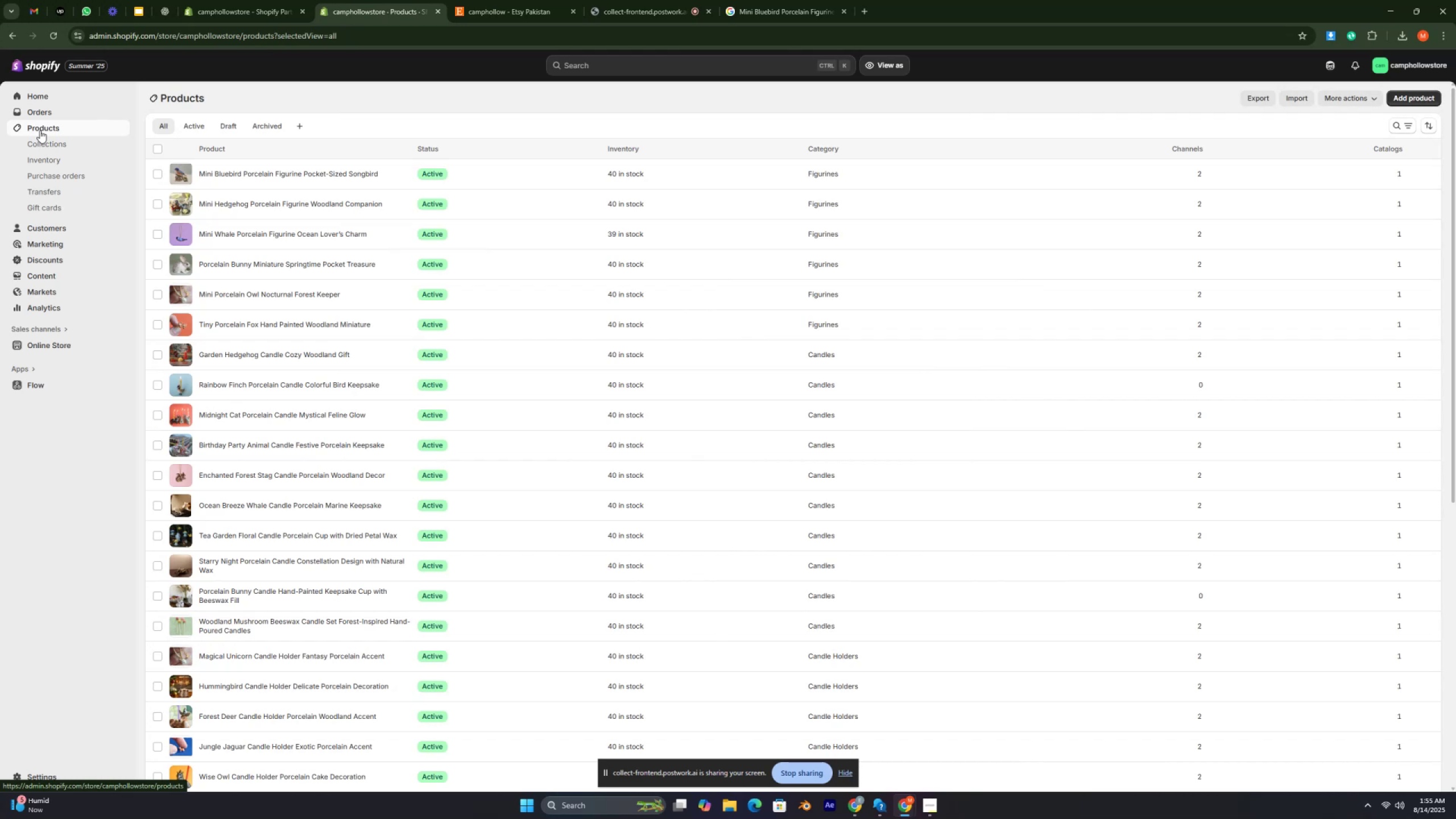 
key(Control+ControlLeft)
 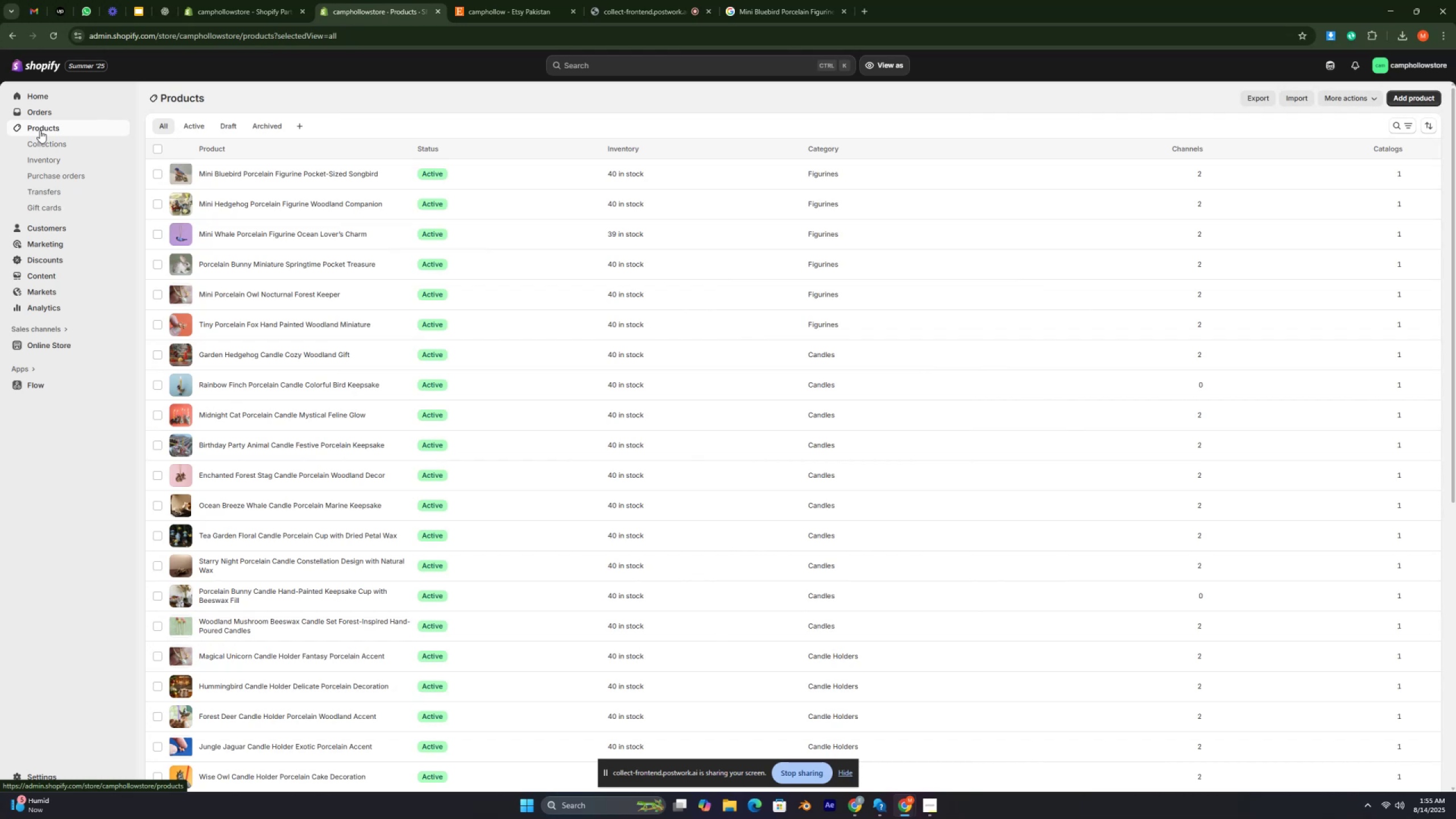 
key(Control+ControlLeft)
 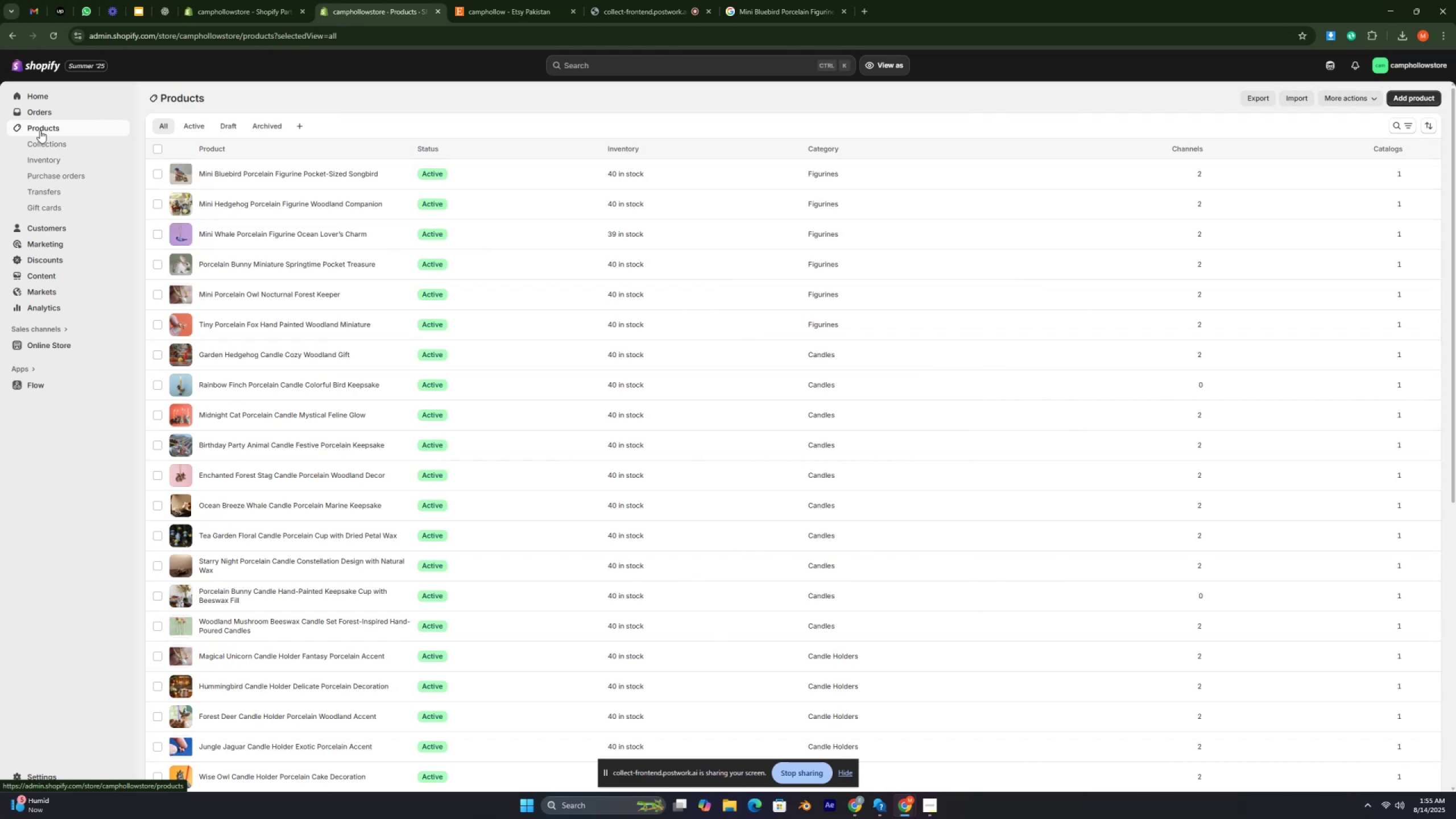 
wait(10.5)
 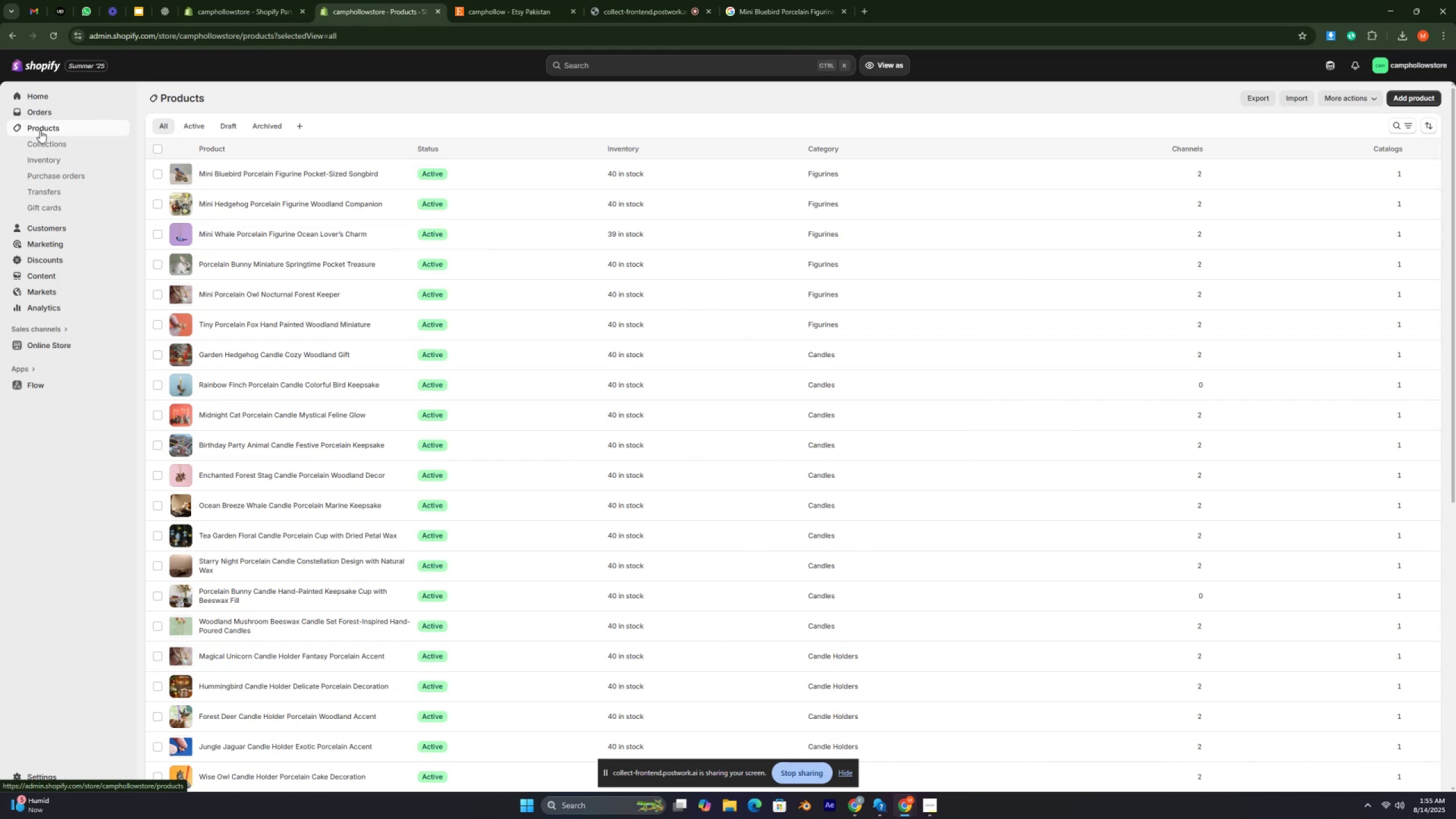 
key(Control+ControlLeft)
 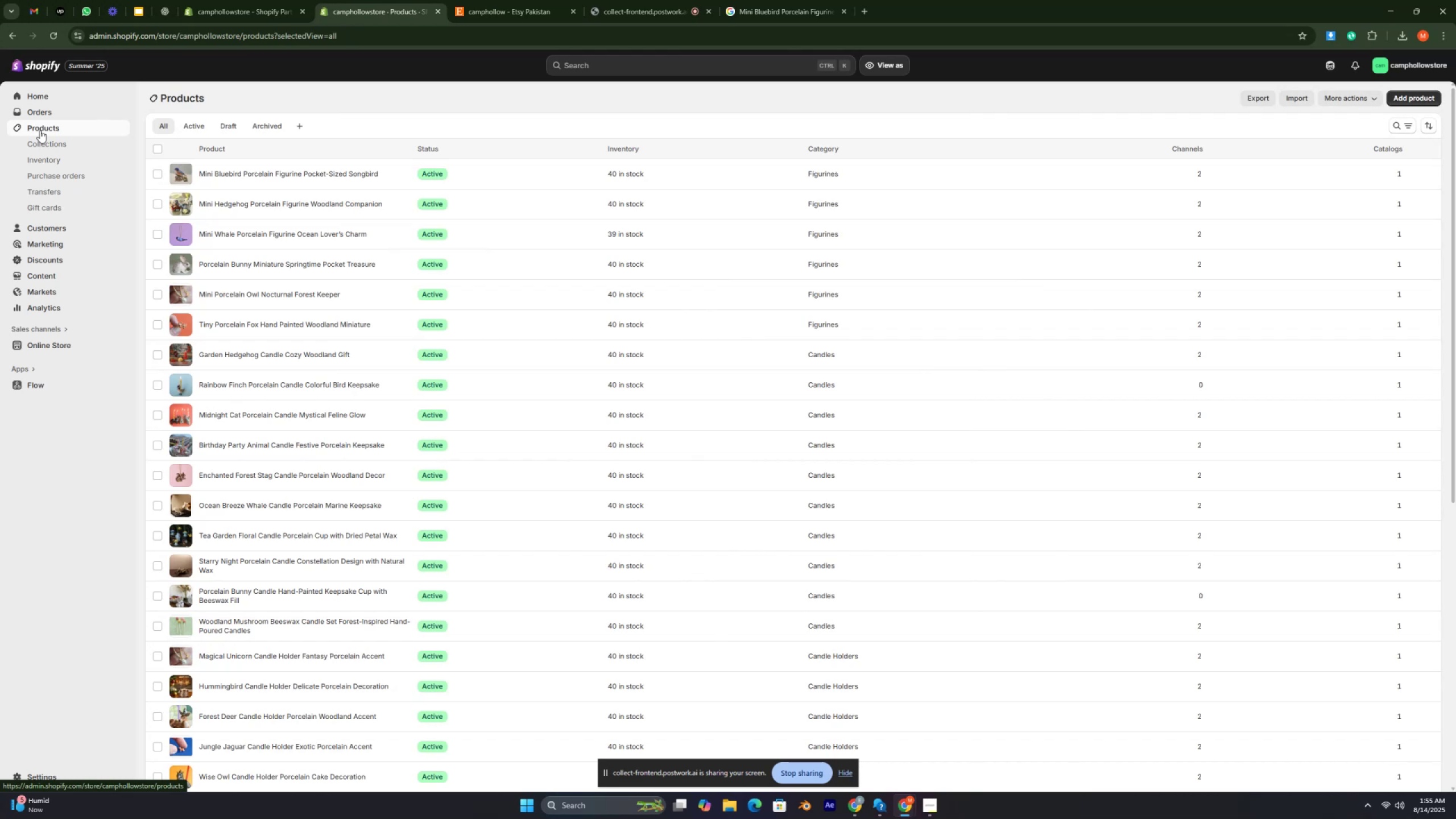 
key(Control+ControlLeft)
 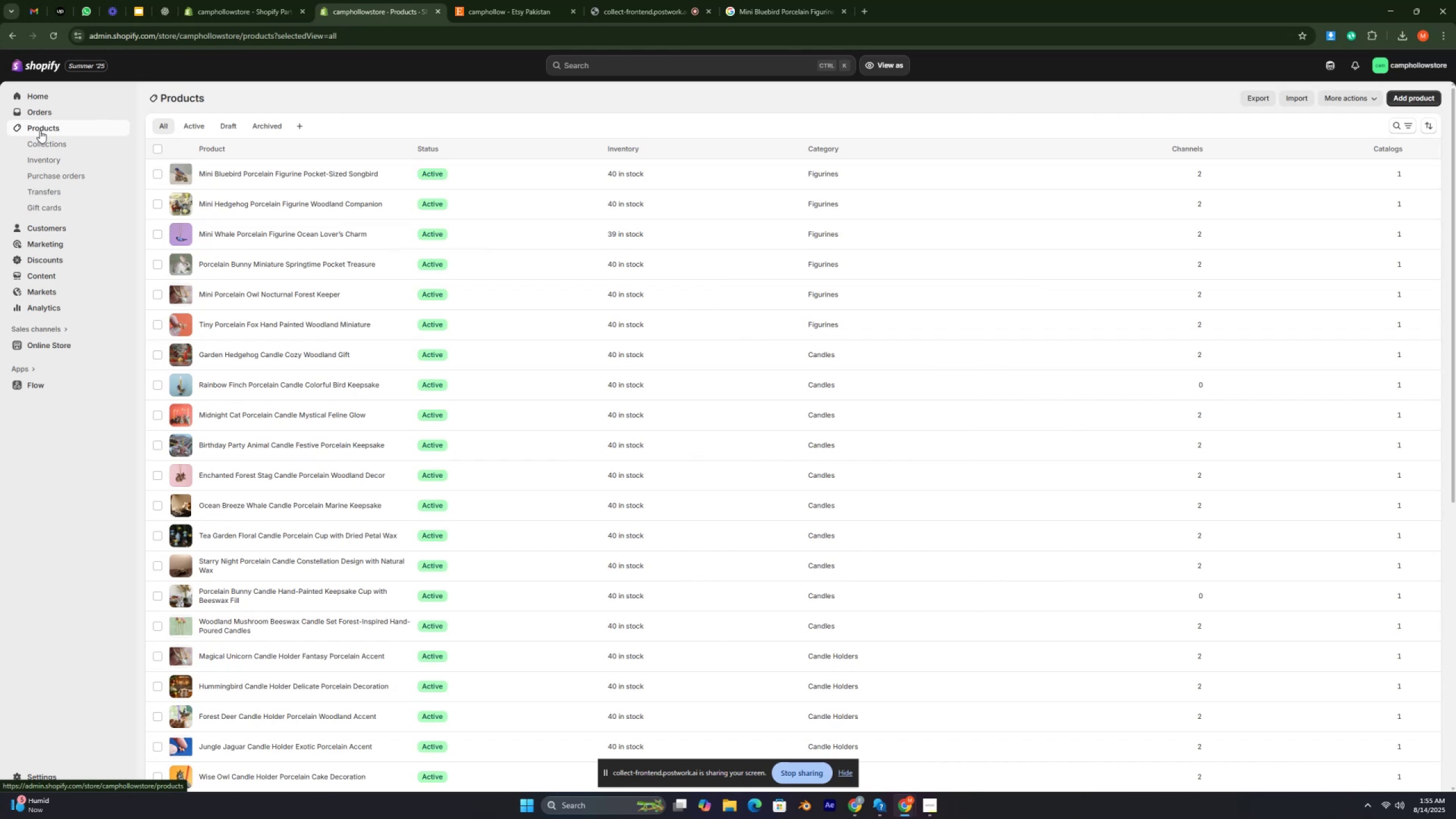 
key(Control+ControlLeft)
 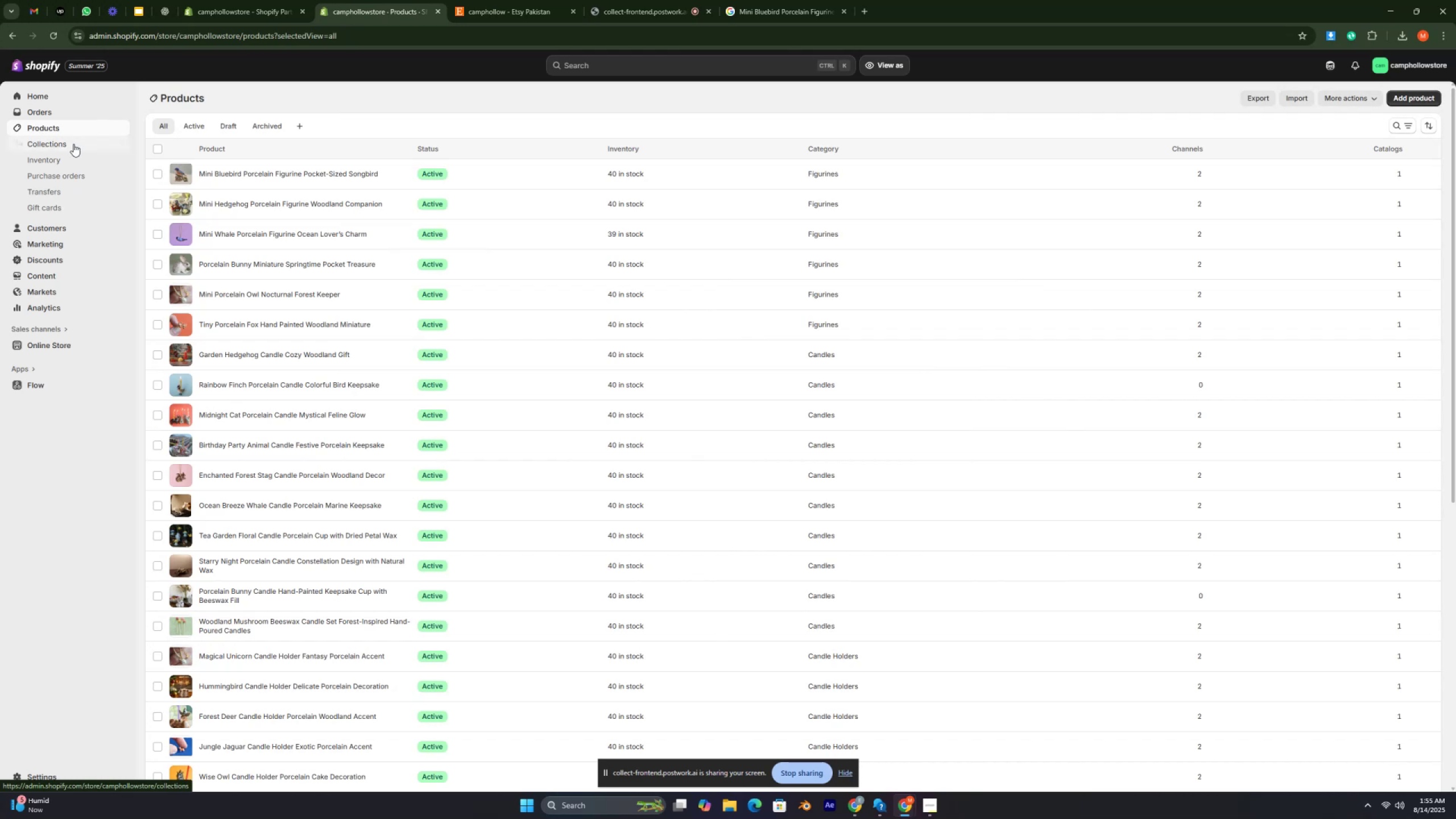 
key(Control+ControlLeft)
 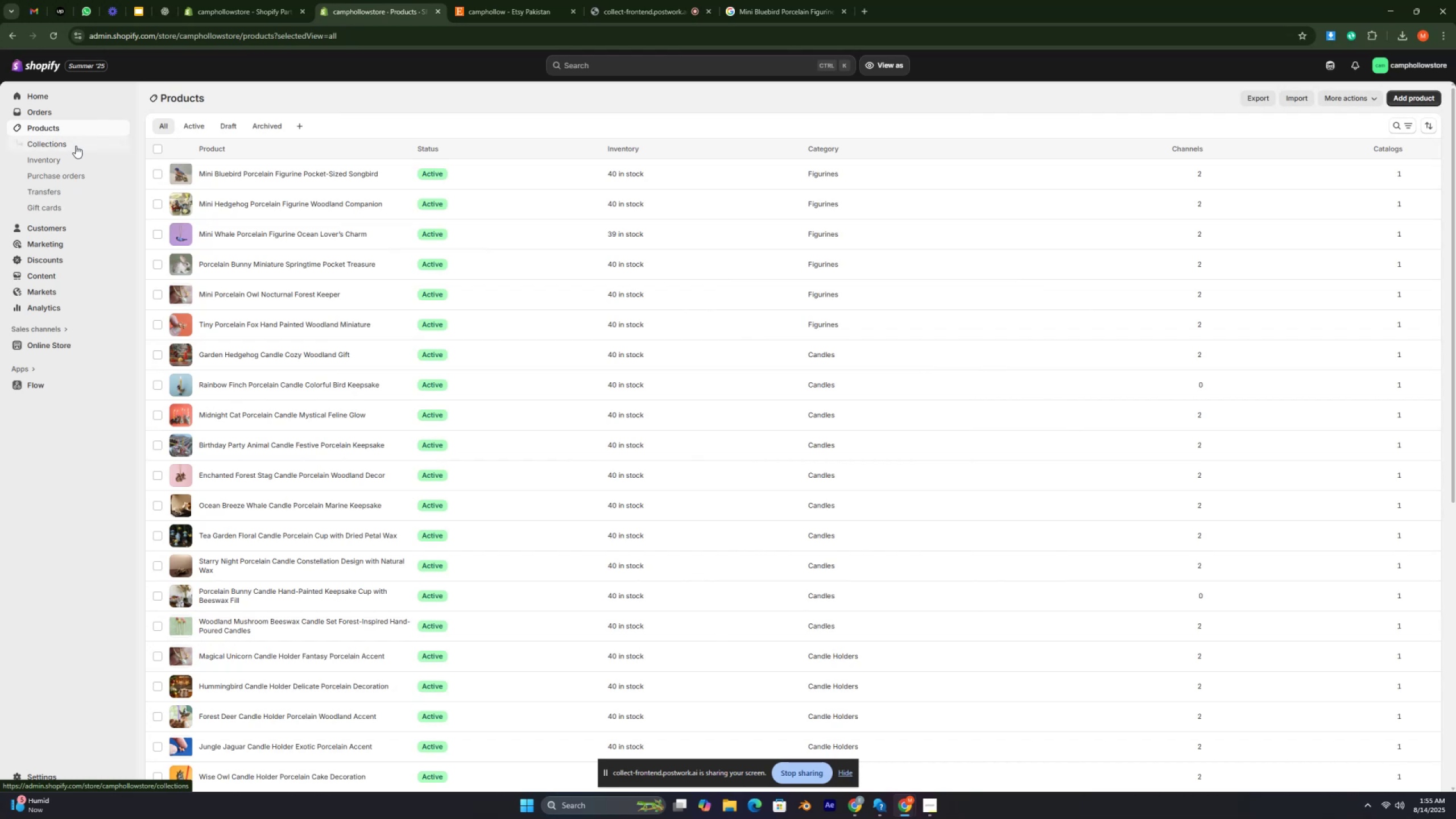 
key(Control+ControlLeft)
 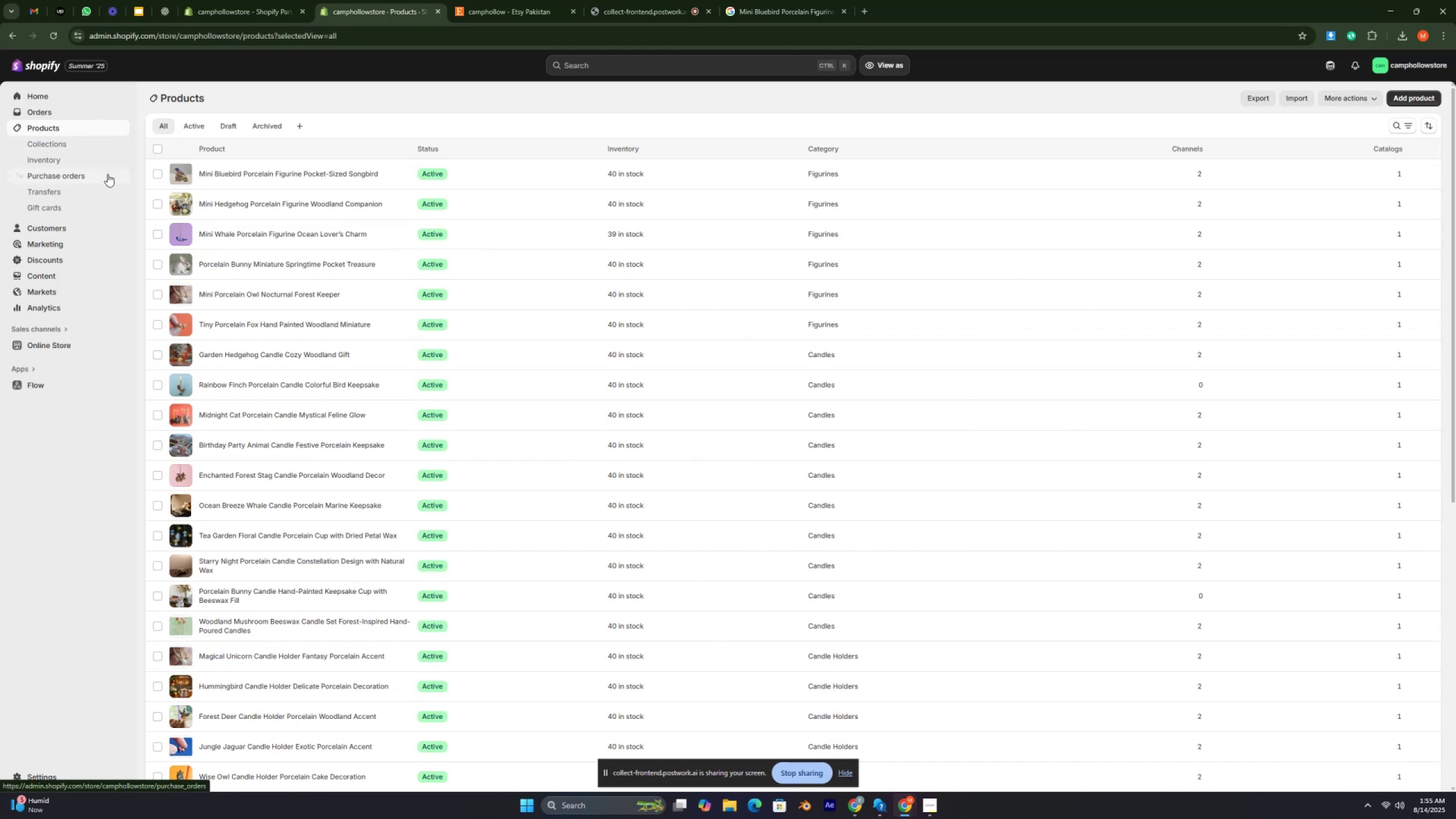 
key(Control+ControlLeft)
 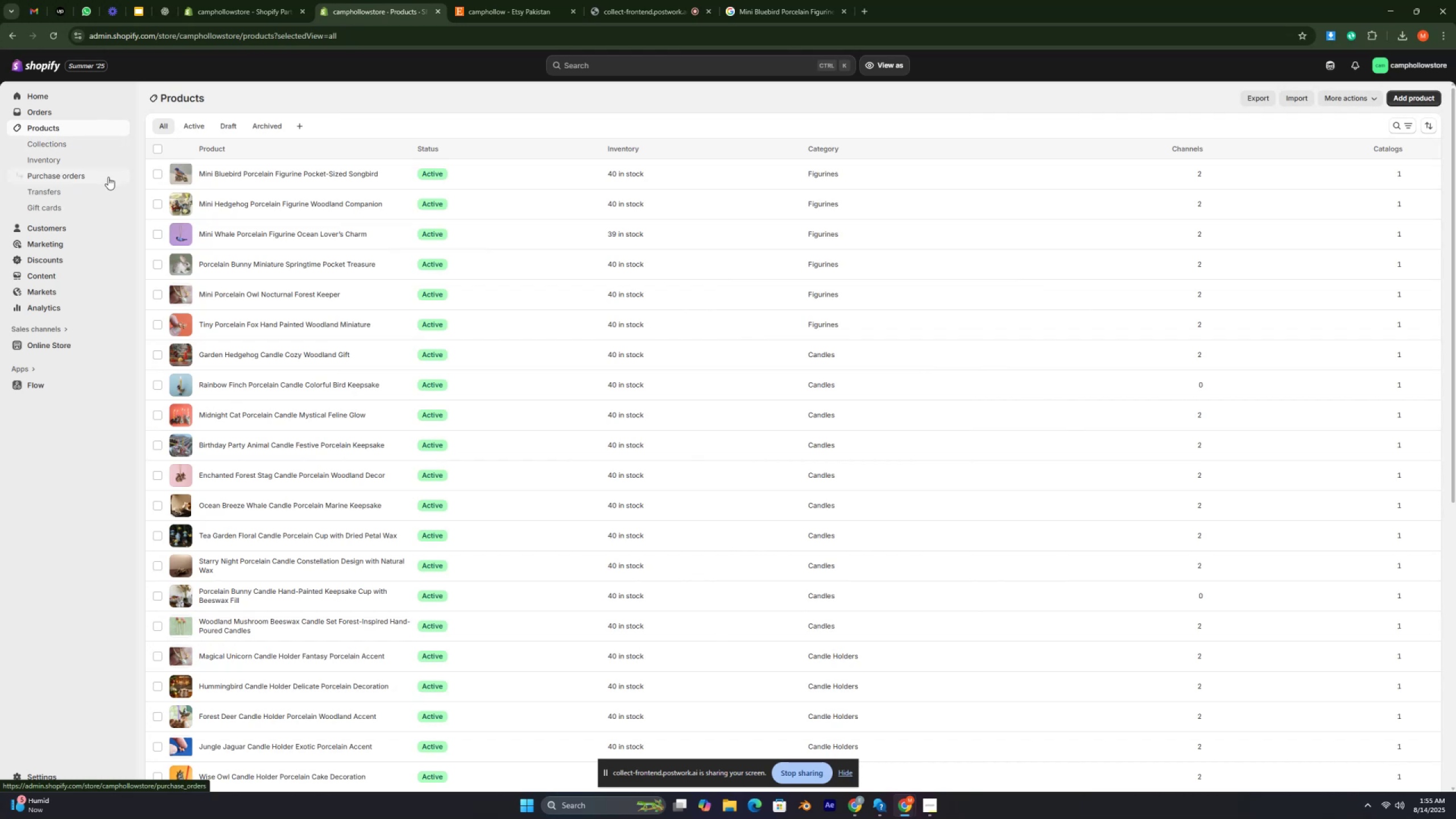 
key(Control+ControlLeft)
 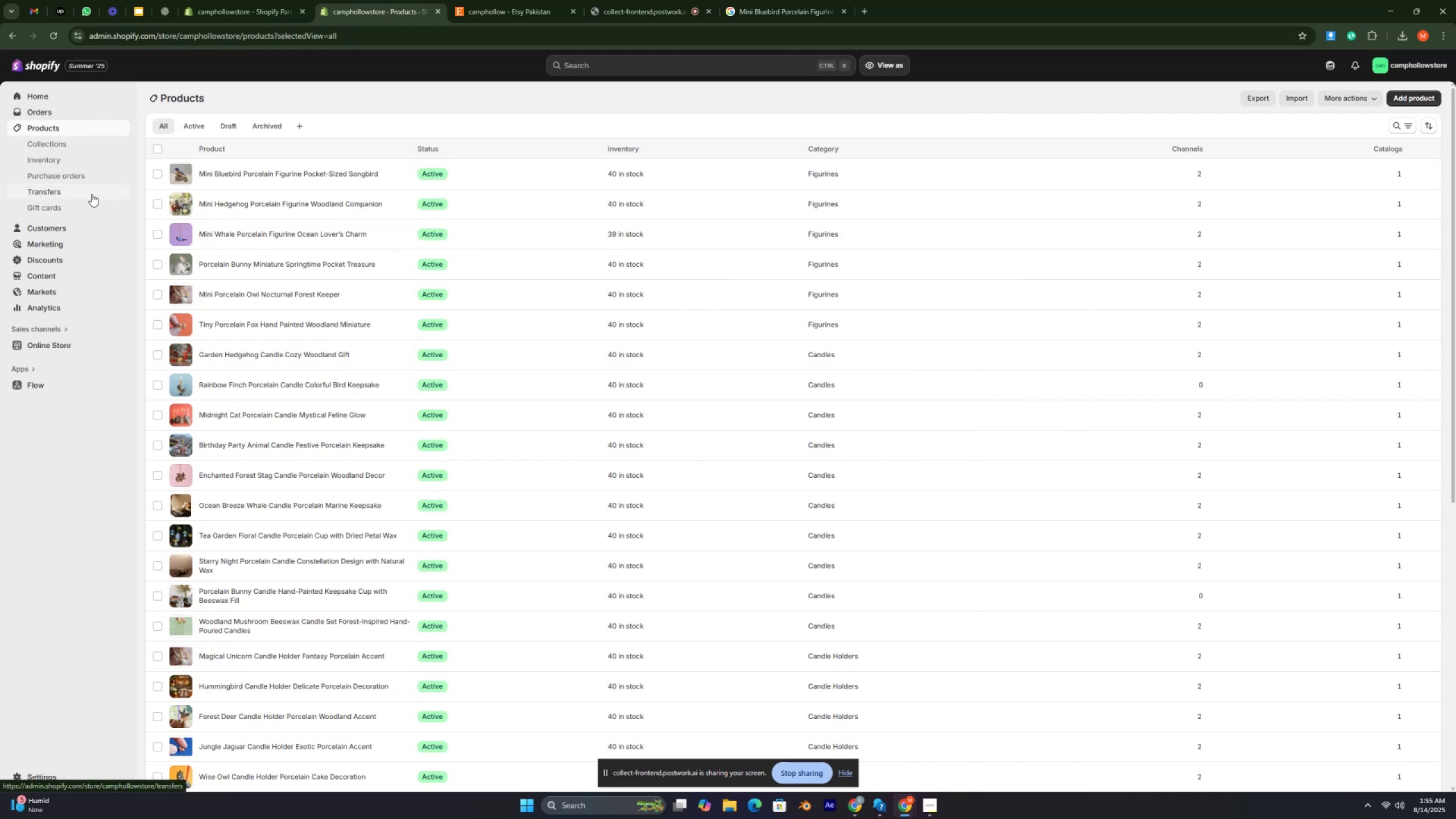 
key(Control+ControlLeft)
 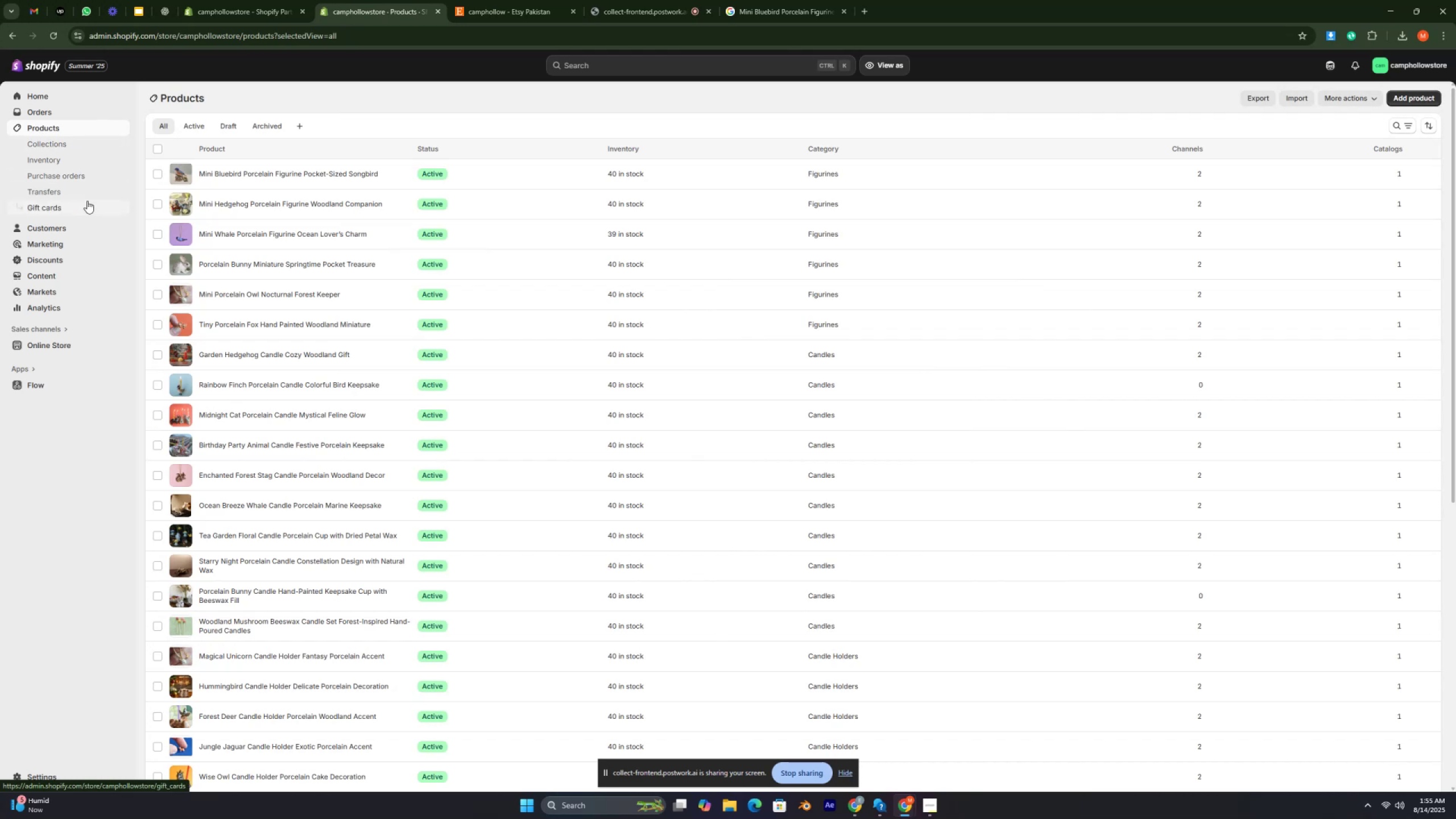 
key(Control+ControlLeft)
 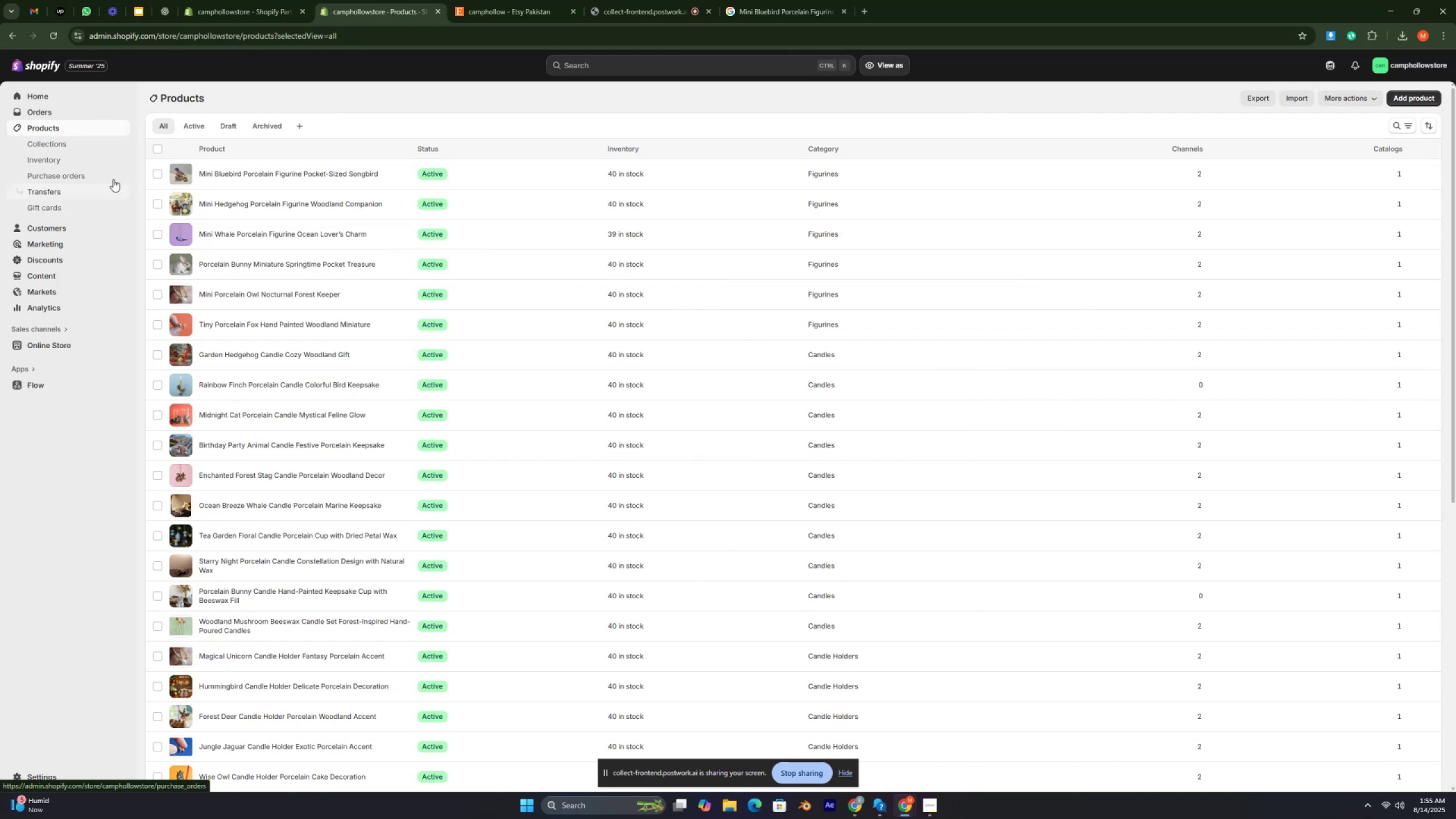 
key(Control+ControlLeft)
 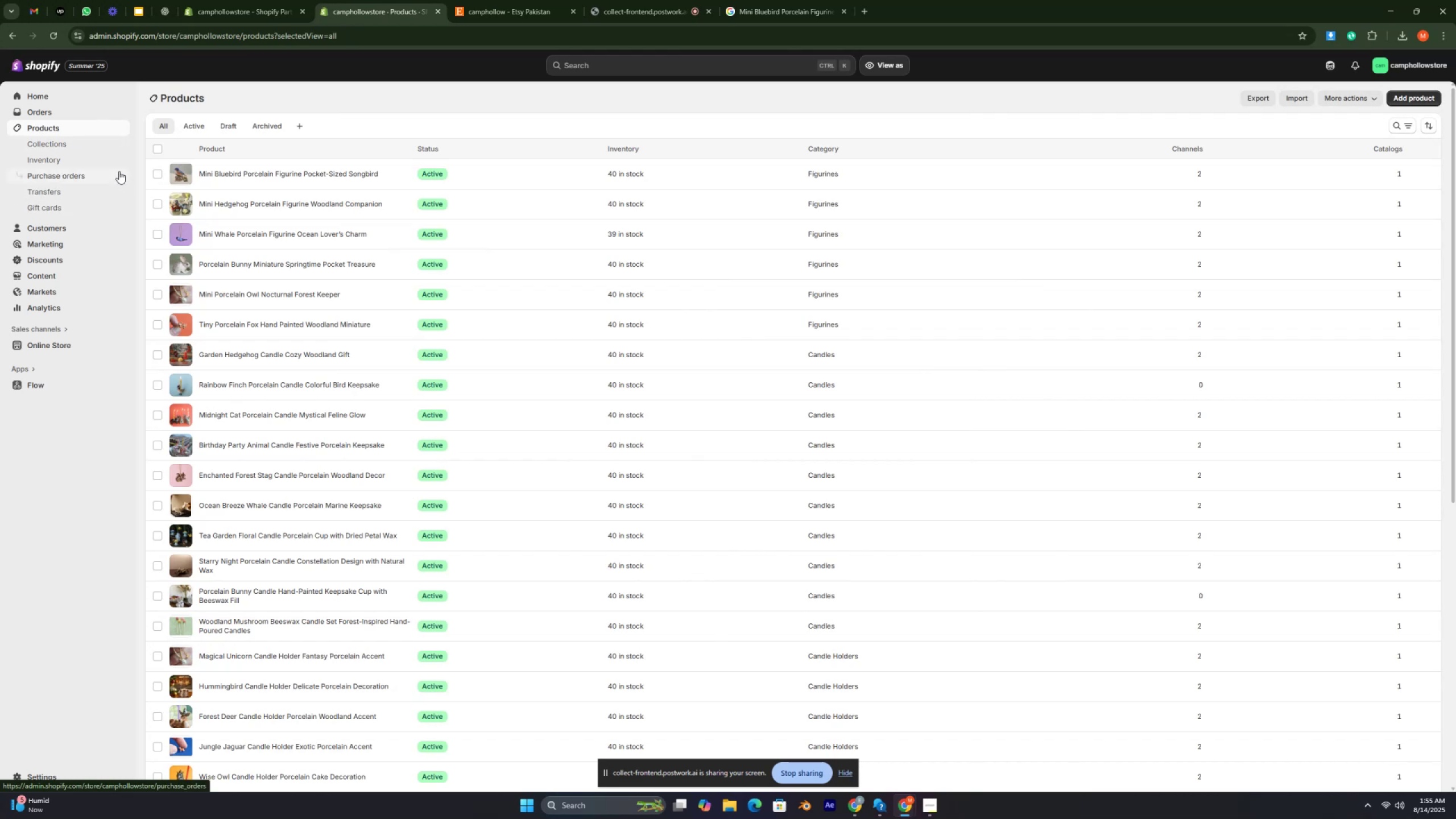 
key(Control+ControlLeft)
 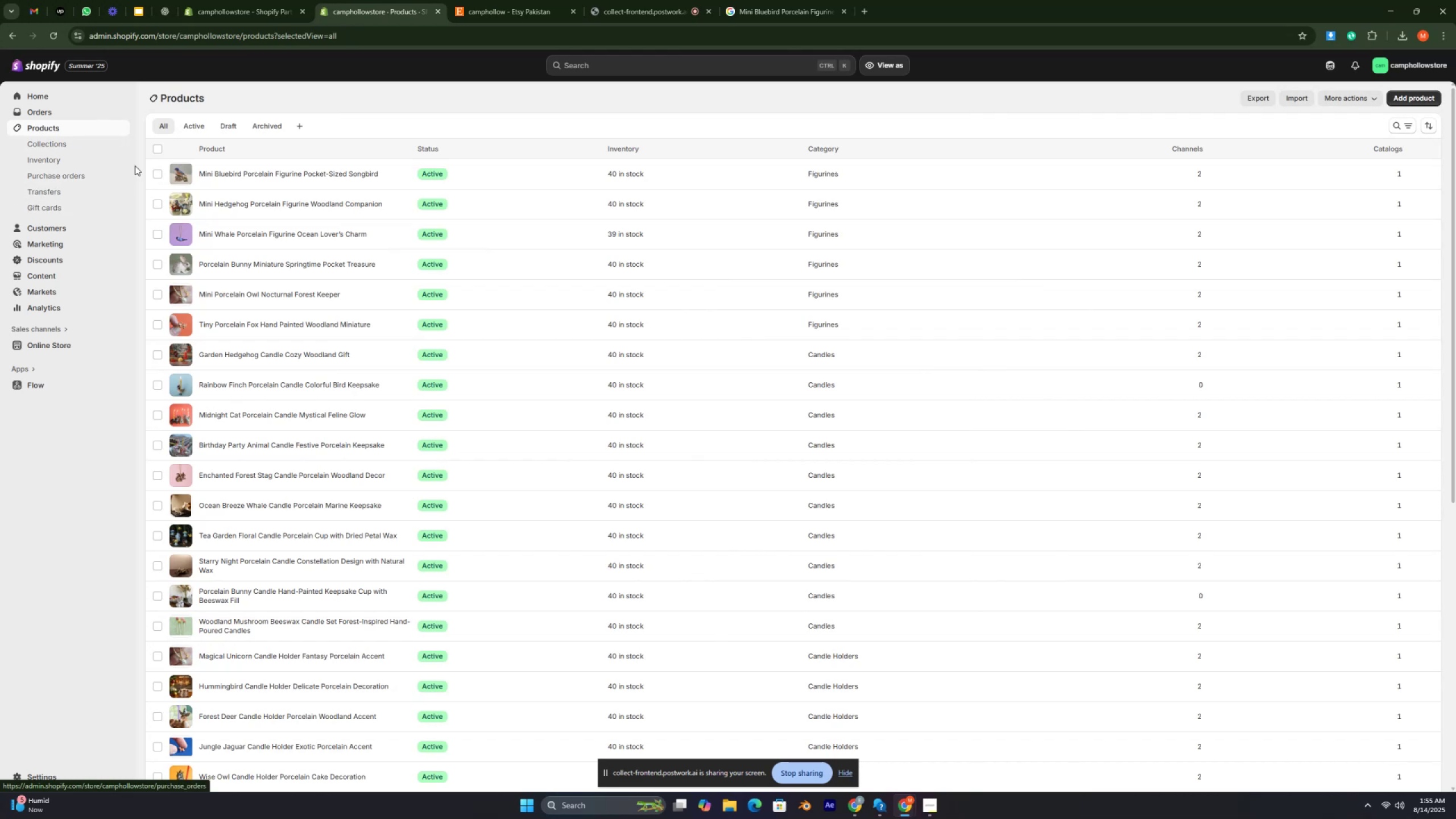 
key(Control+ControlLeft)
 